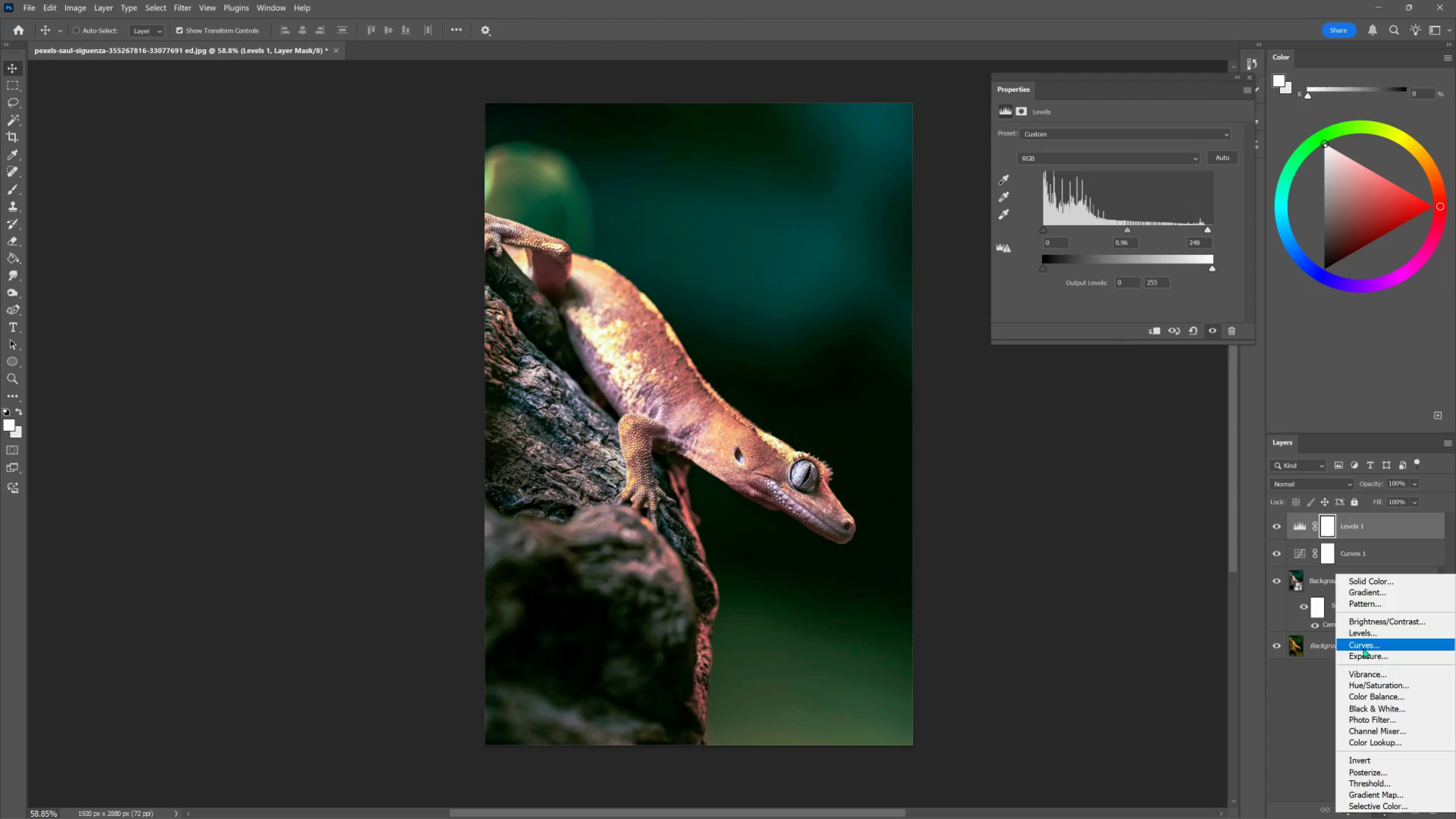 
left_click([1365, 669])
 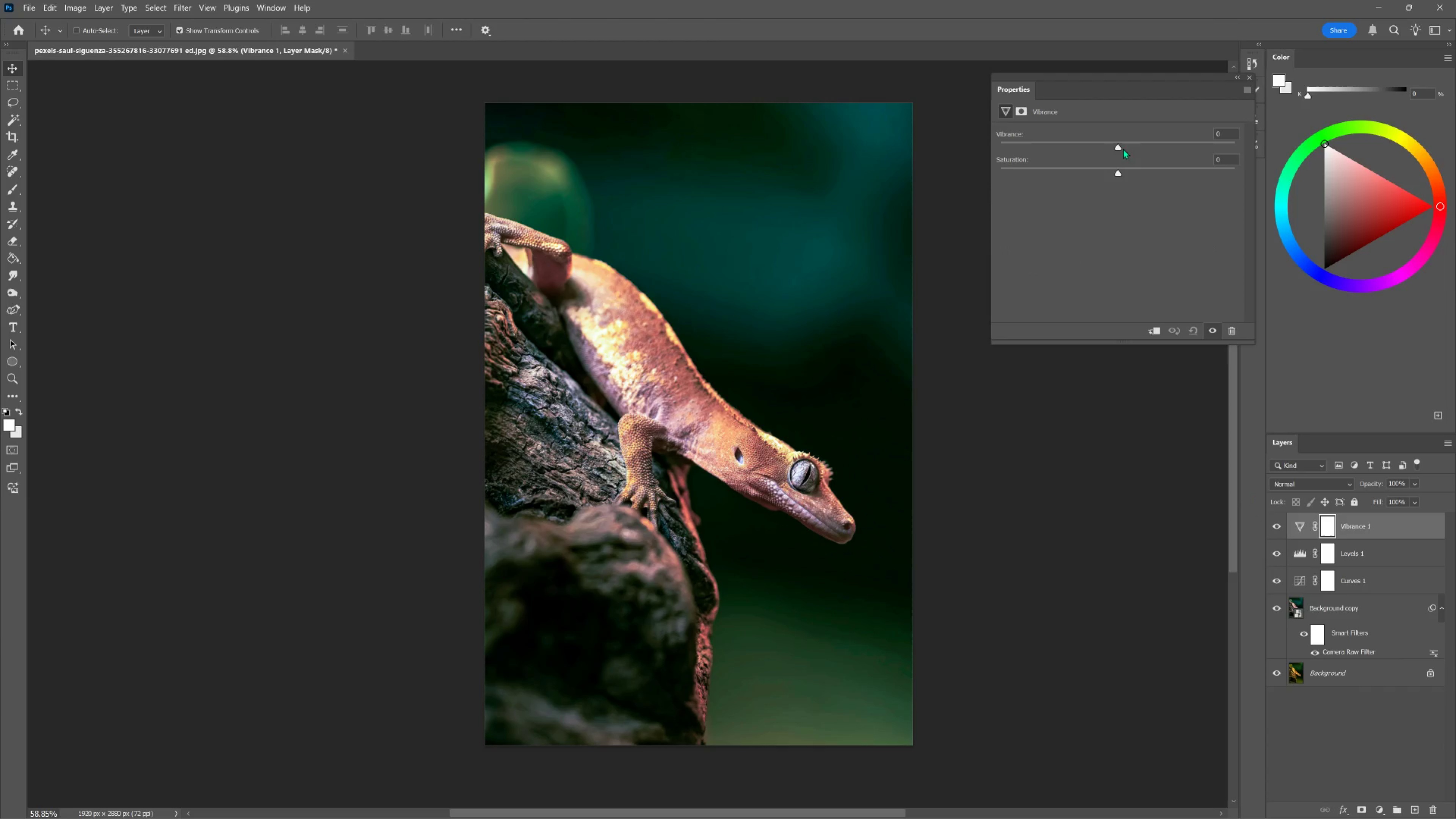 
left_click_drag(start_coordinate=[1118, 147], to_coordinate=[1145, 148])
 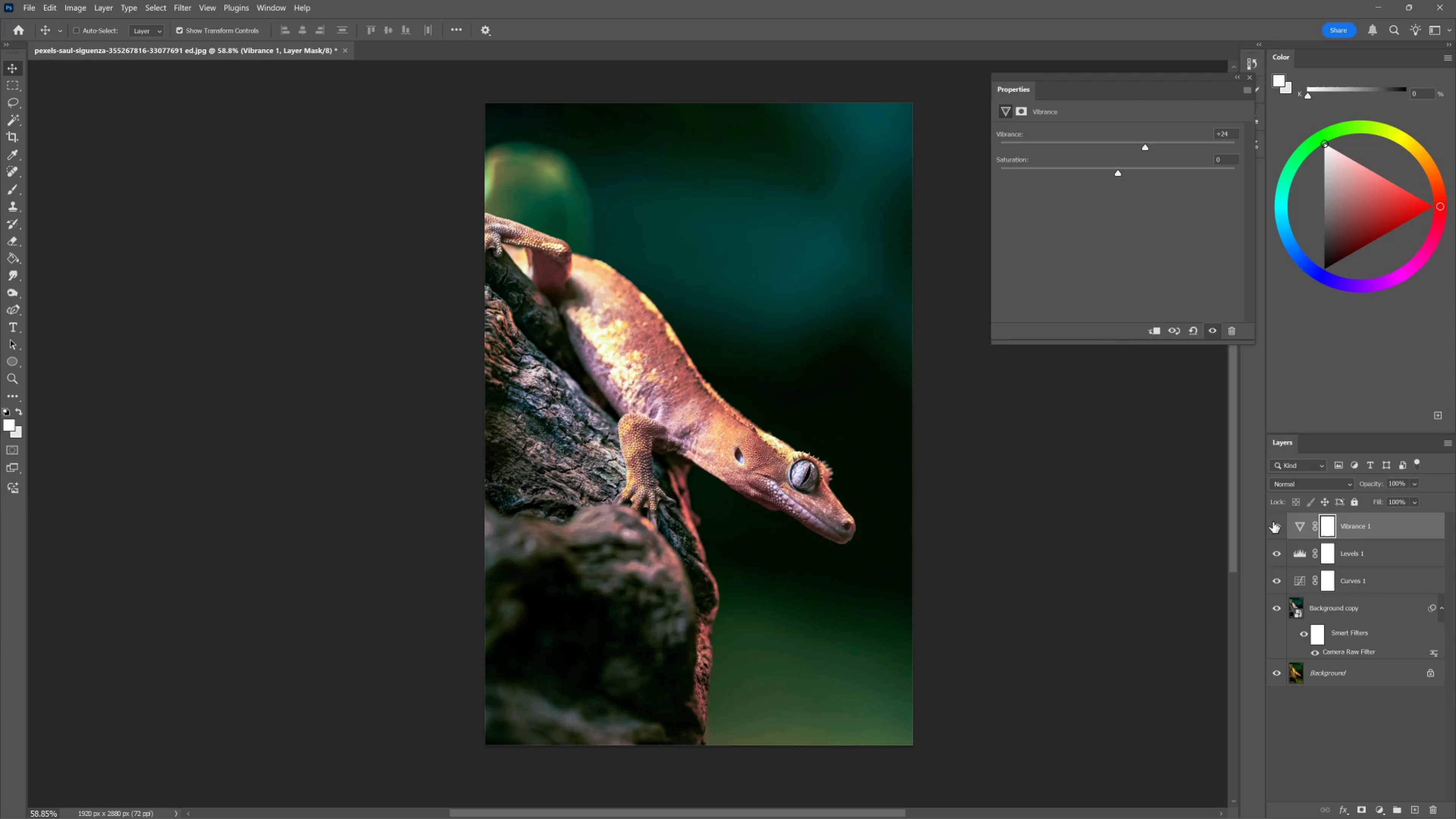 
left_click([1274, 523])
 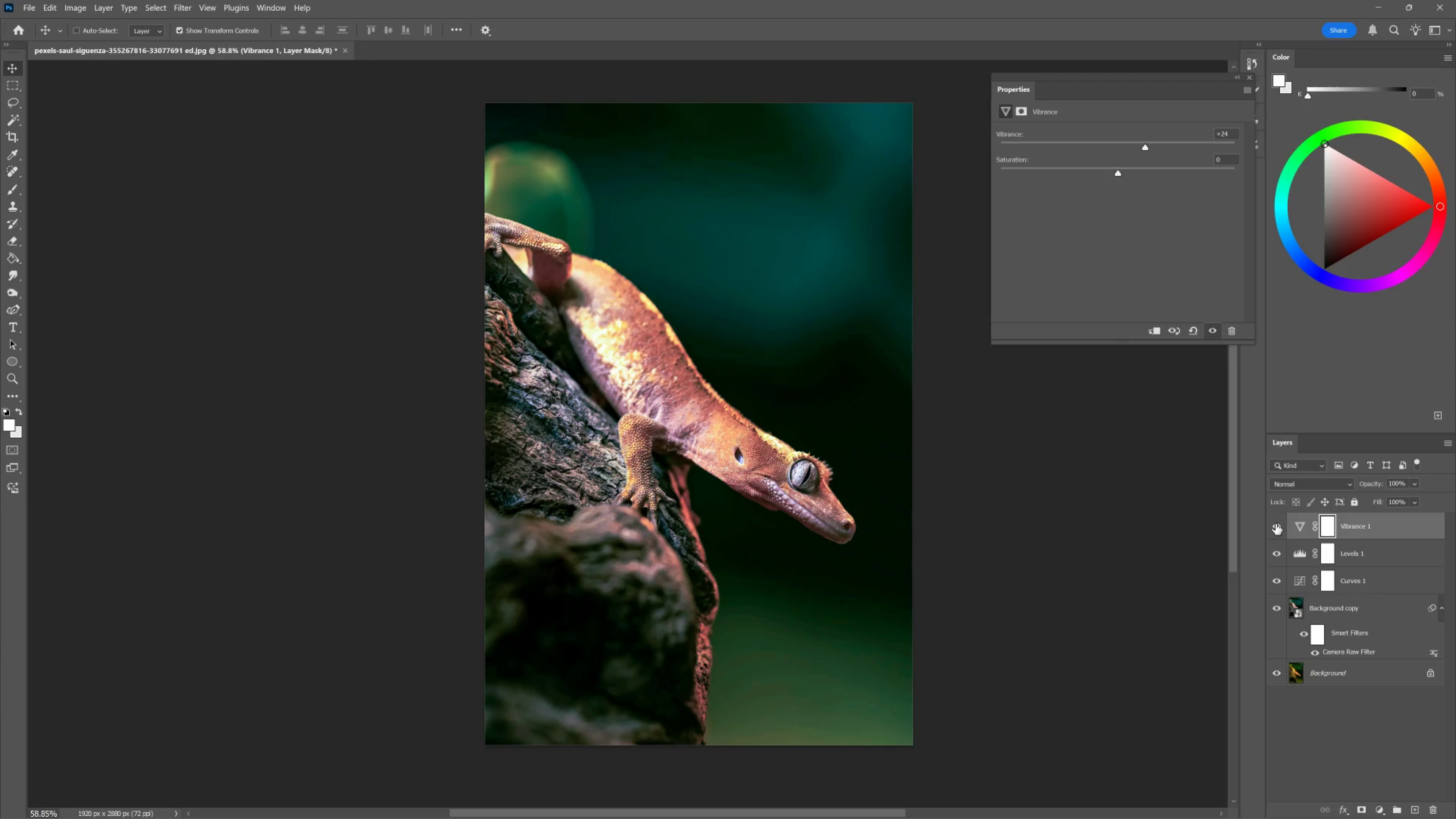 
left_click([1275, 523])
 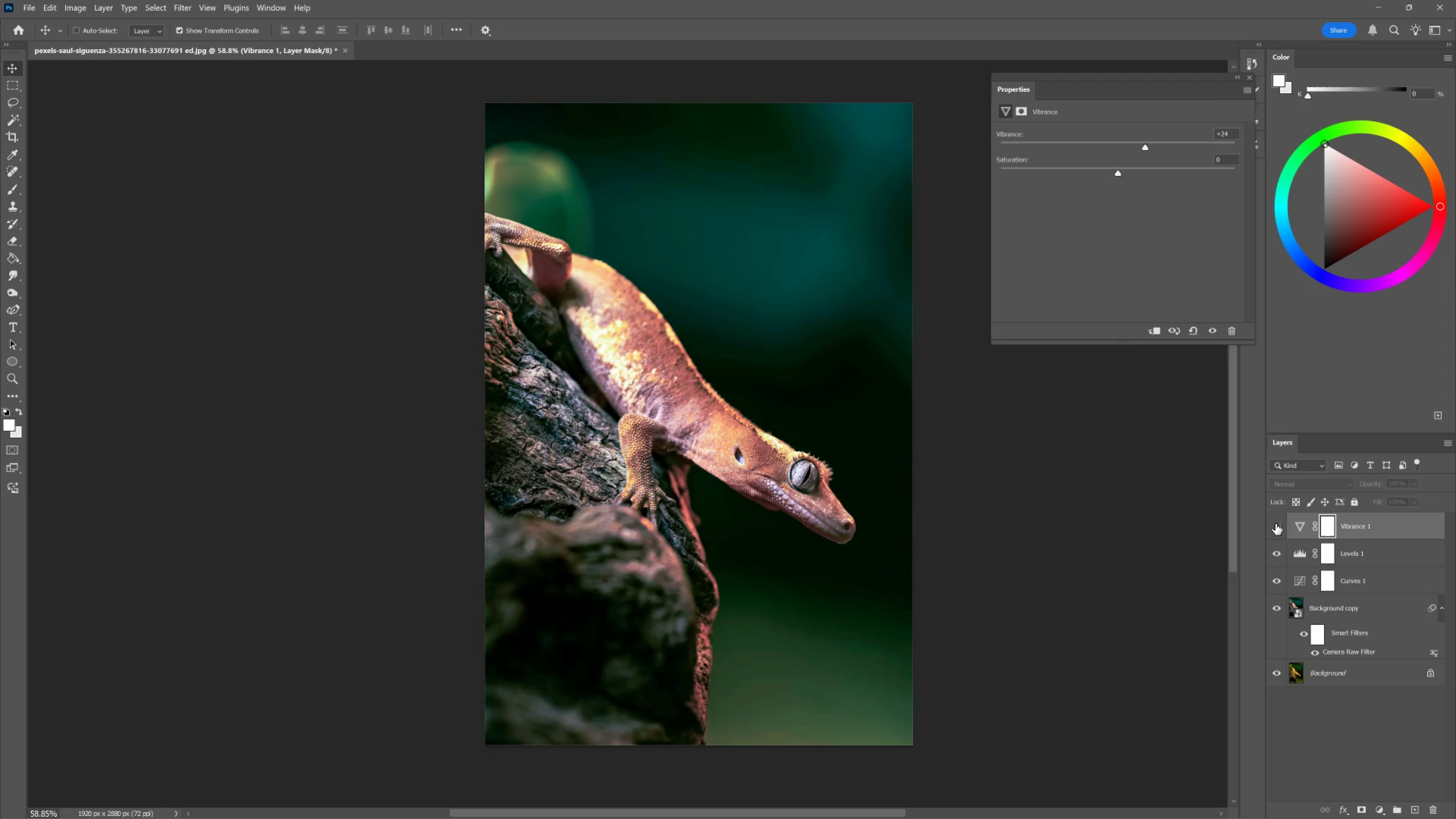 
left_click([1275, 523])
 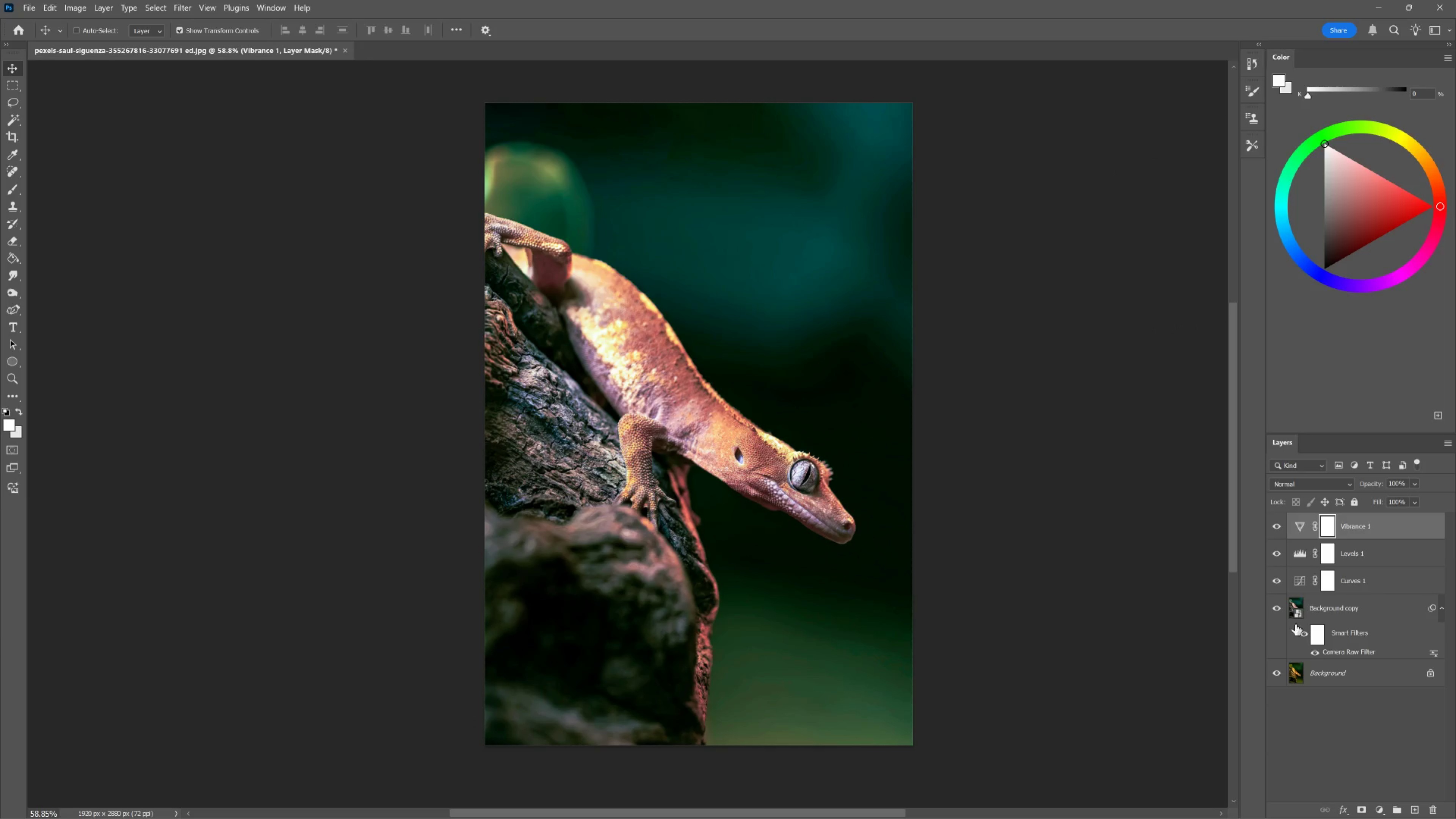 
wait(6.4)
 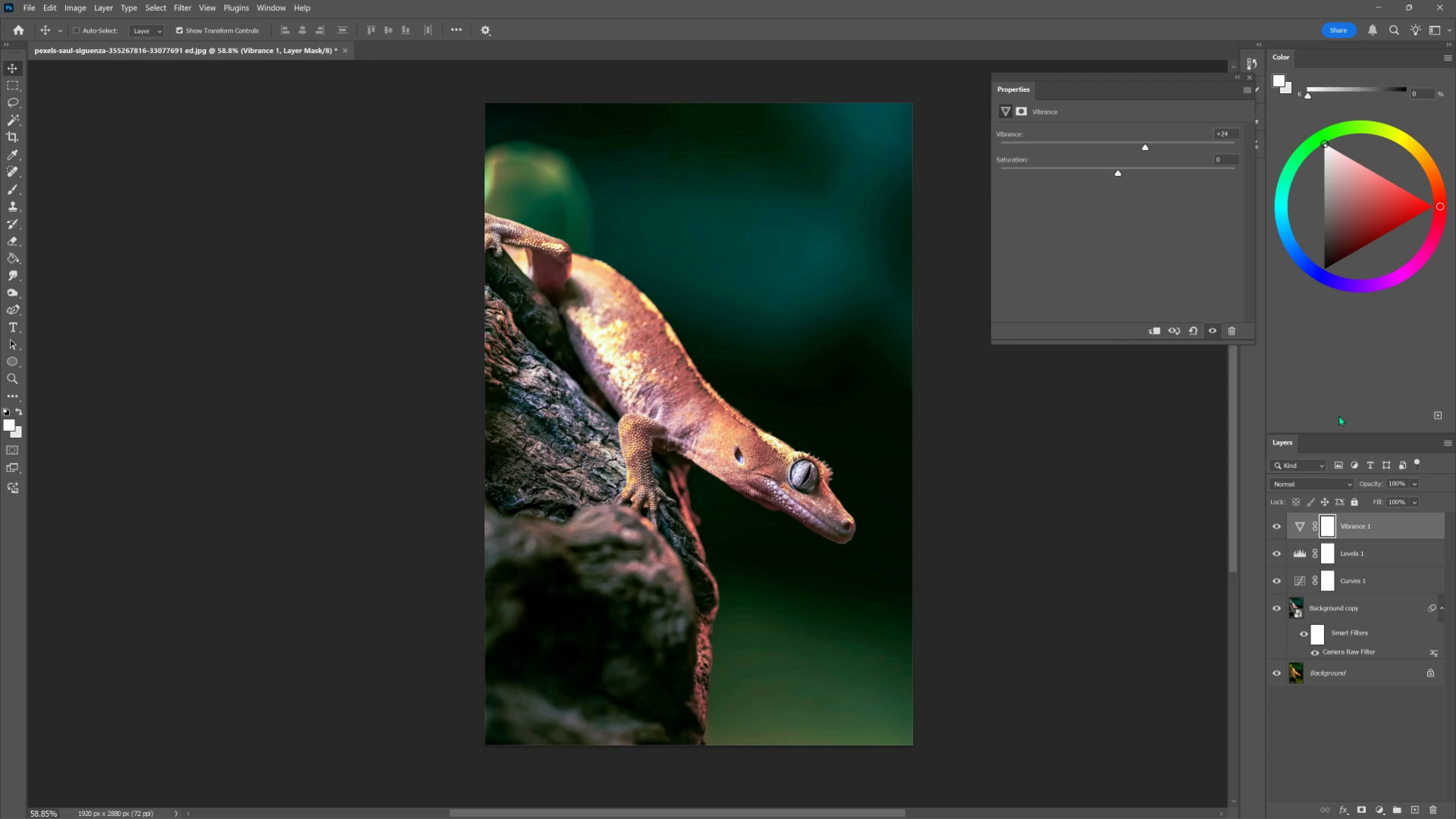 
hold_key(key=AltLeft, duration=1.52)
left_click([1279, 672])
 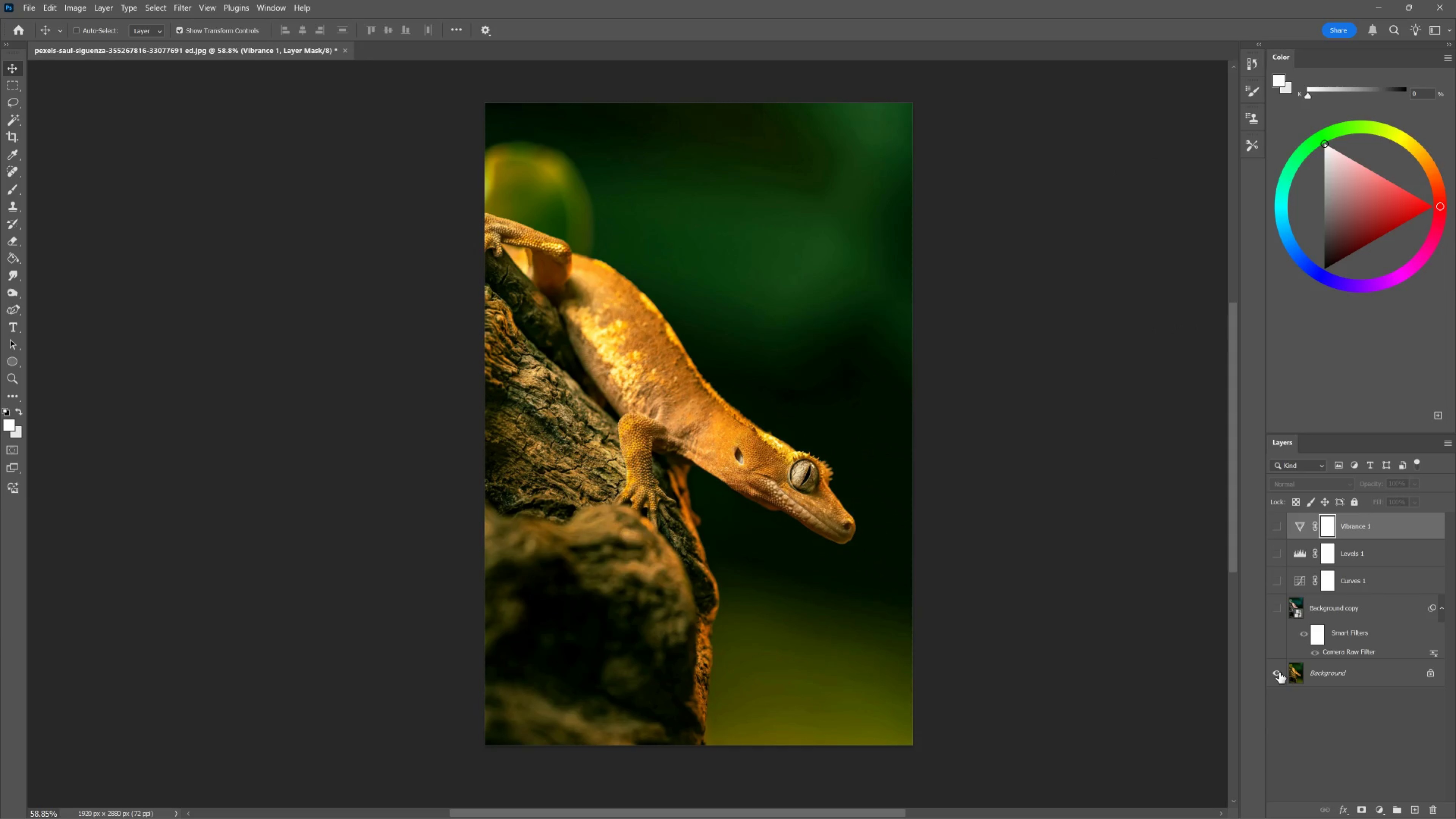 
hold_key(key=AltLeft, duration=1.53)
left_click([1279, 672])
 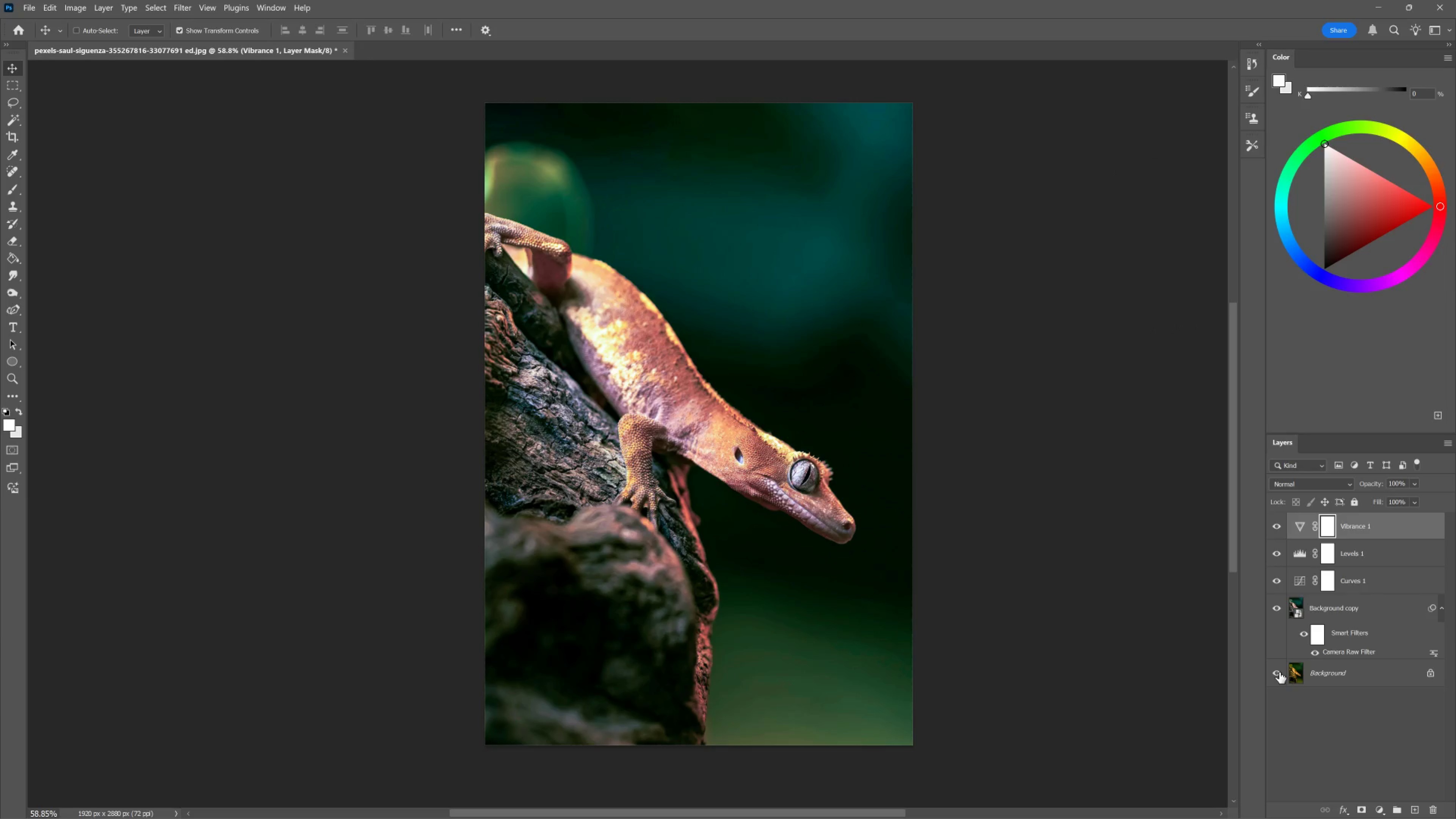 
hold_key(key=AltLeft, duration=1.51)
left_click([1279, 672])
 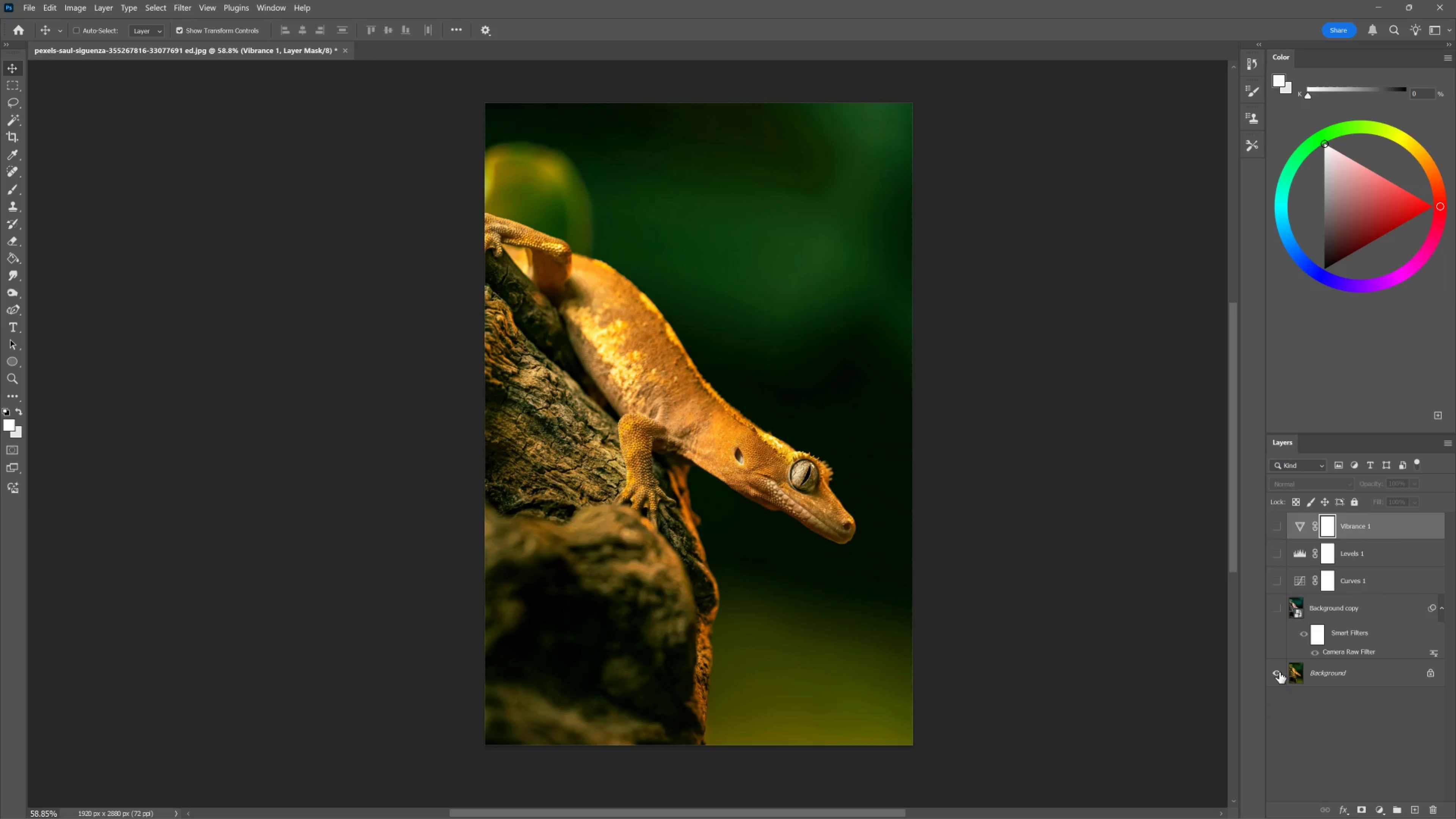 
hold_key(key=AltLeft, duration=1.52)
left_click([1279, 672])
 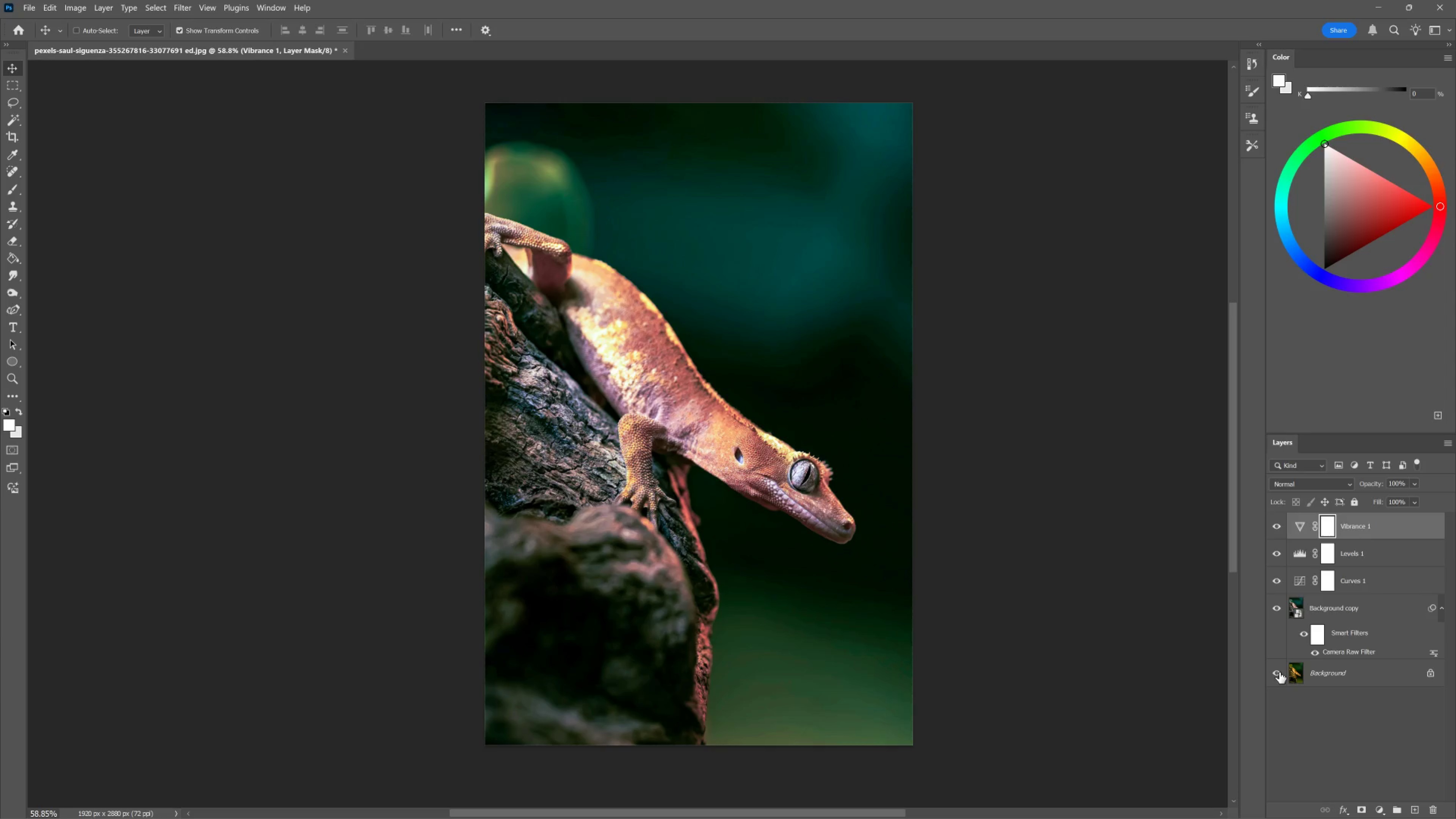 
hold_key(key=AltLeft, duration=1.51)
left_click([1279, 672])
 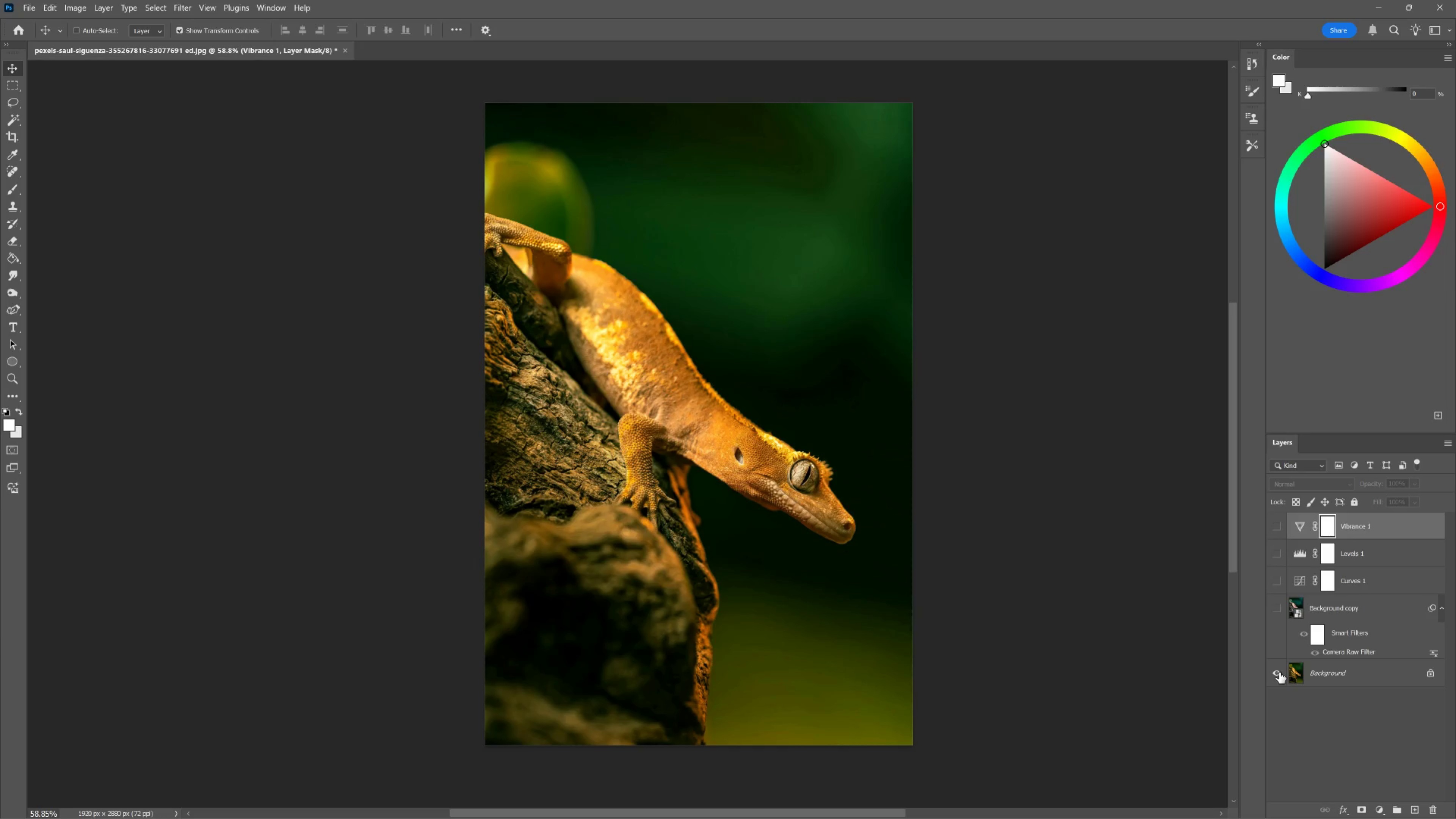 
hold_key(key=AltLeft, duration=1.52)
left_click([1279, 672])
 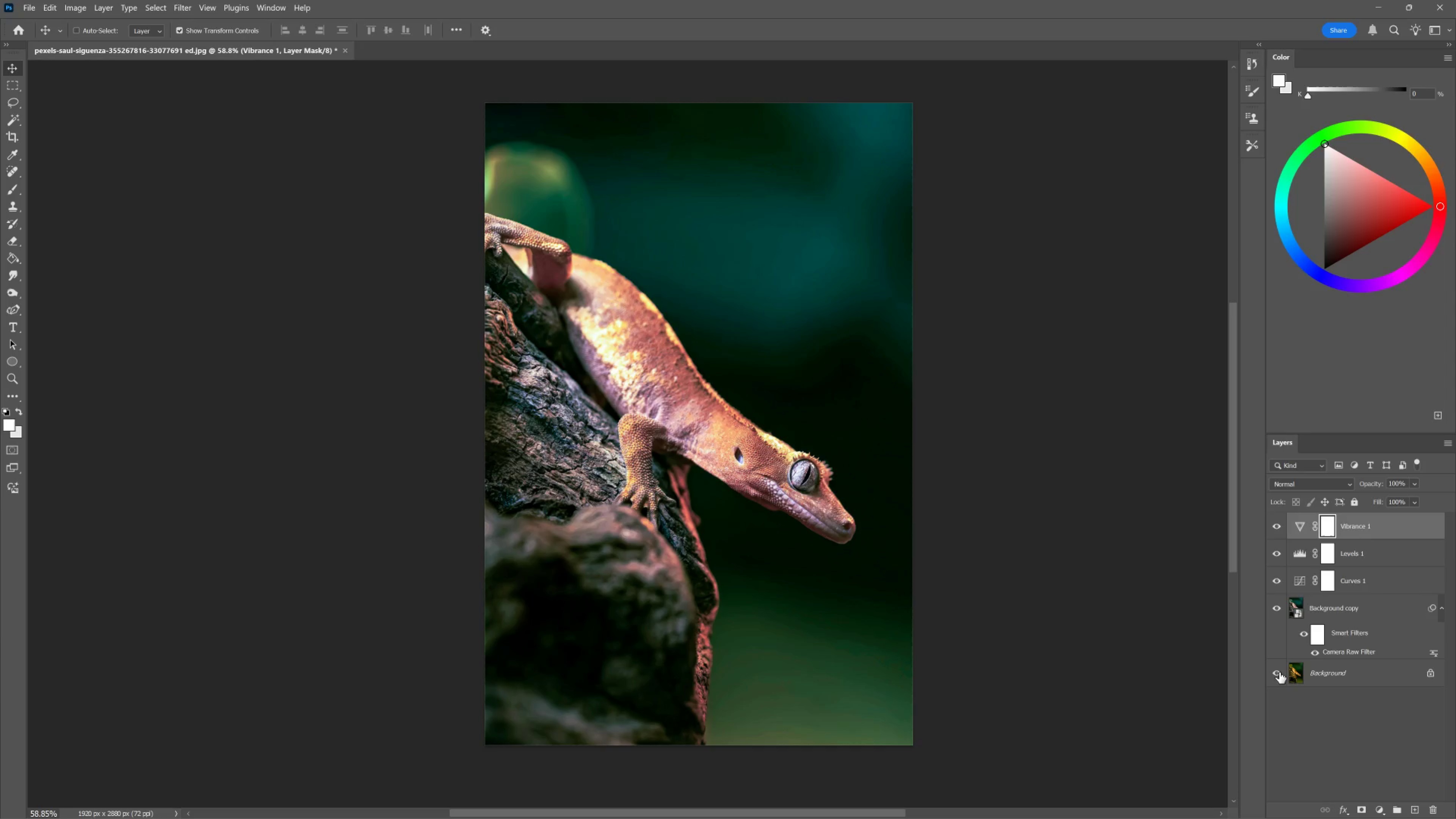 
hold_key(key=AltLeft, duration=1.52)
left_click([1279, 672])
 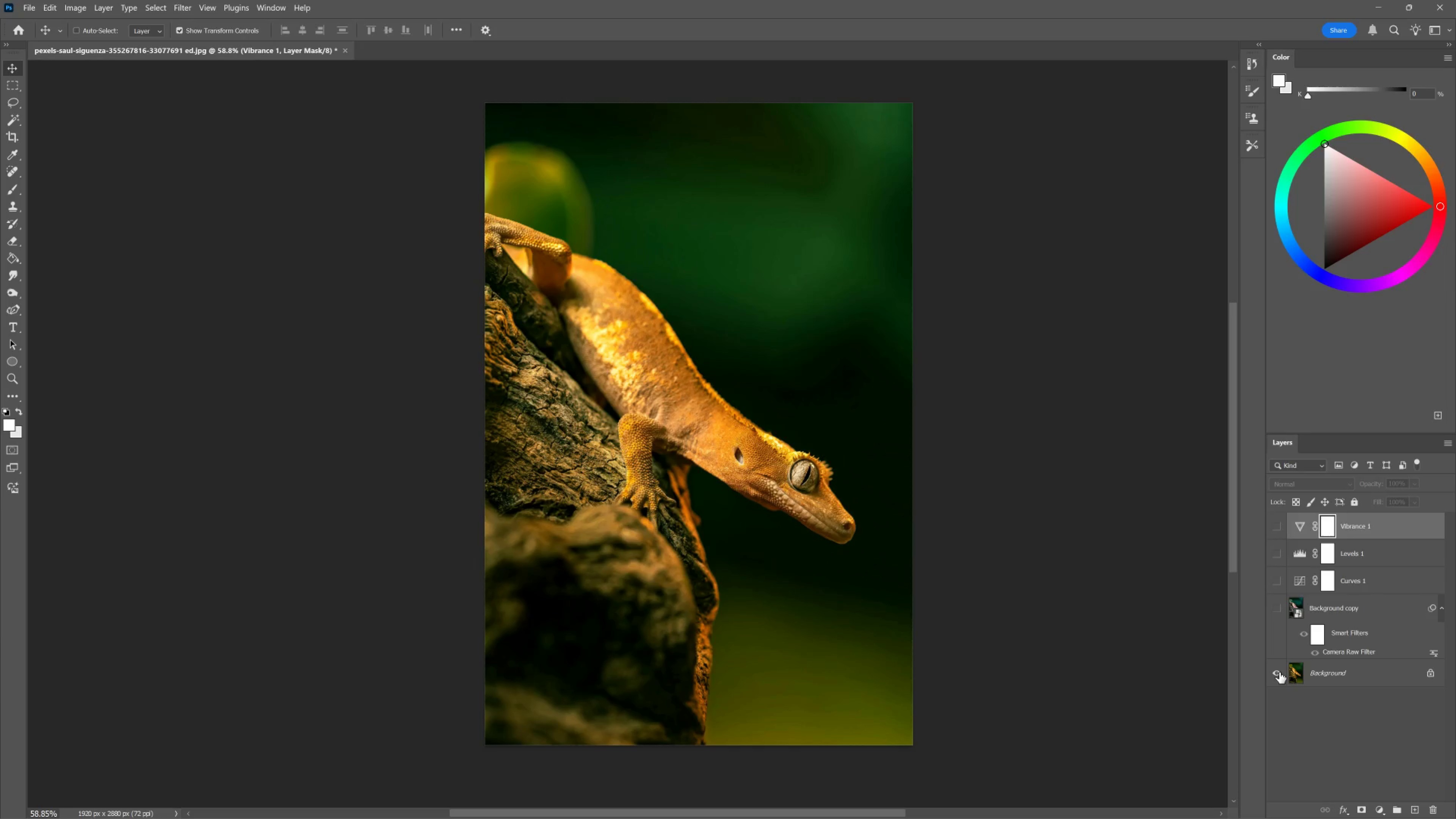 
hold_key(key=AltLeft, duration=1.28)
left_click([1279, 672])
 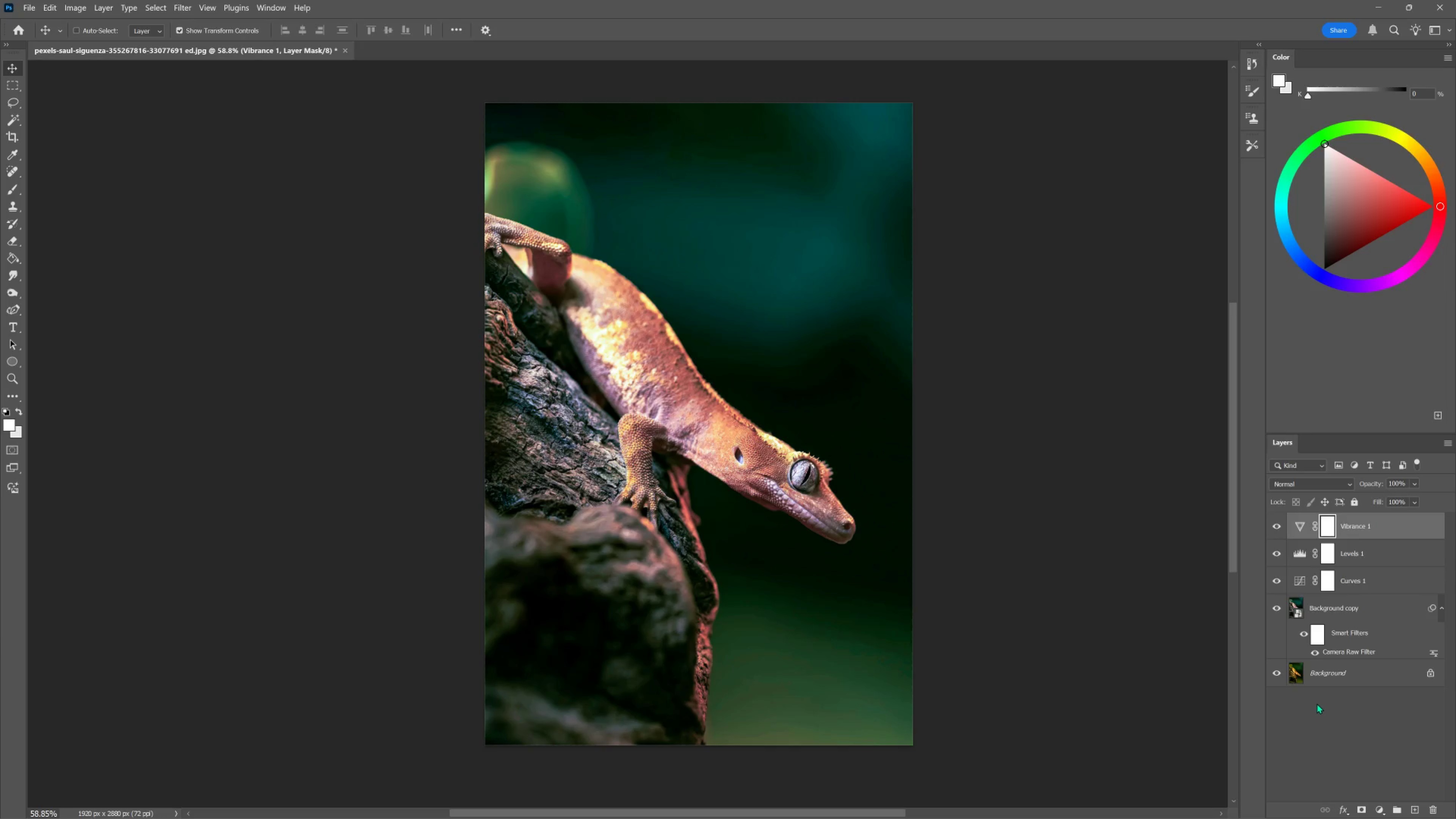 
left_click([1317, 703])
 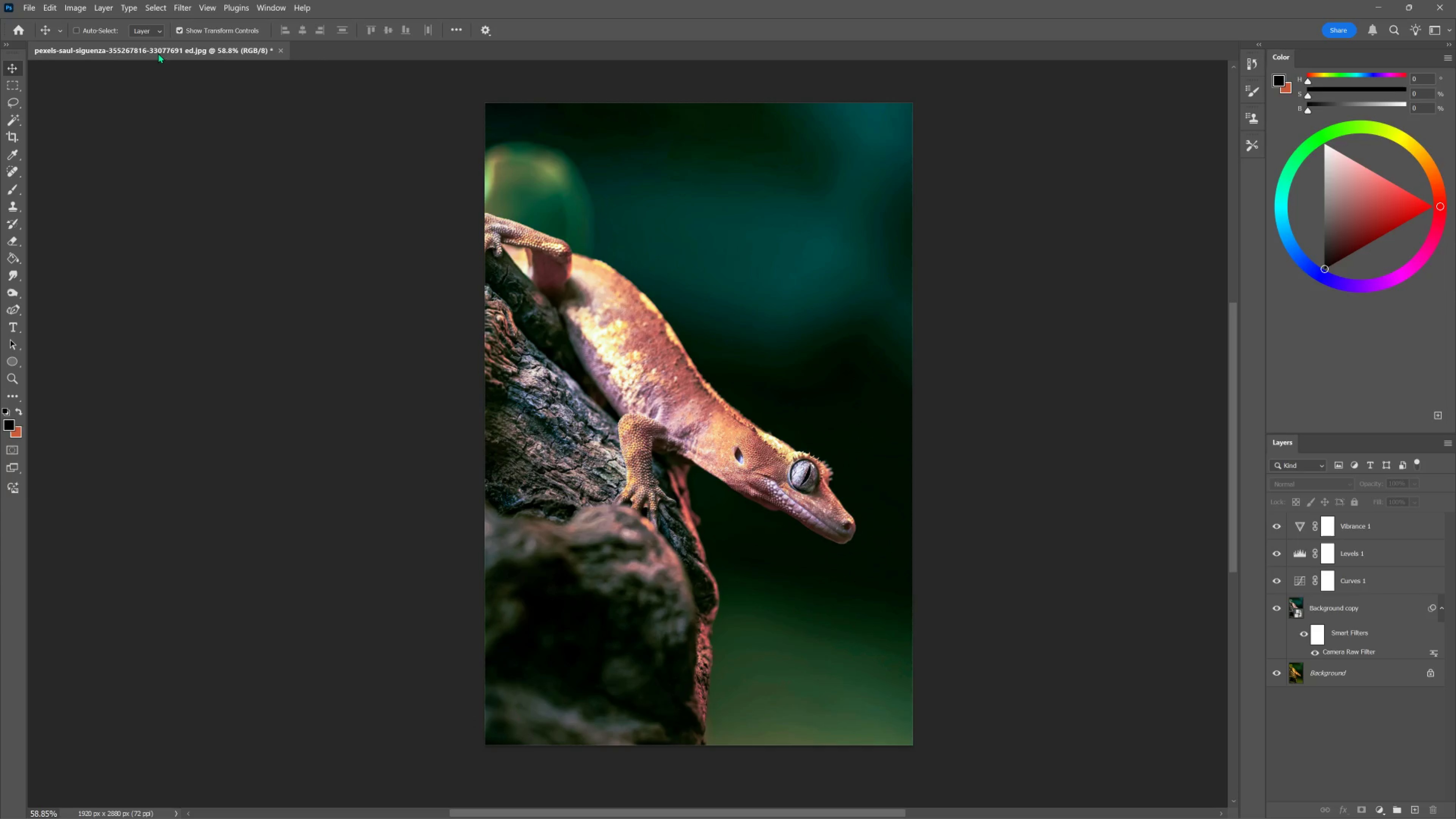 
left_click([26, 6])
 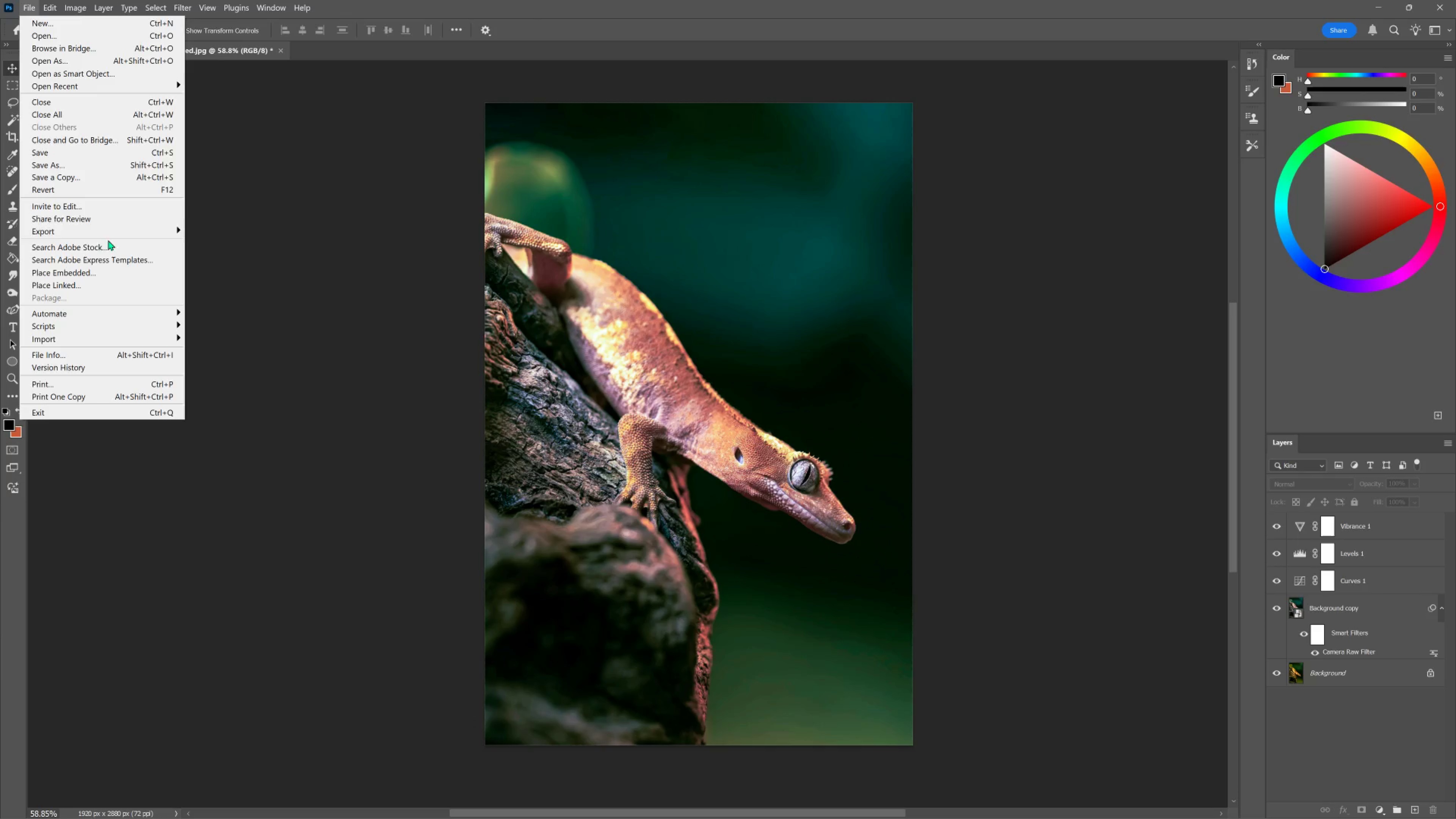 
left_click([112, 233])
 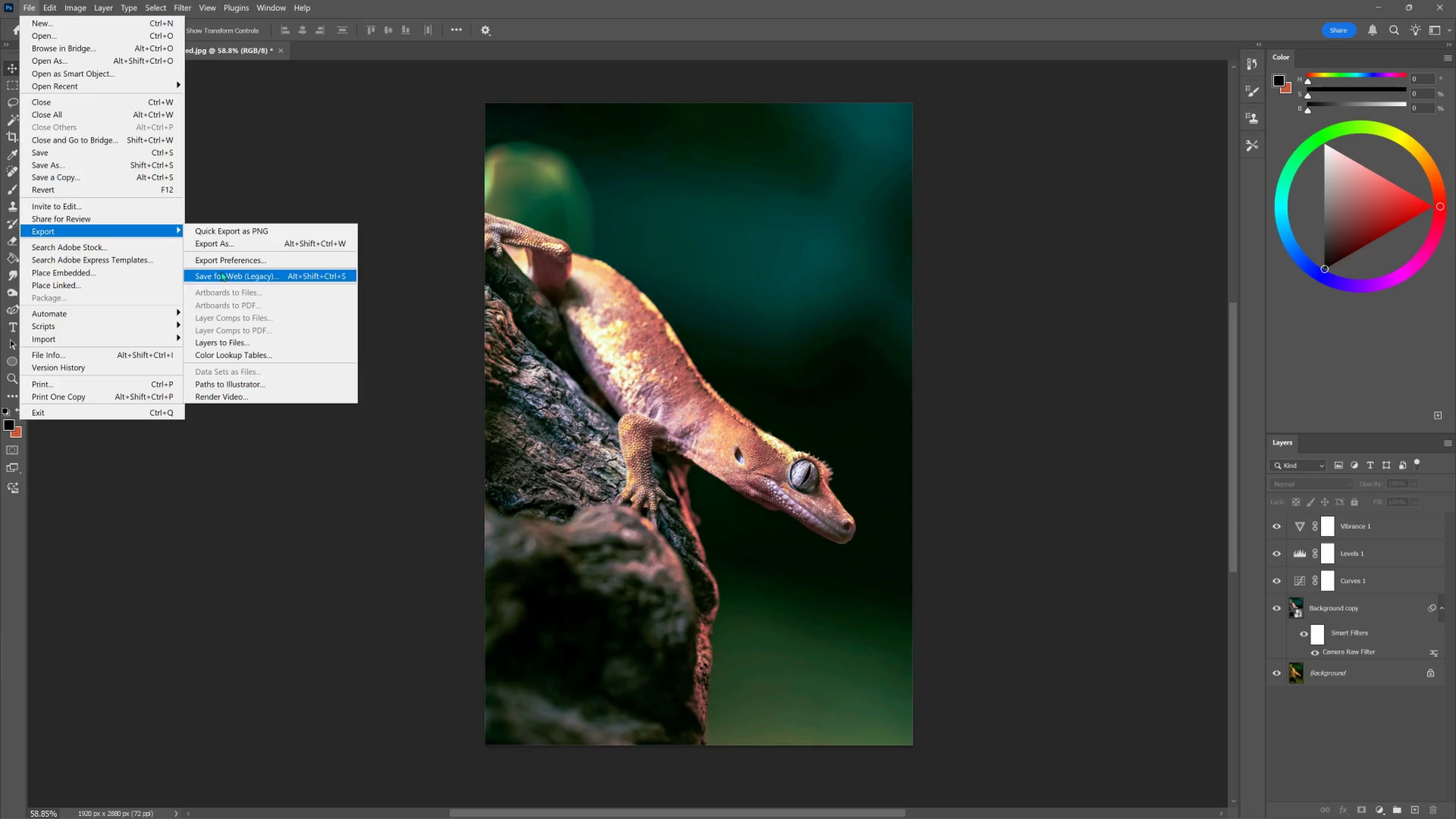 
left_click([221, 272])
 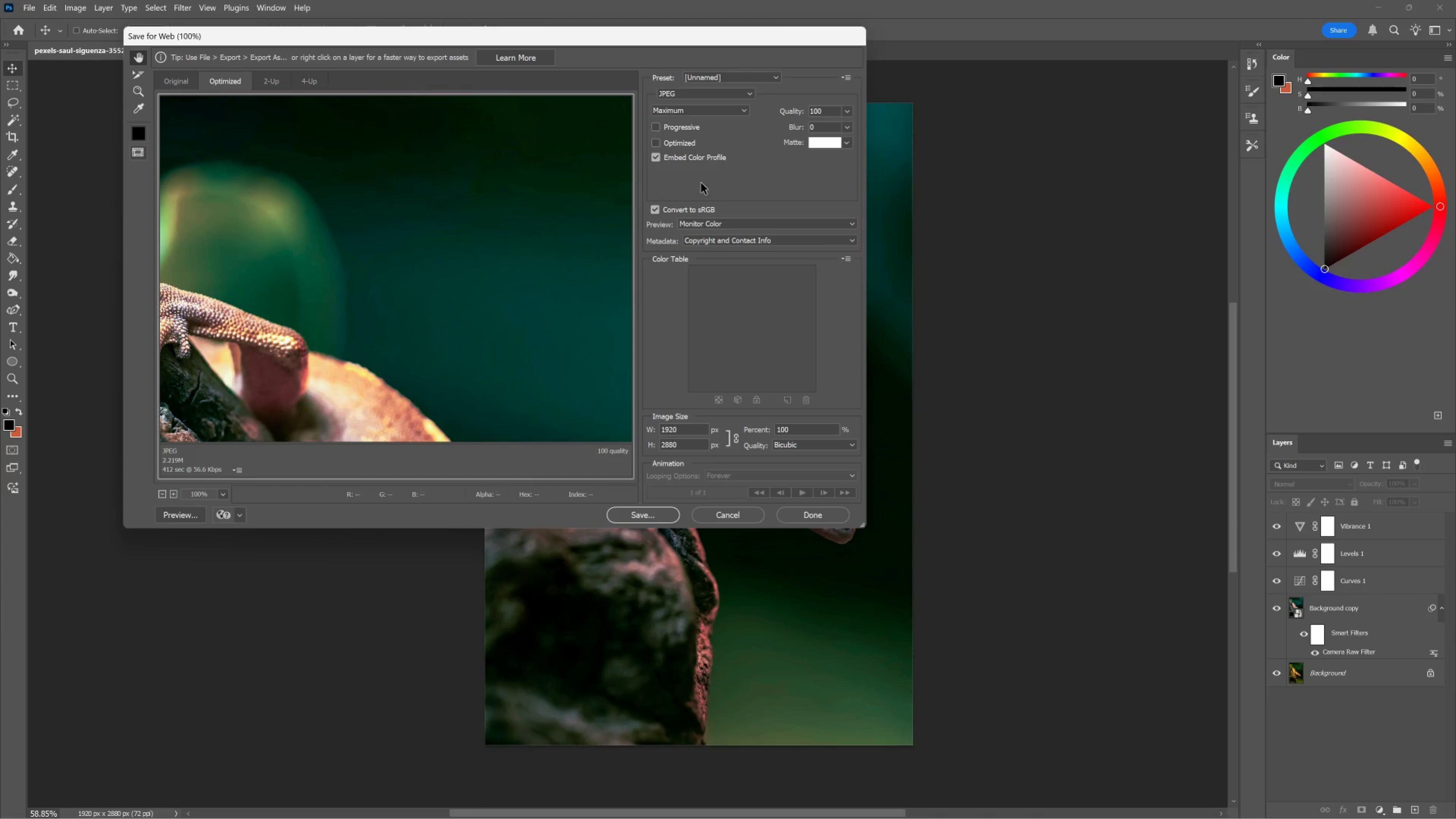 
left_click([649, 512])
 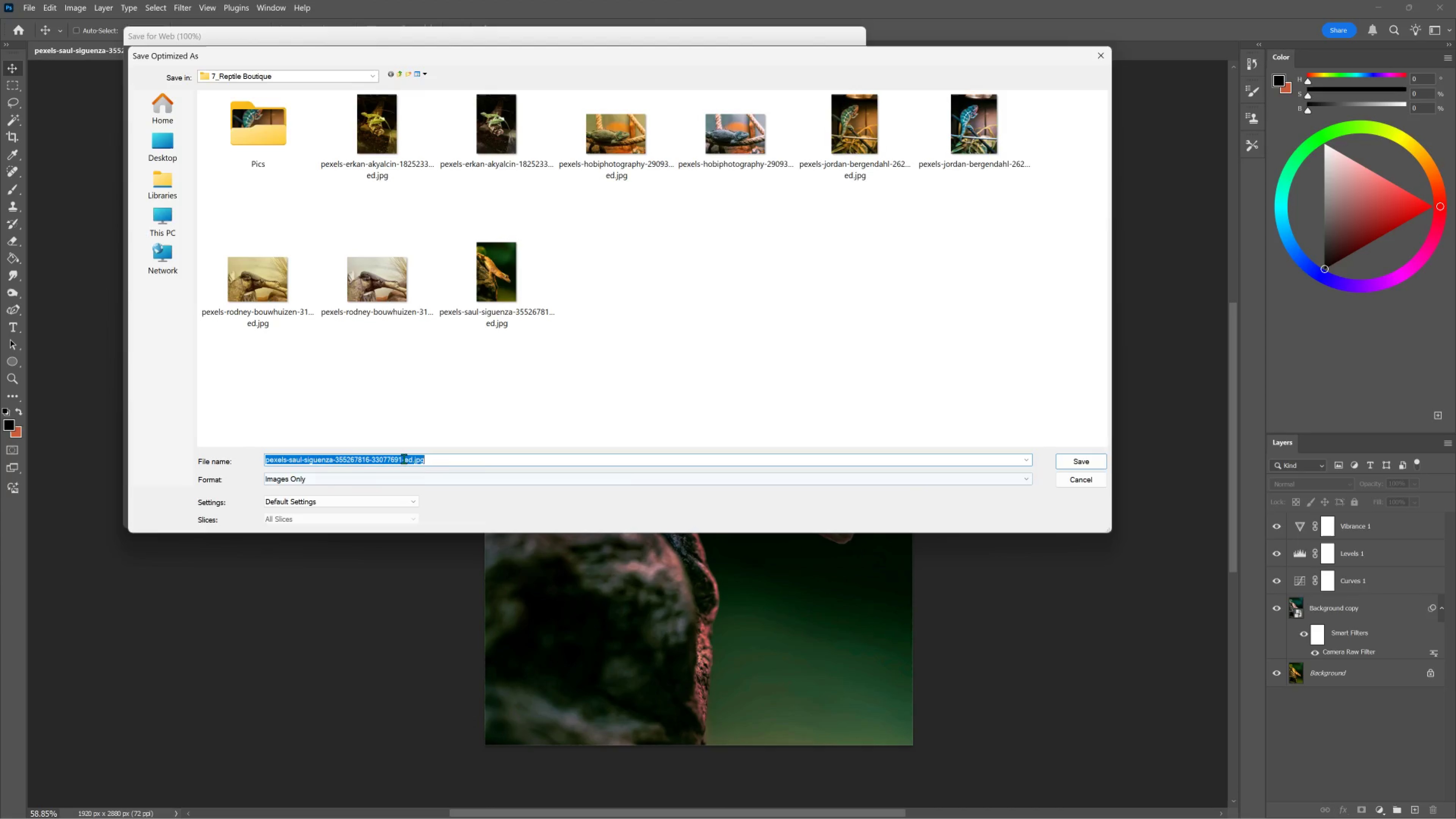 
left_click([412, 457])
 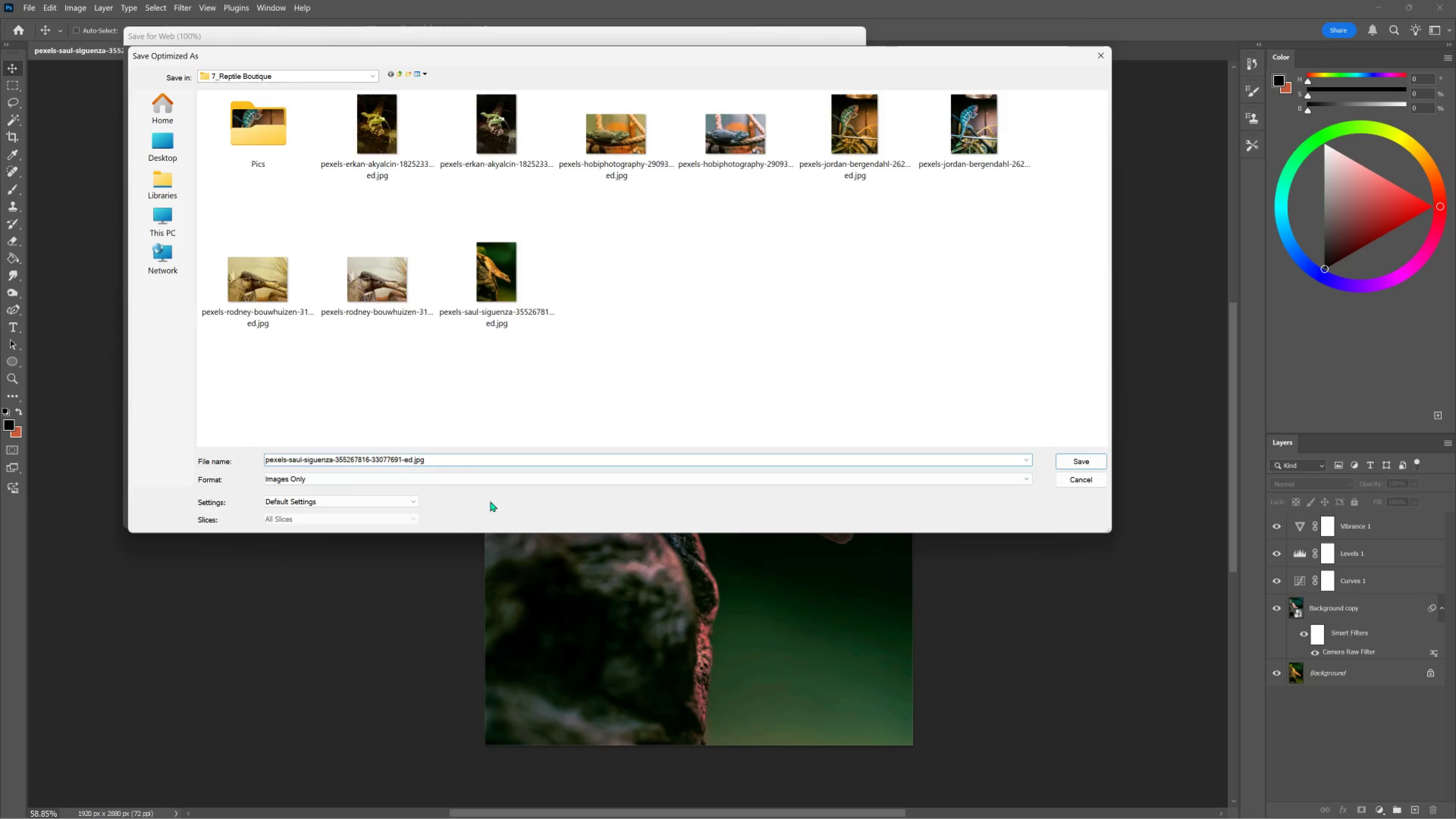 
type( cor)
 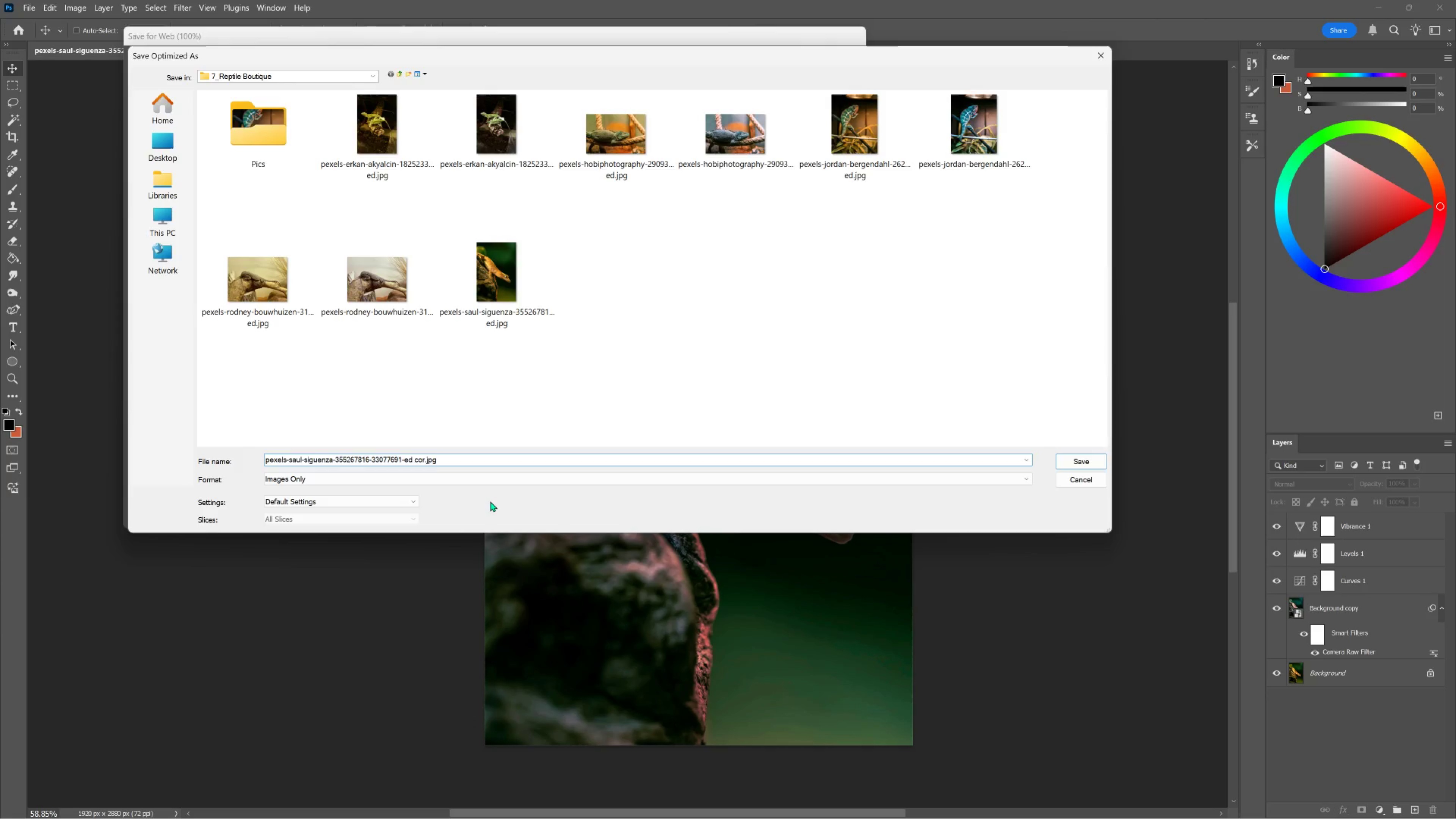 
key(Enter)
 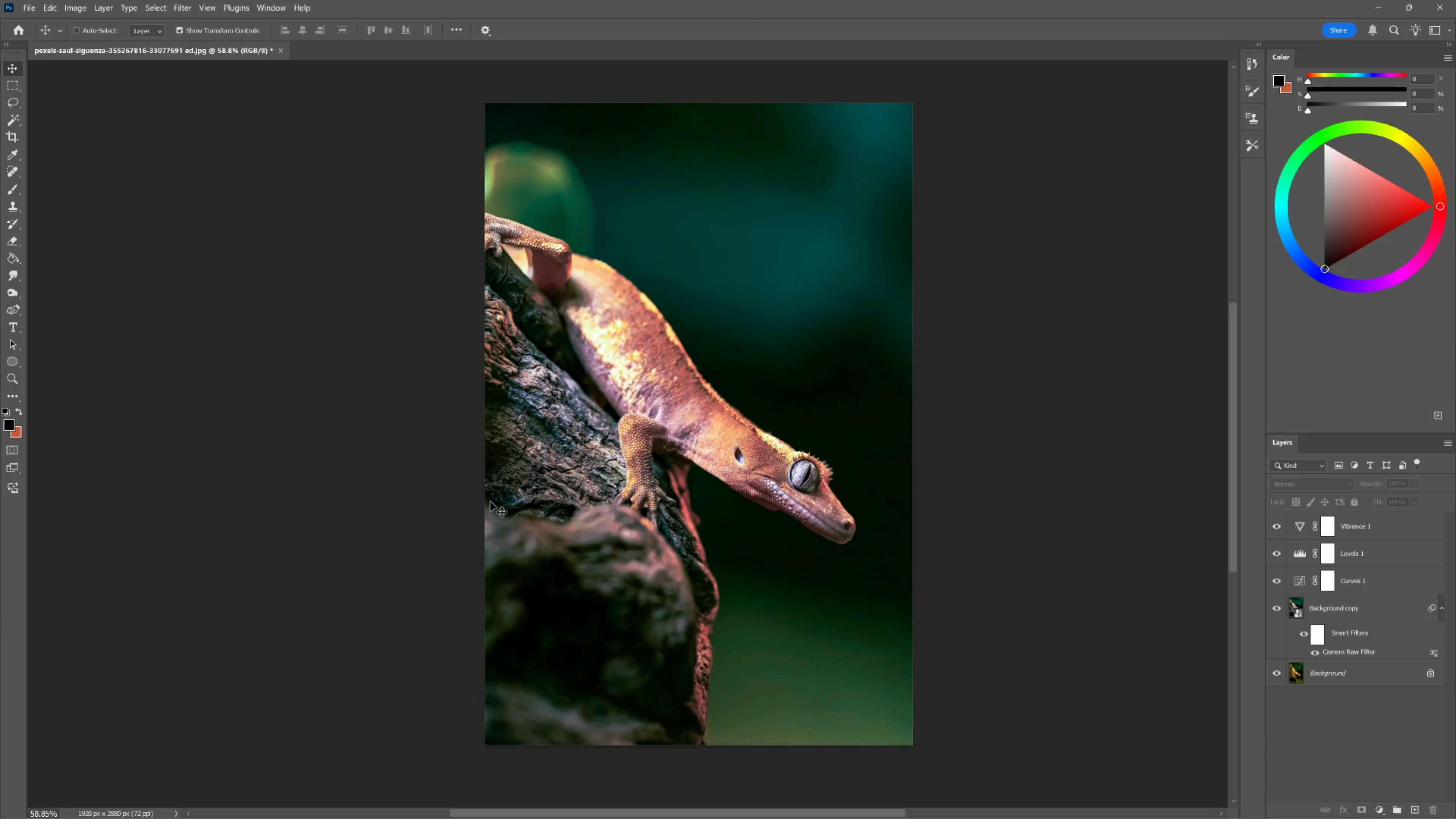 
key(Control+S)
 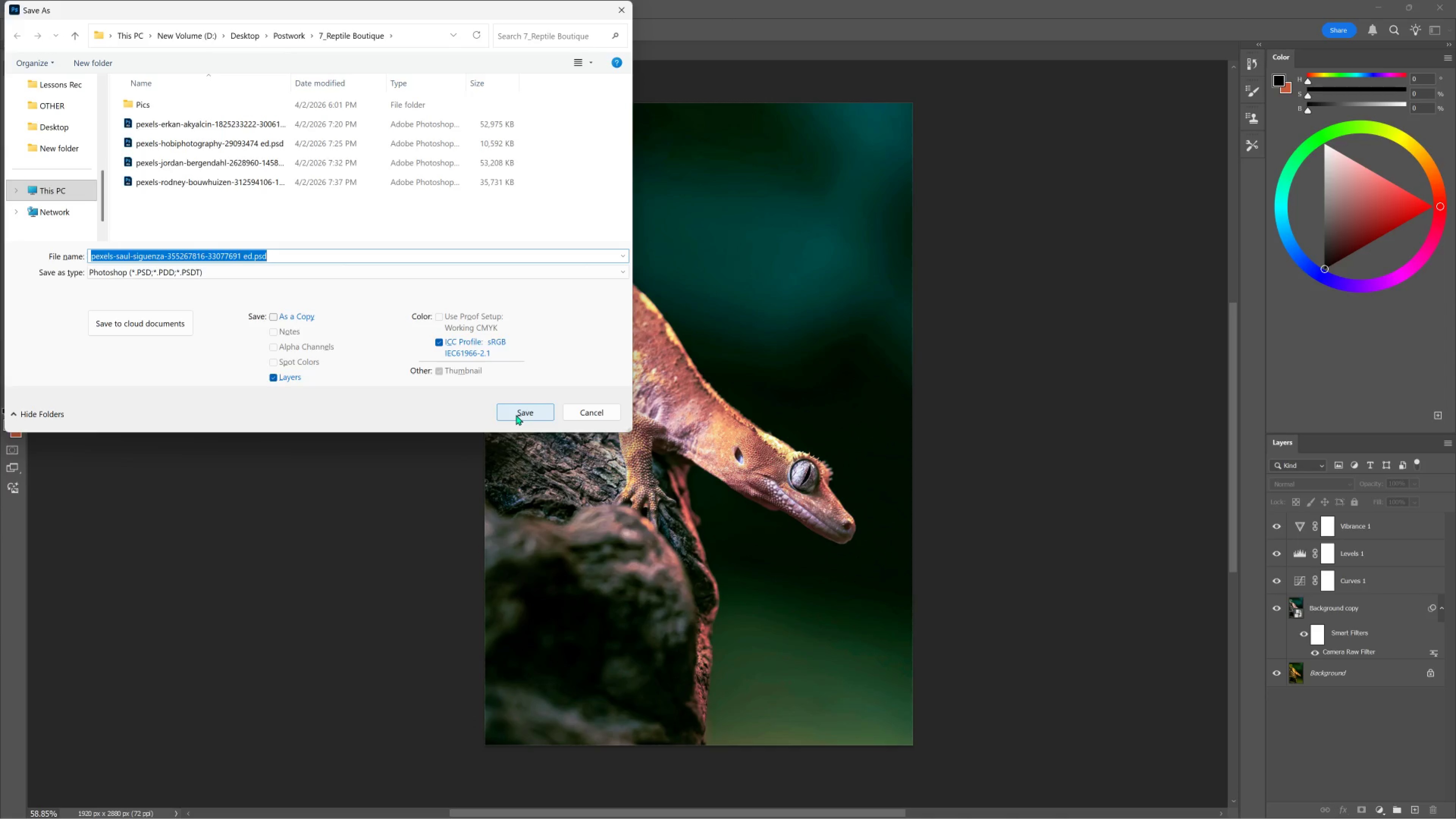 
wait(9.13)
 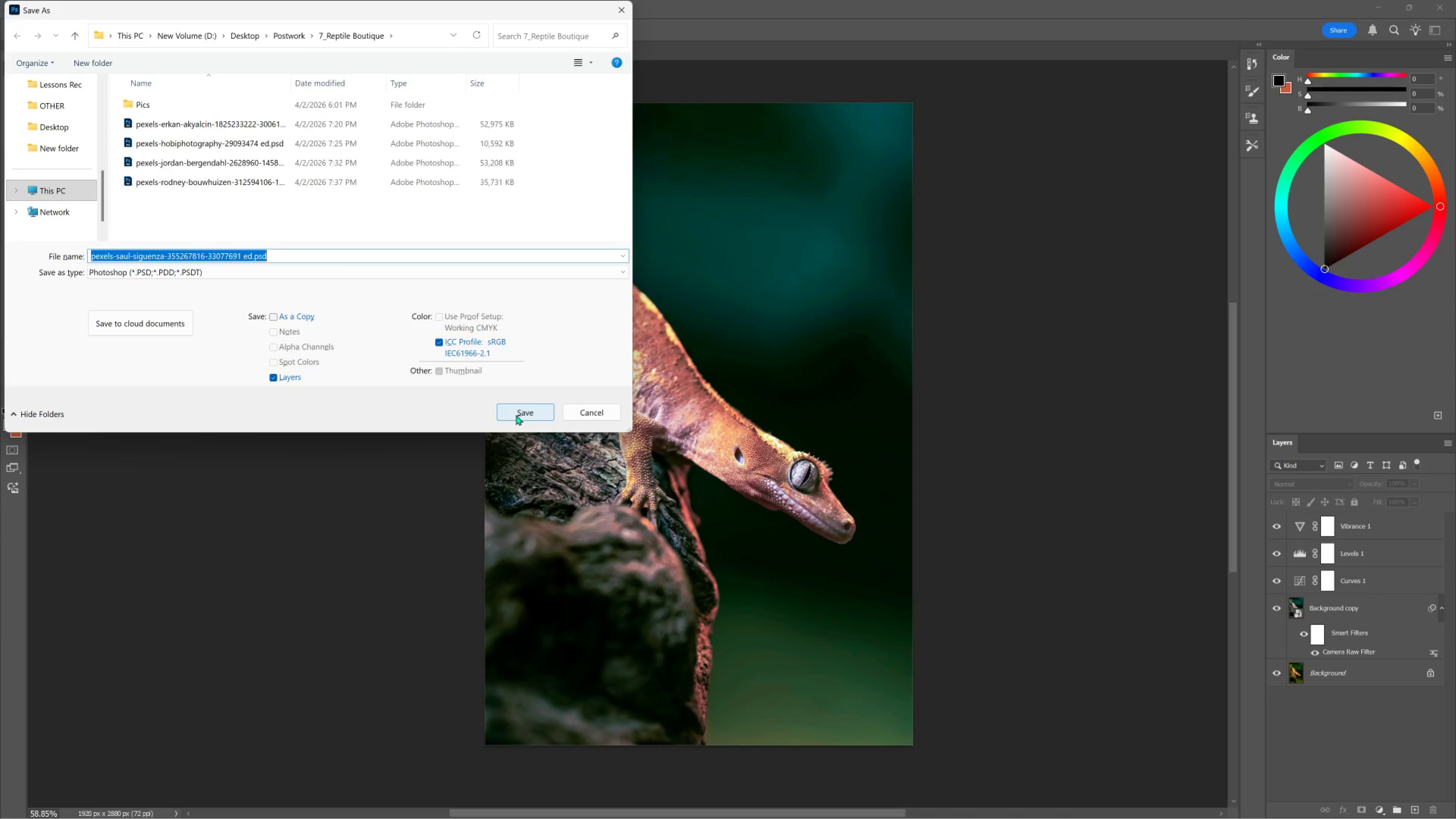 
key(PlayPause)
 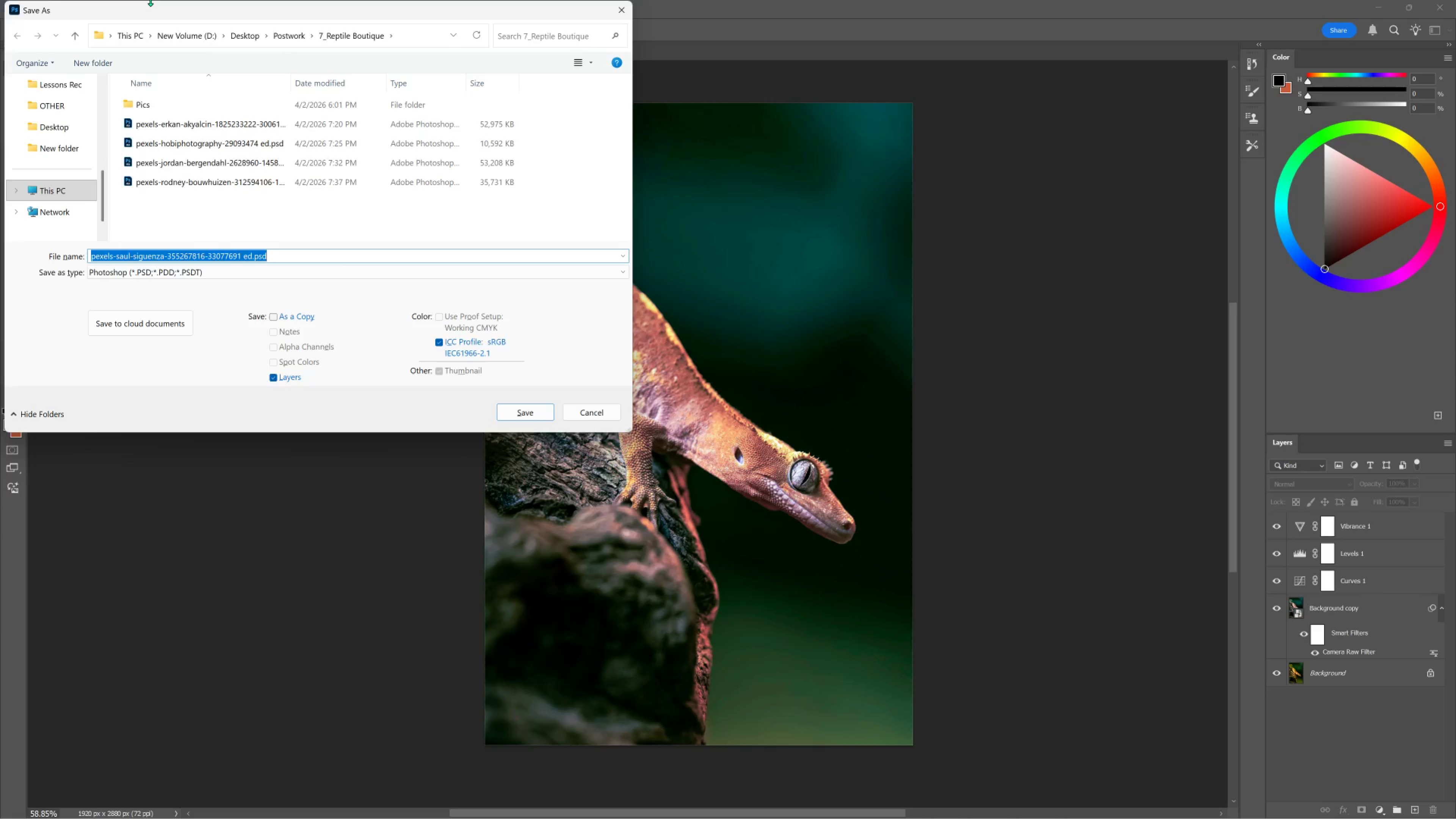 
key(PlayPause)
 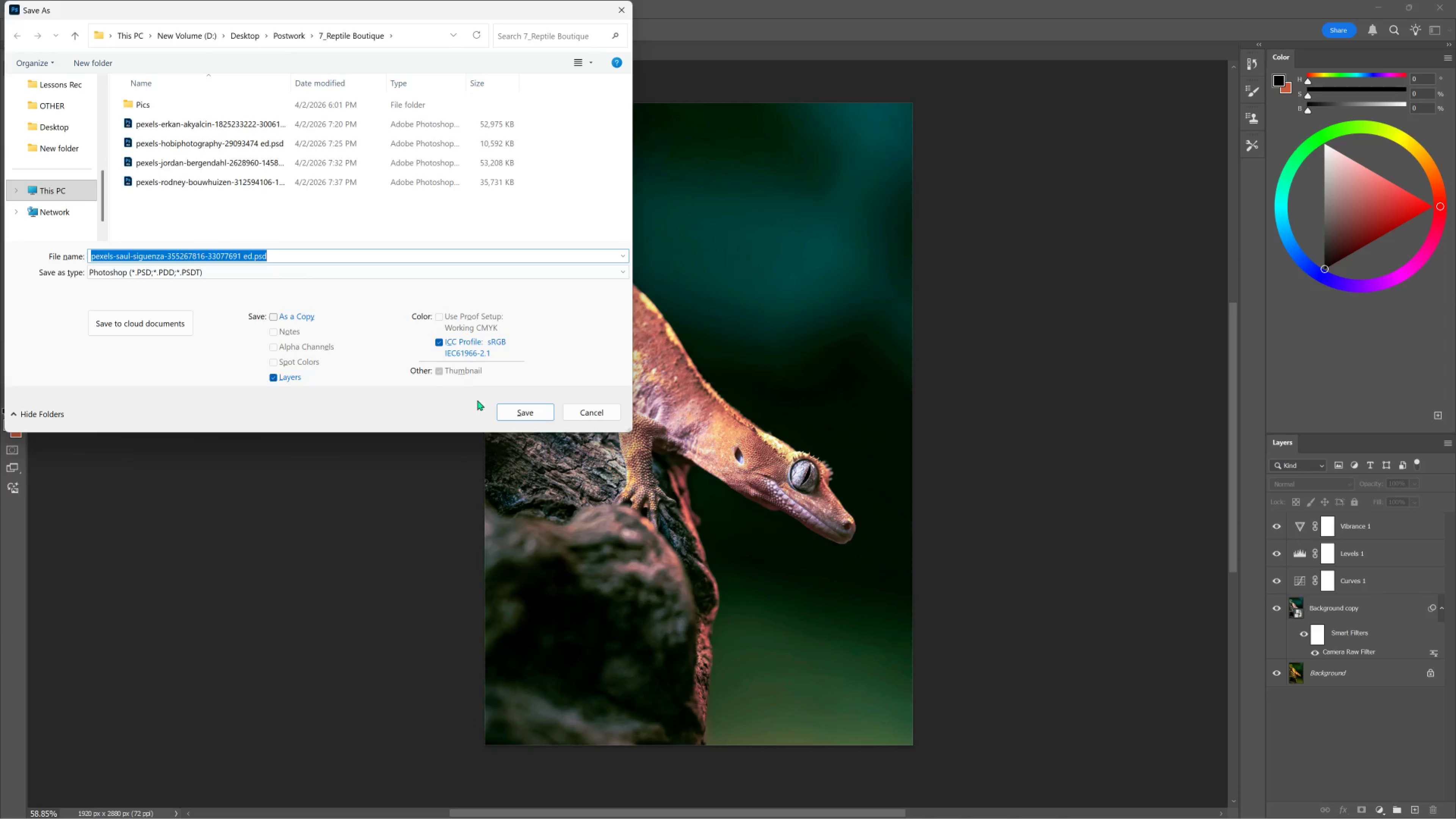 
left_click([512, 413])
 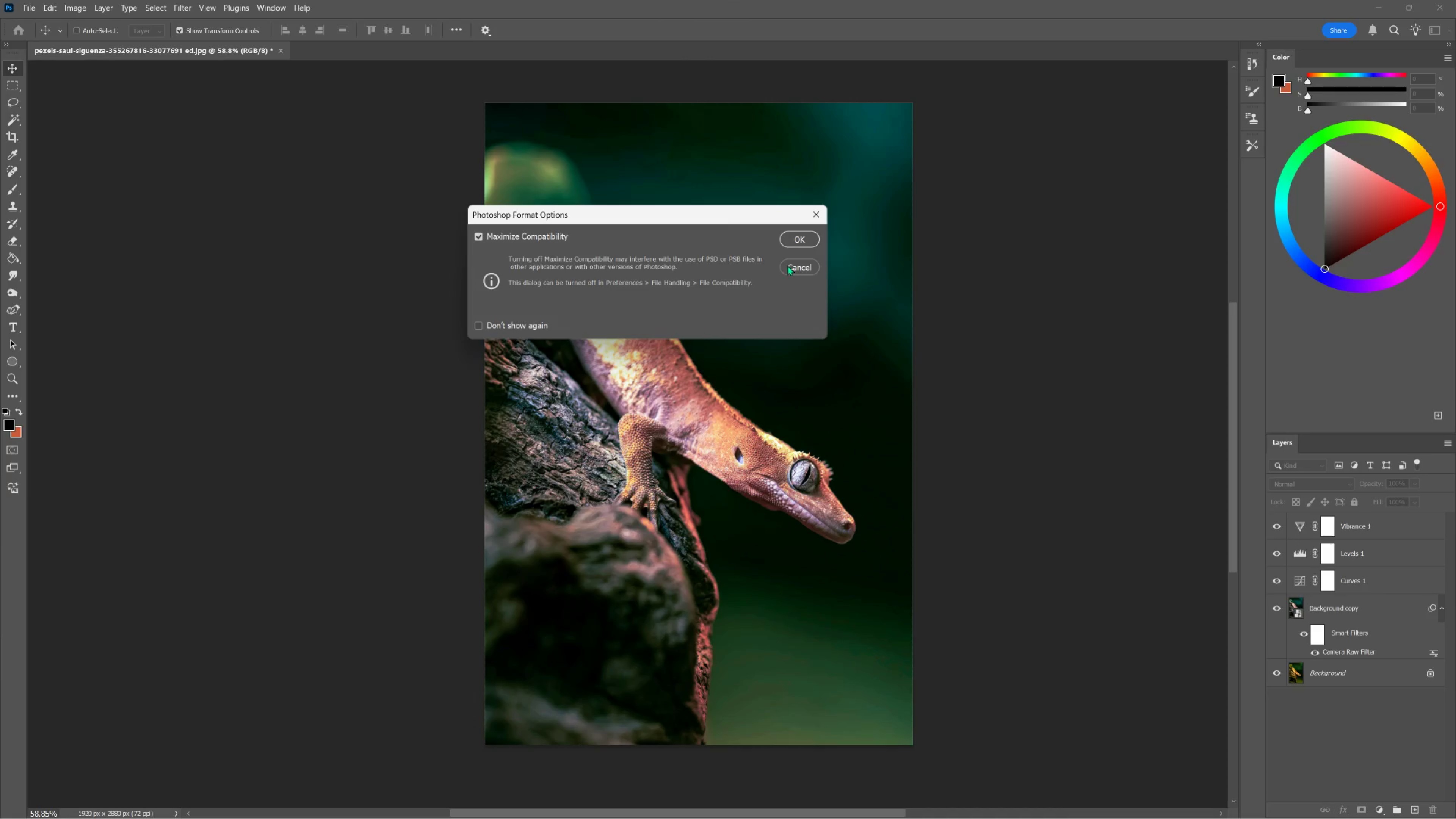 
left_click([784, 240])
 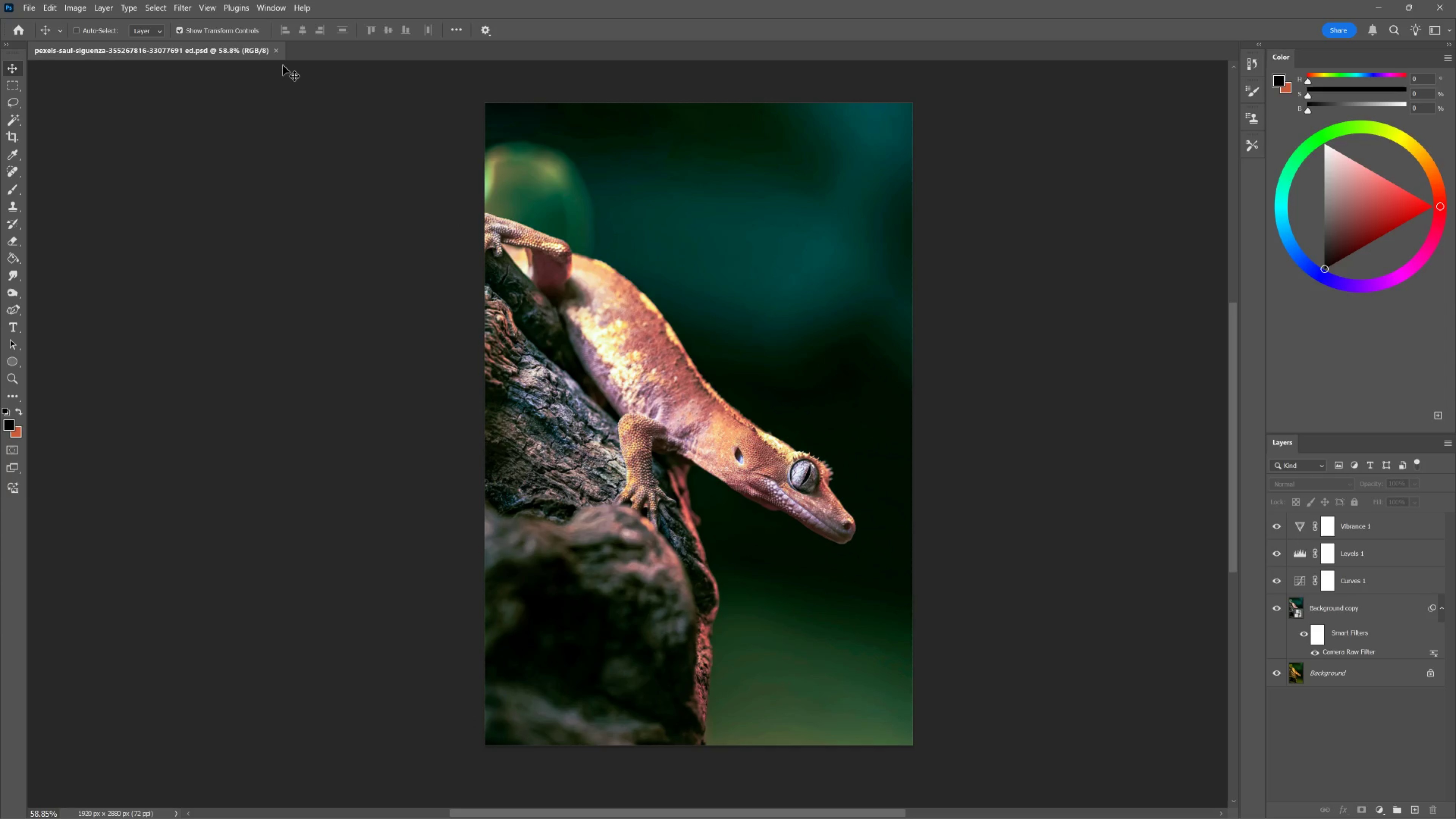 
wait(6.16)
 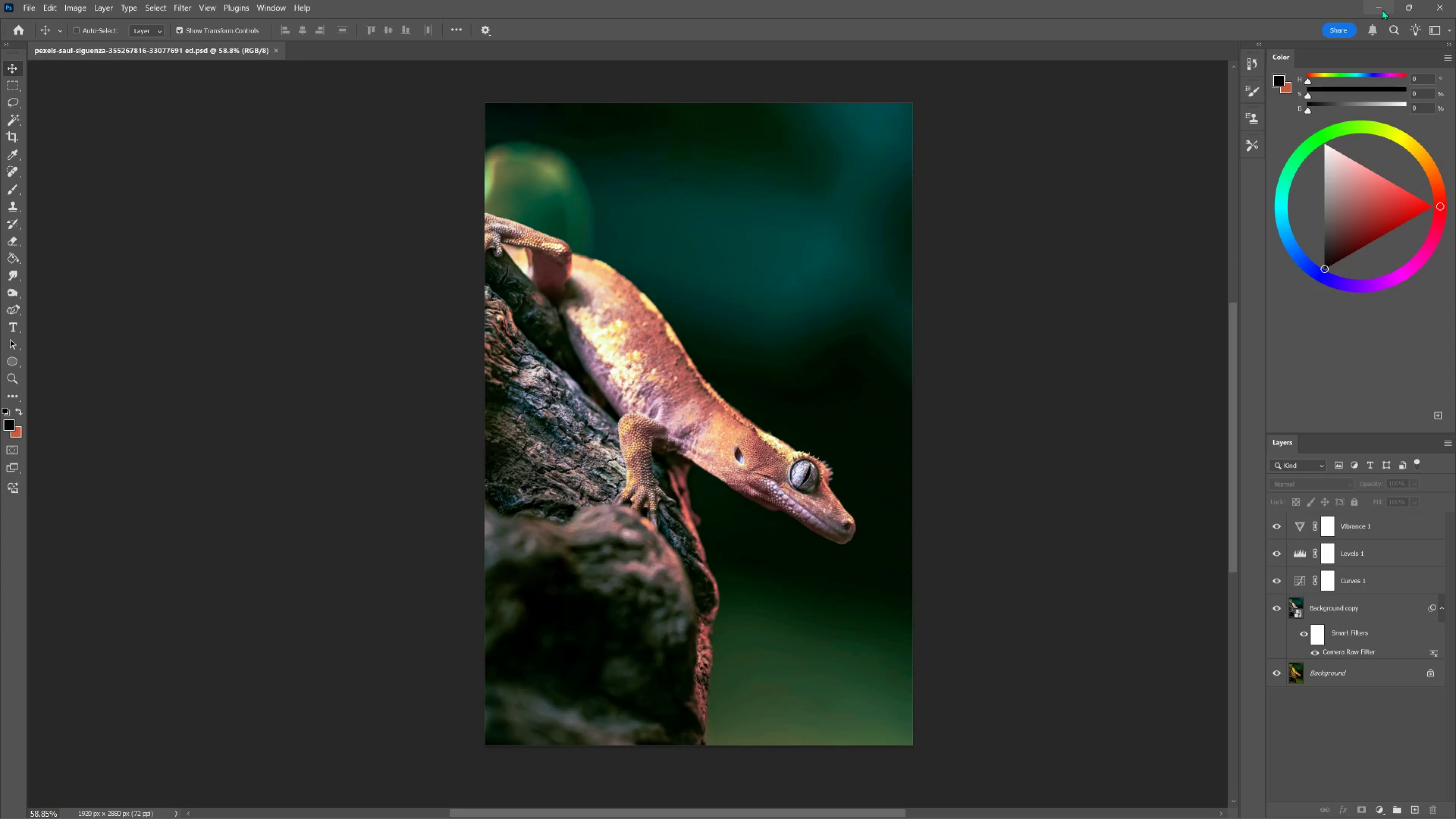 
left_click([1377, 1])
 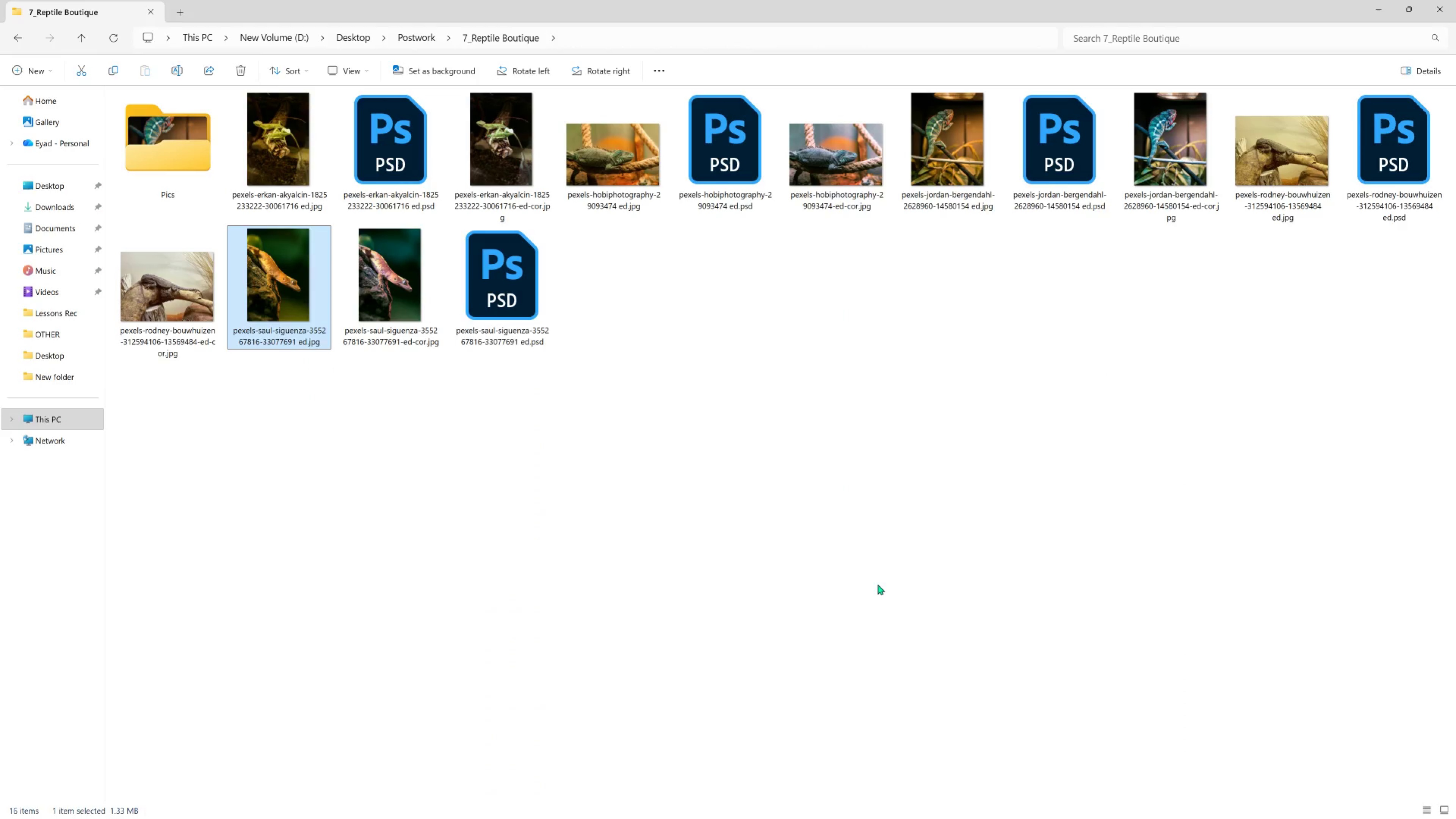 
left_click([878, 584])
 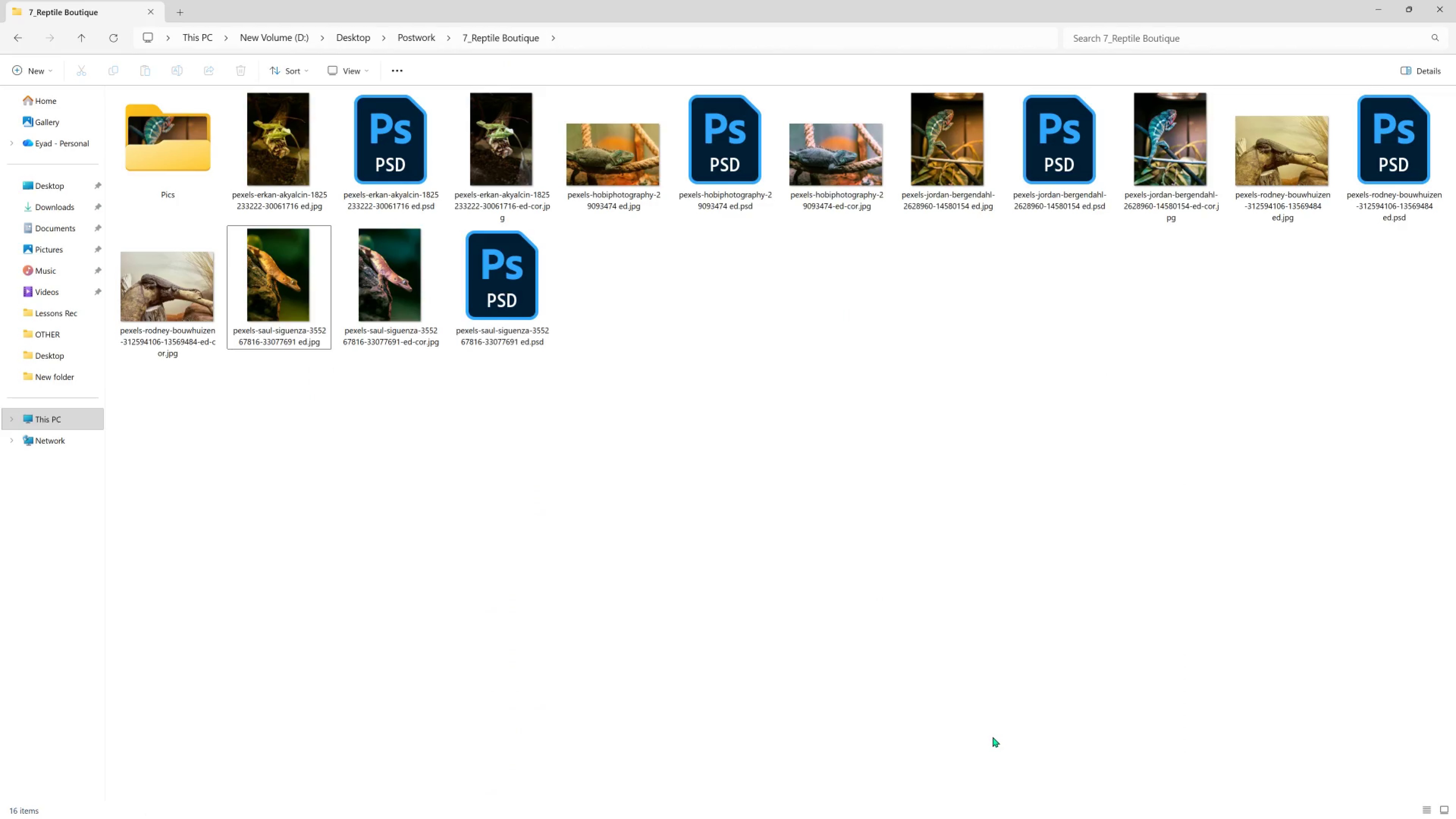 
key(Meta+MetaLeft)
 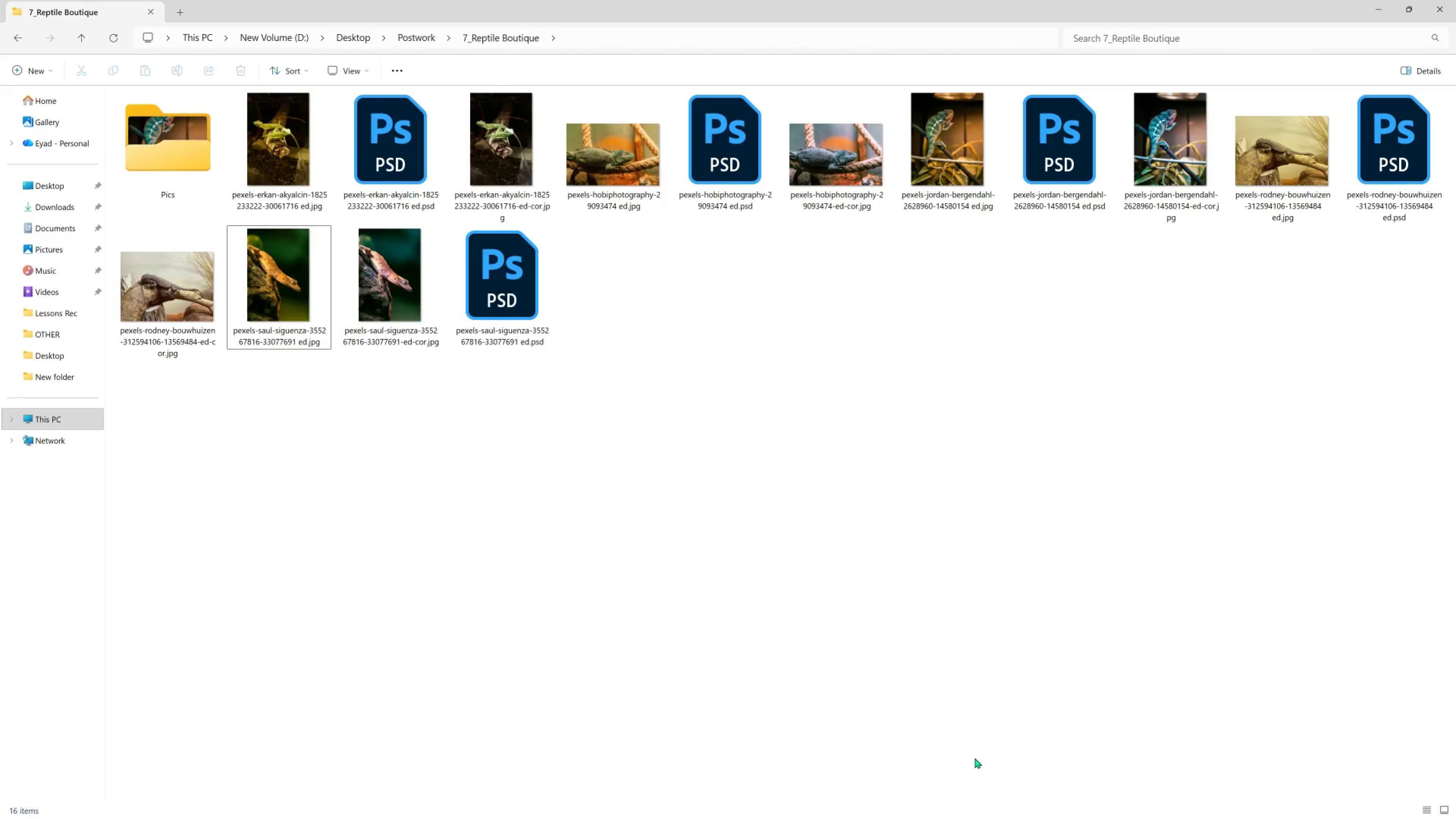 
key(Meta+Tab)
 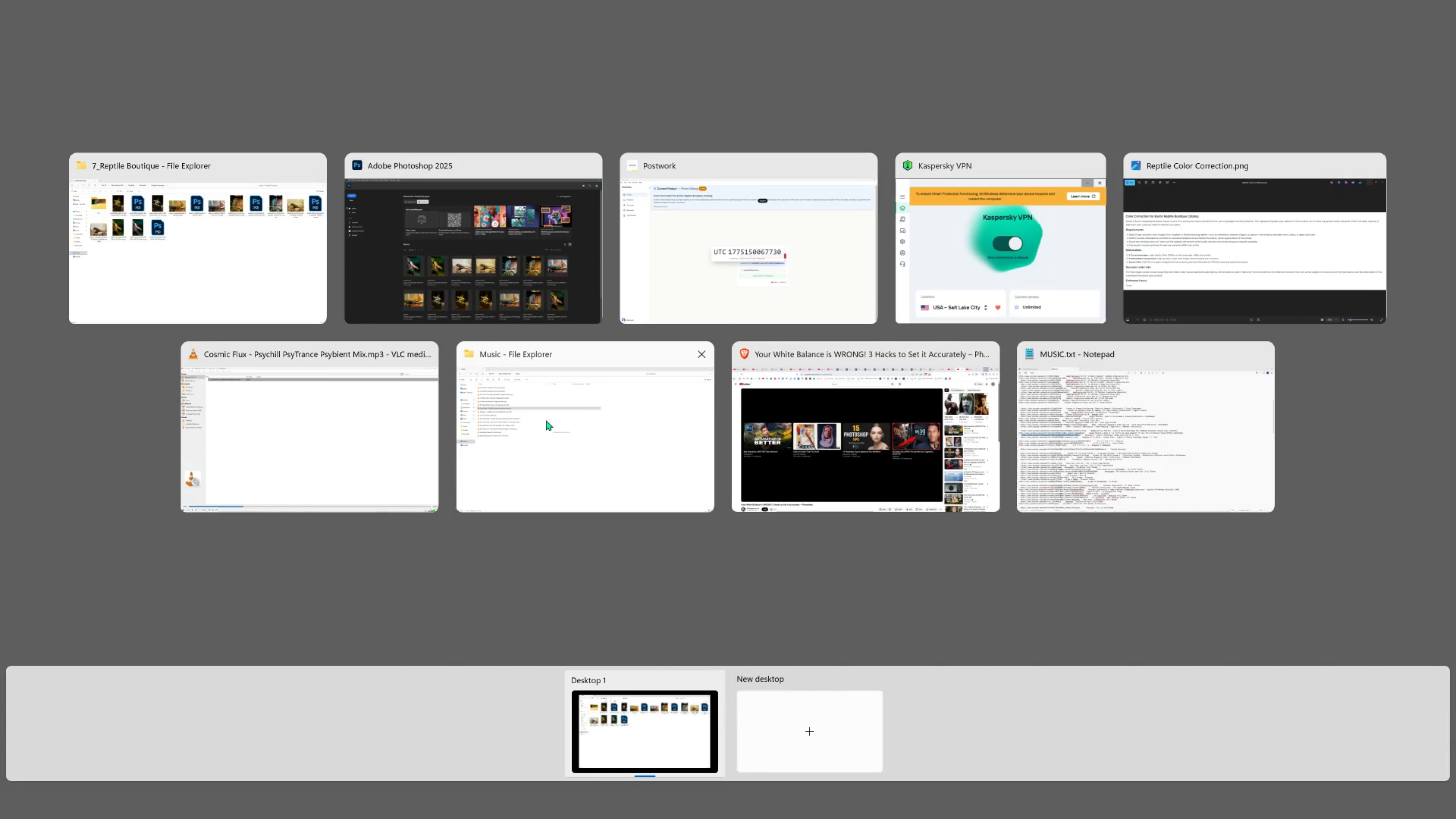 
left_click([357, 435])
 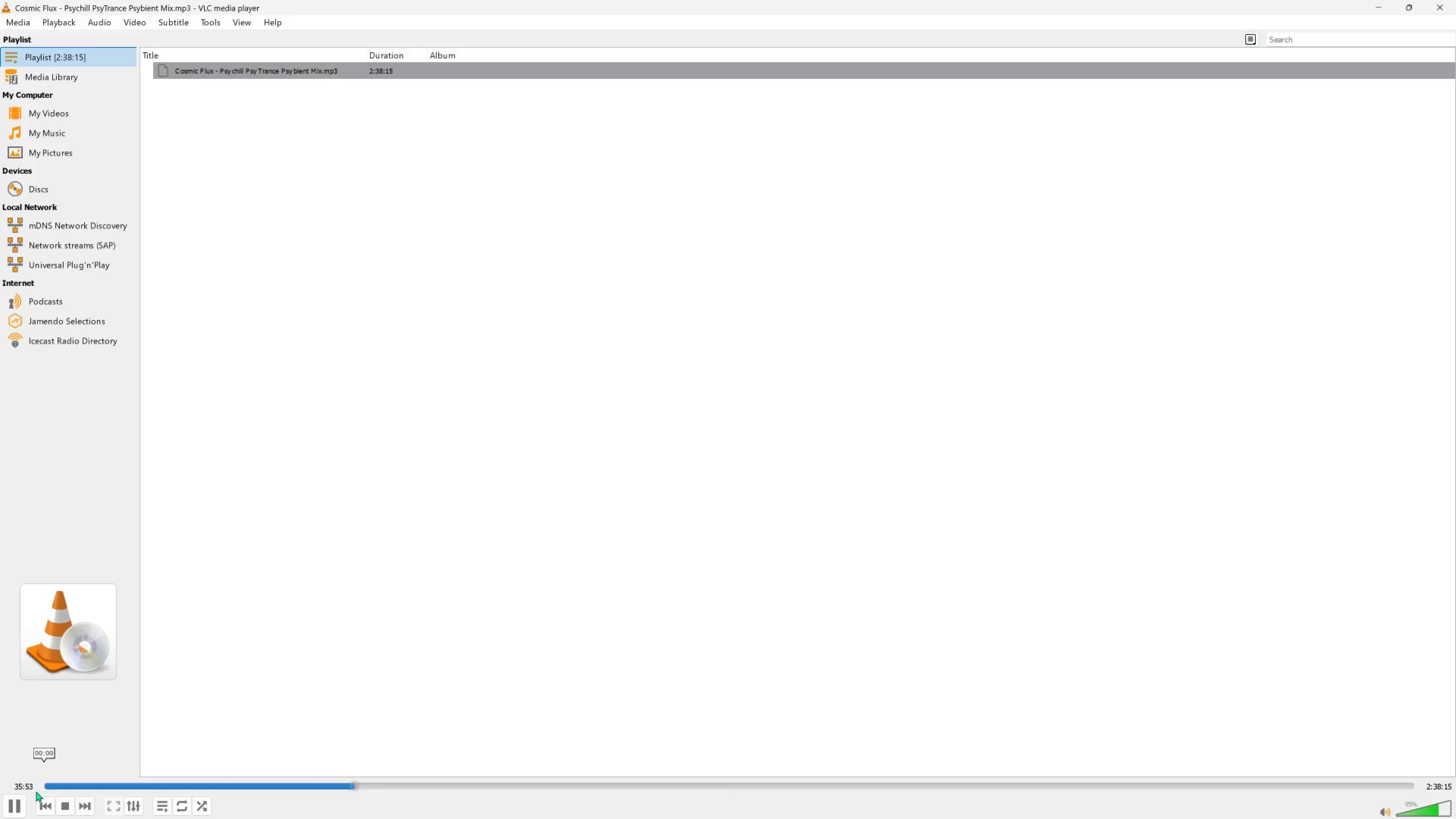 
left_click([19, 799])
 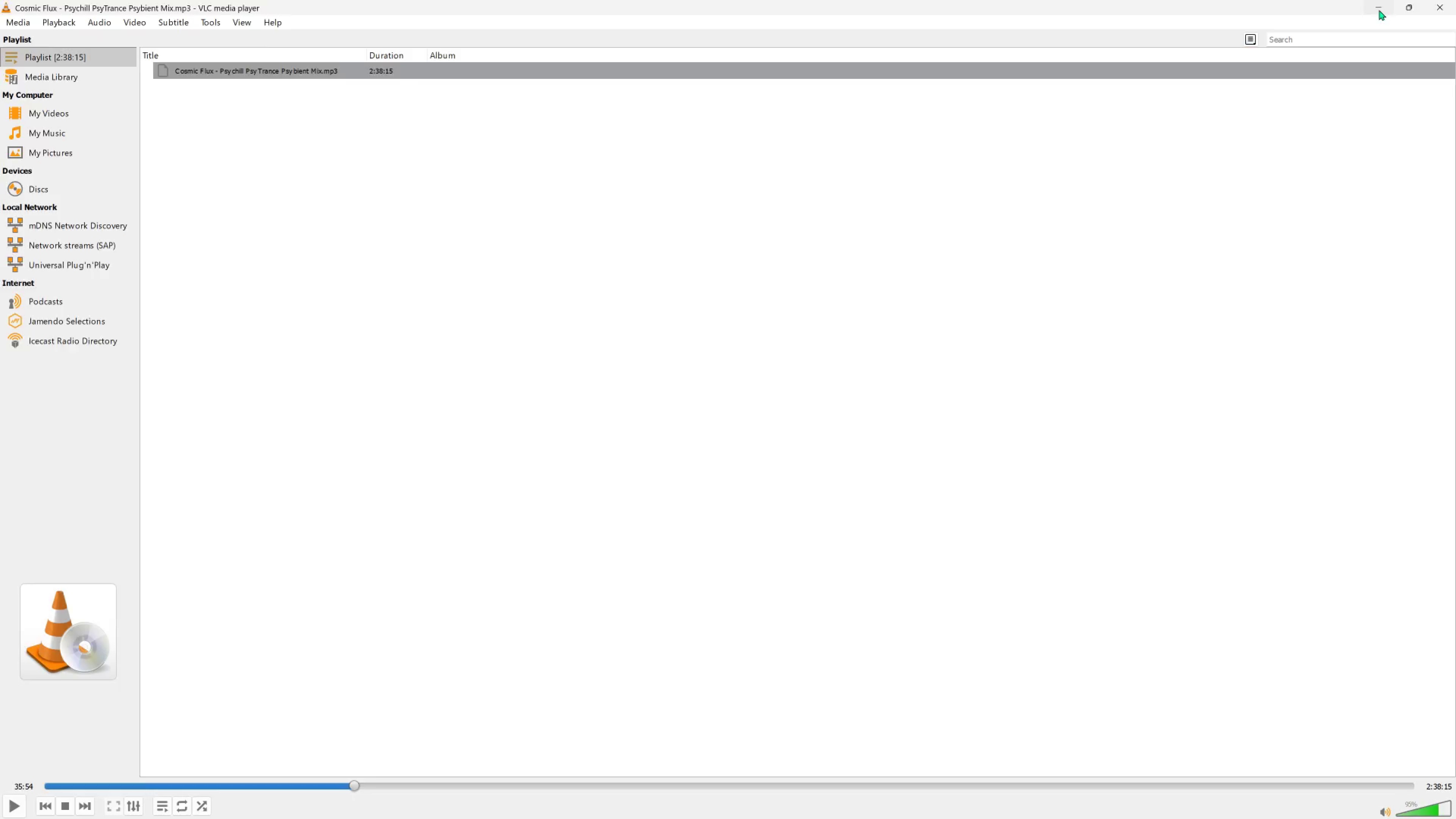 
double_click([936, 475])
 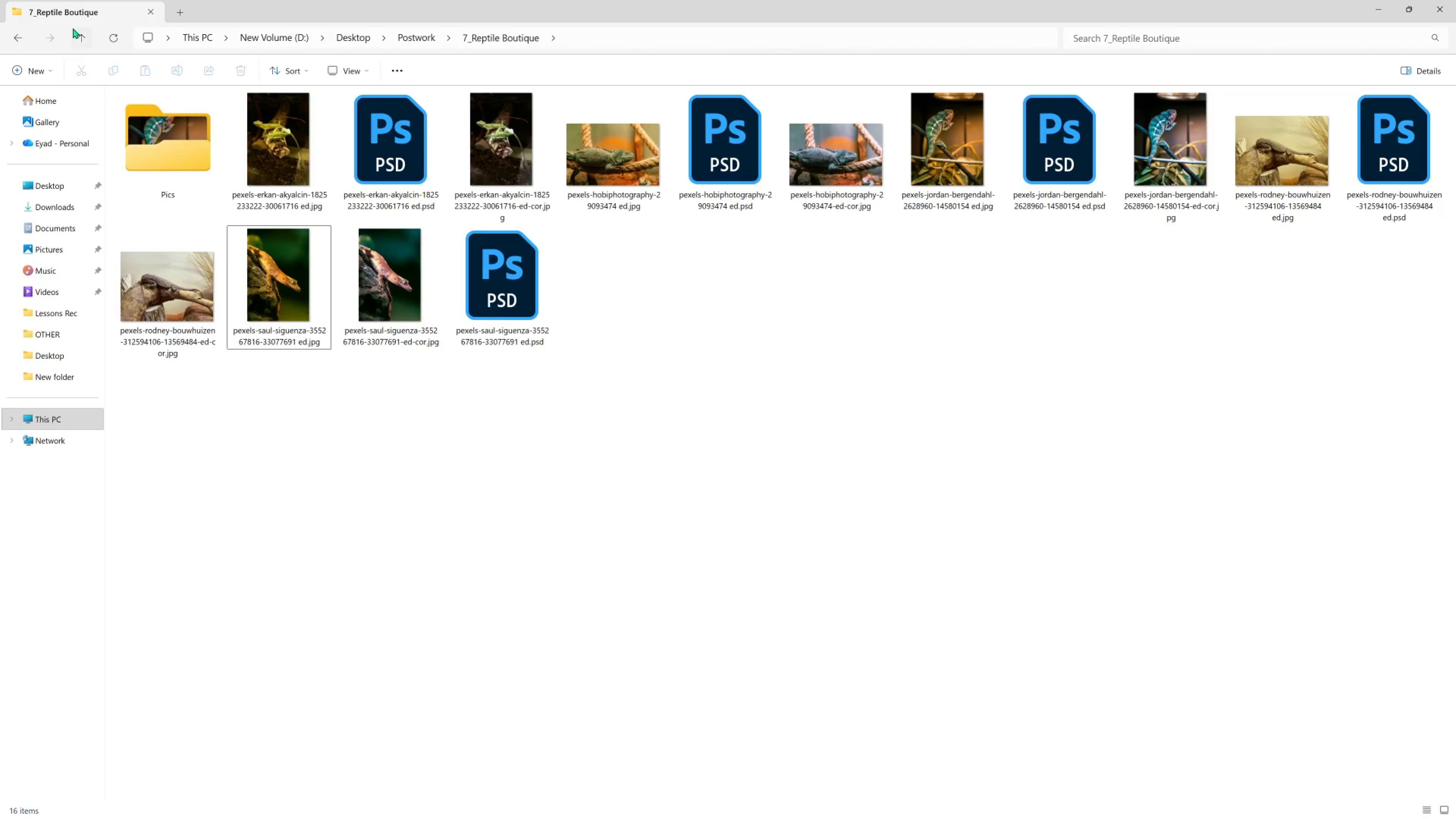 
left_click([112, 40])
 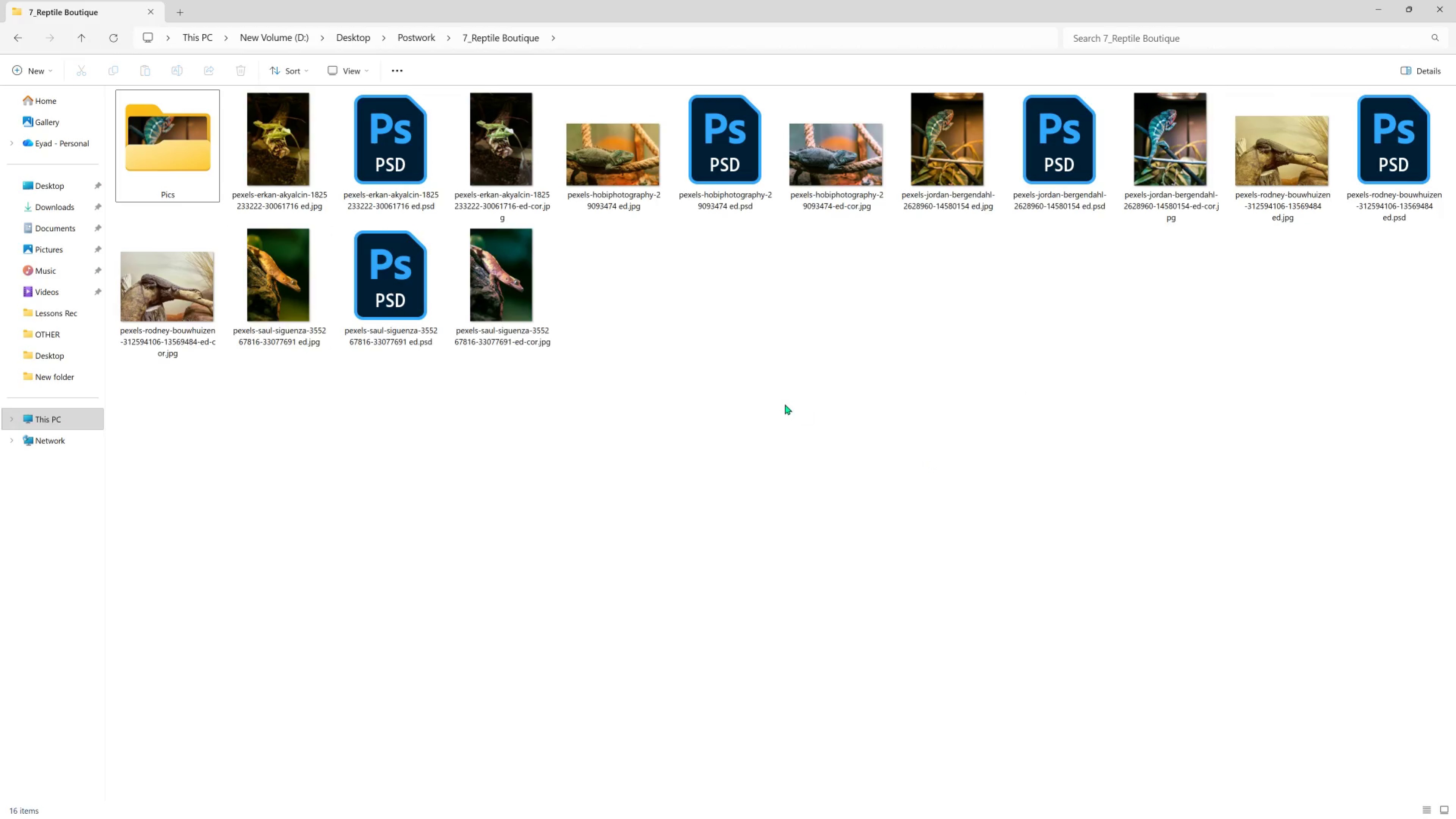 
left_click([783, 404])
 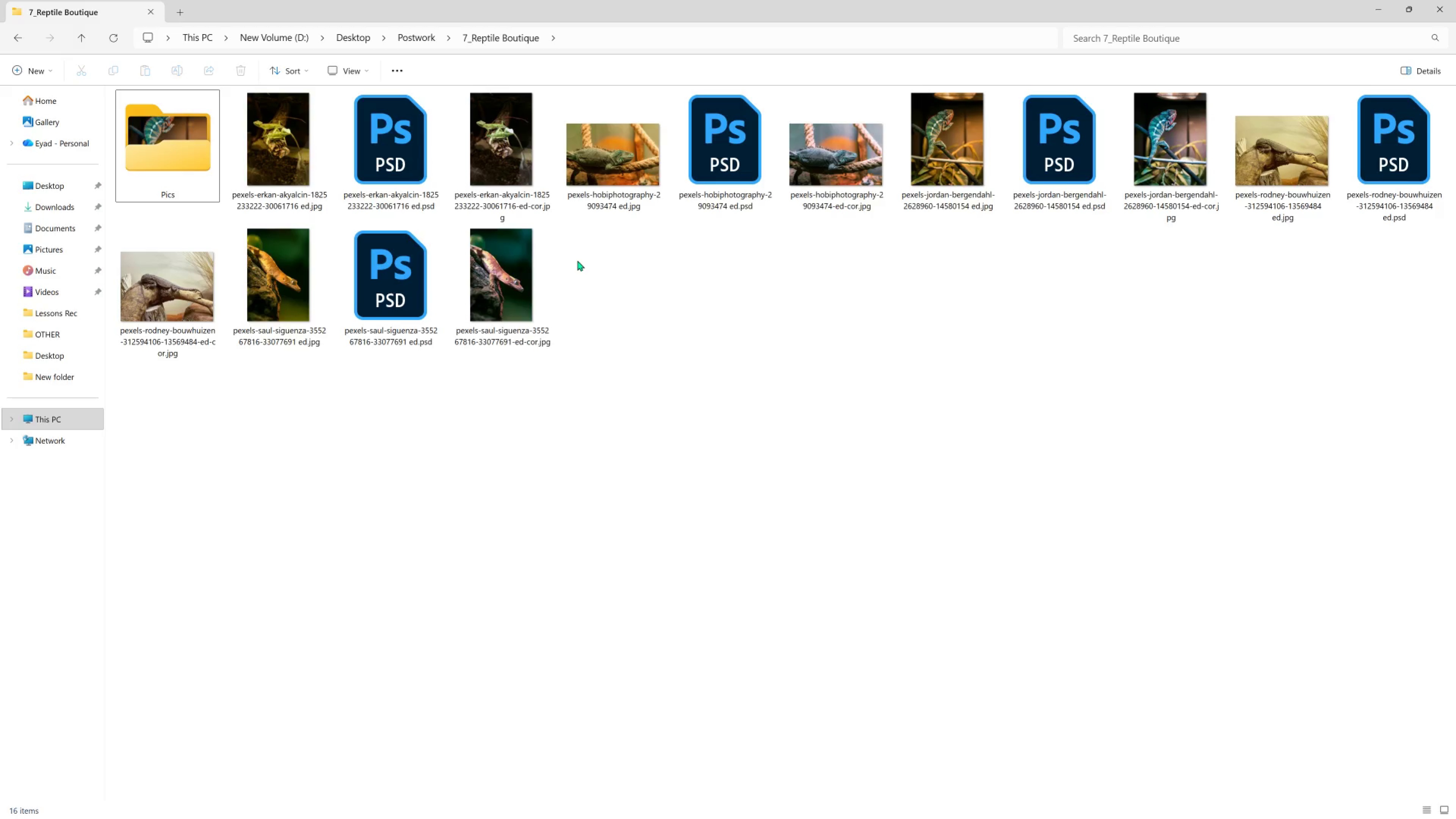 
wait(7.09)
 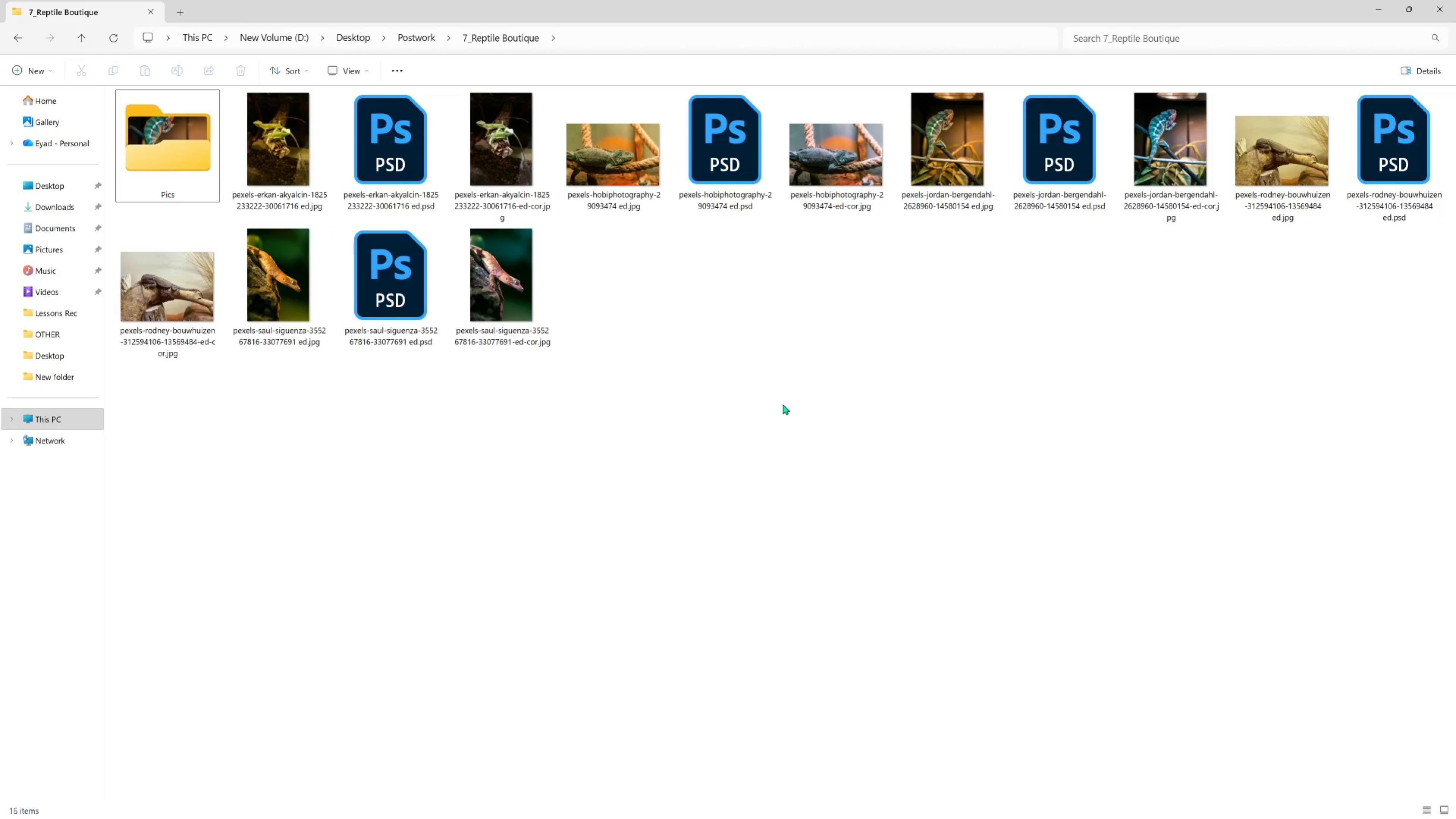 
left_click_drag(start_coordinate=[274, 162], to_coordinate=[376, 487])
 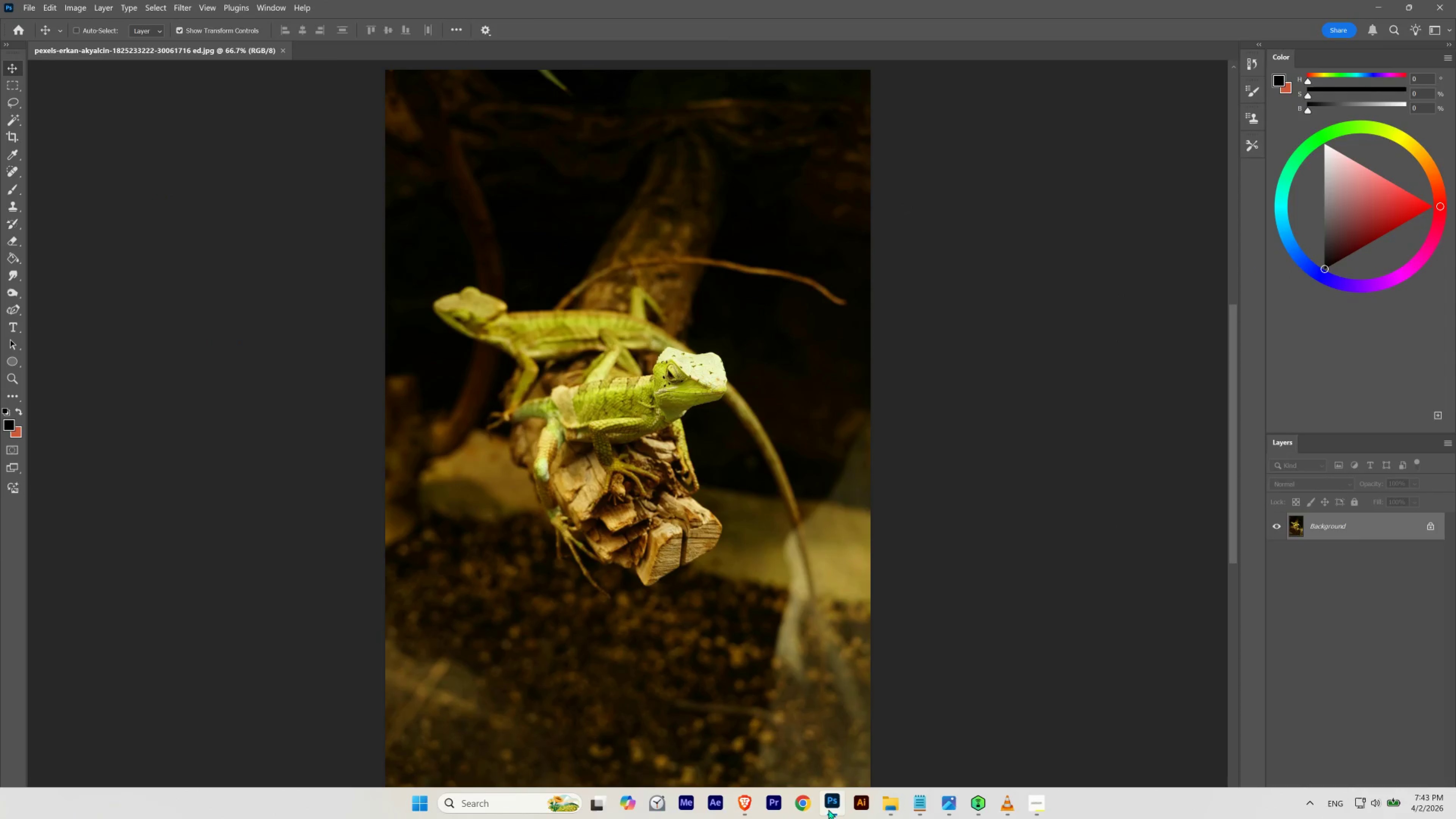 
wait(8.0)
 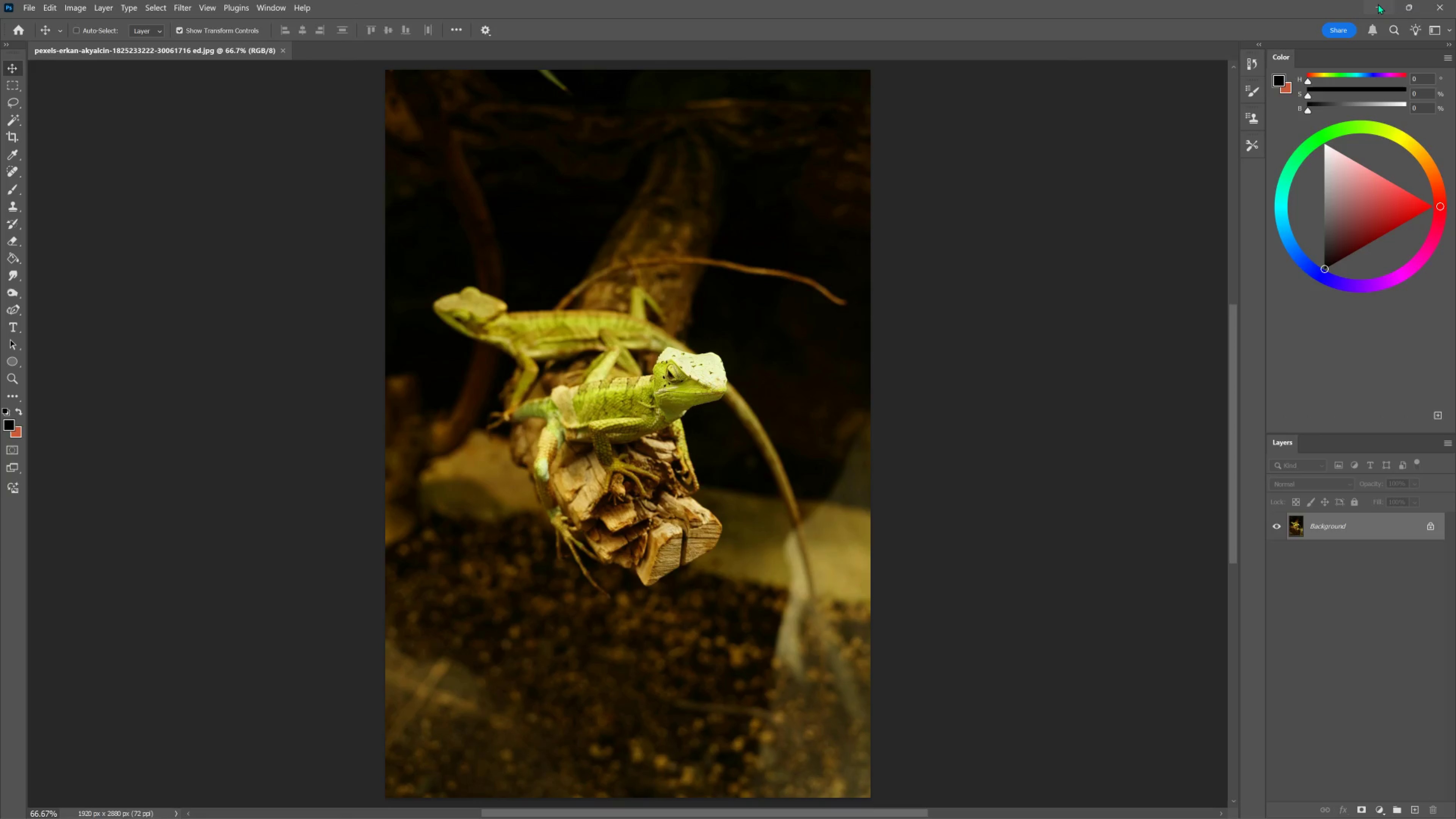 
left_click([85, 11])
 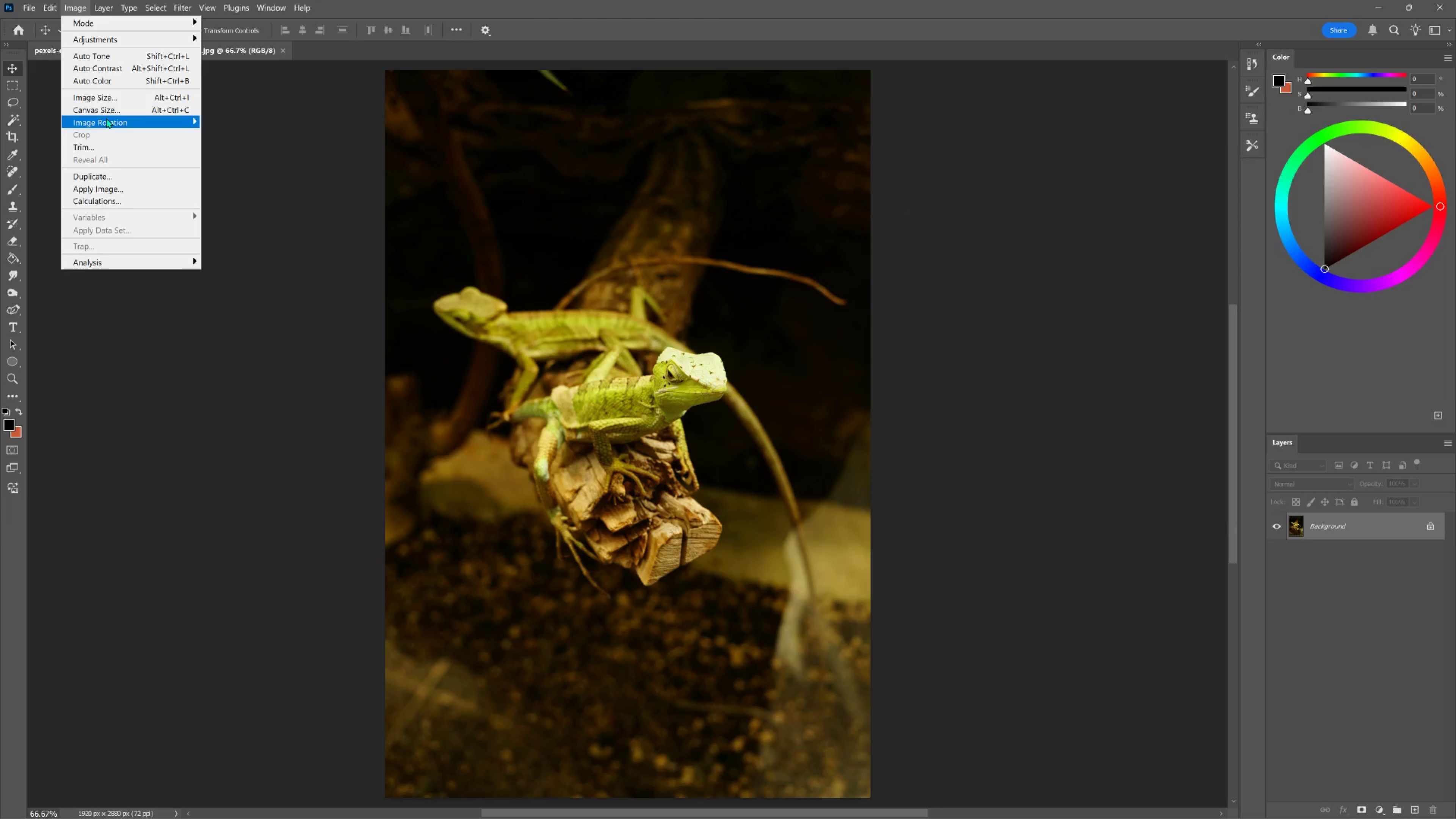 
left_click([115, 114])
 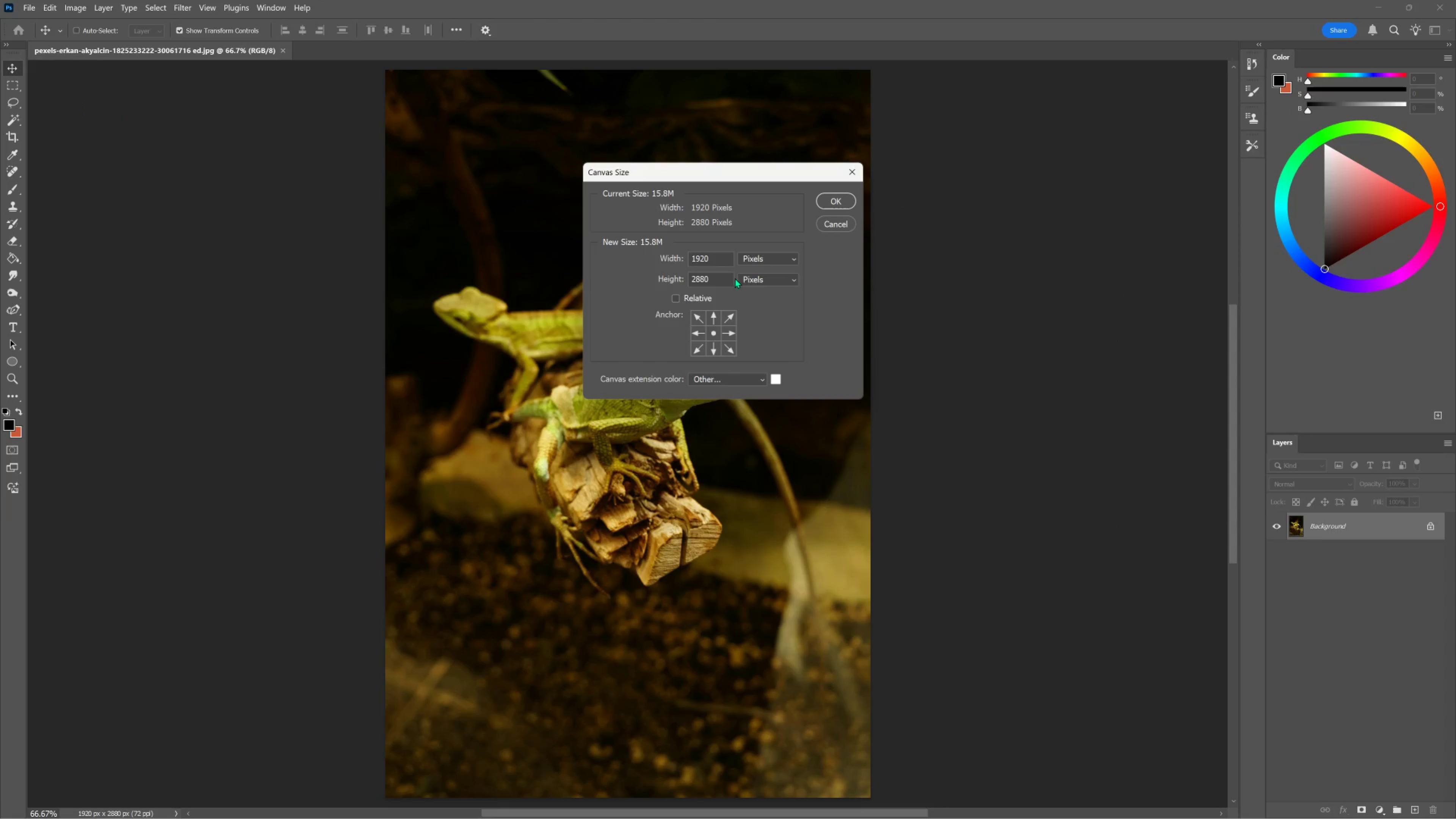 
left_click([723, 258])
 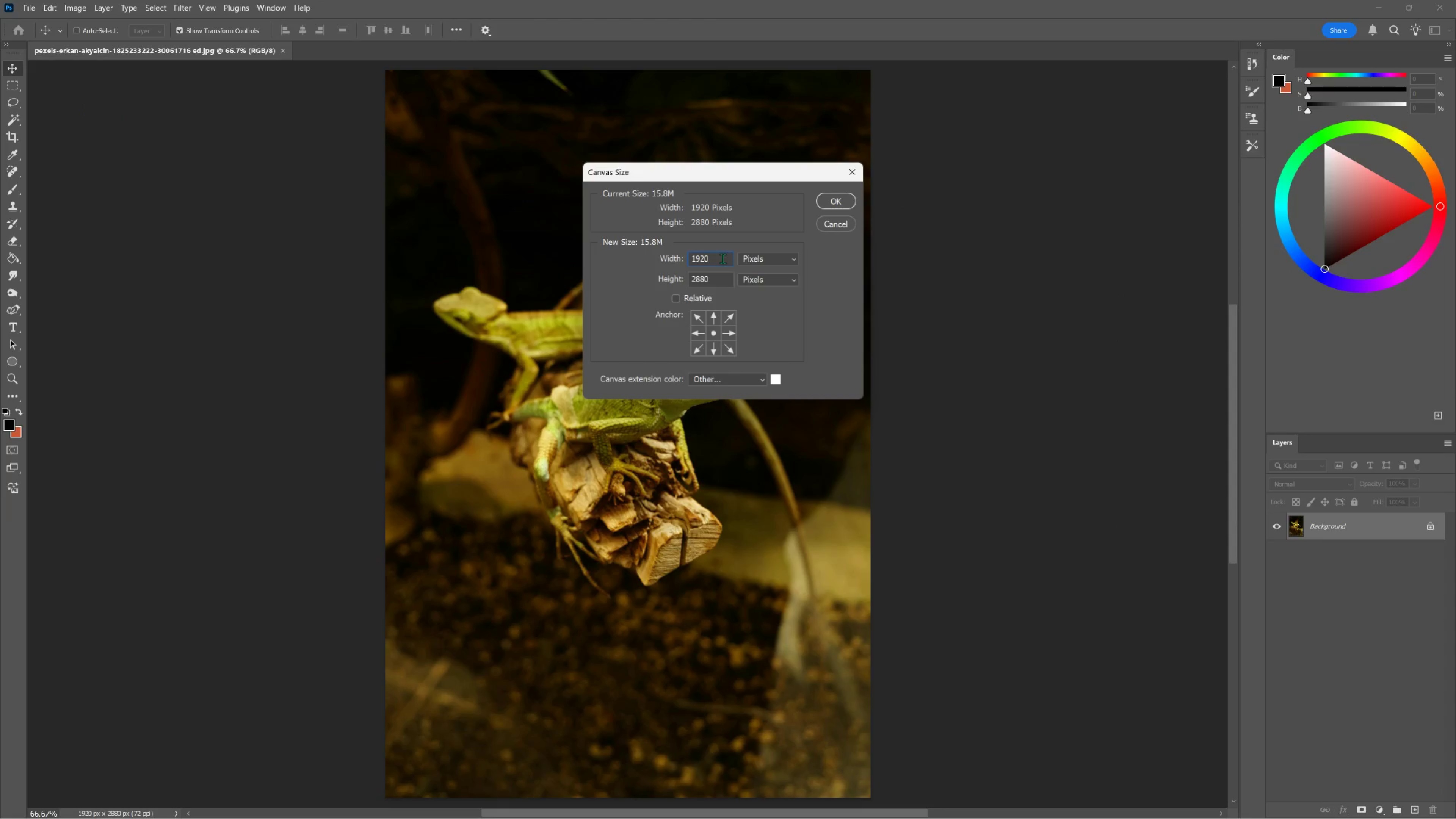 
key(NumpadMultiply)
 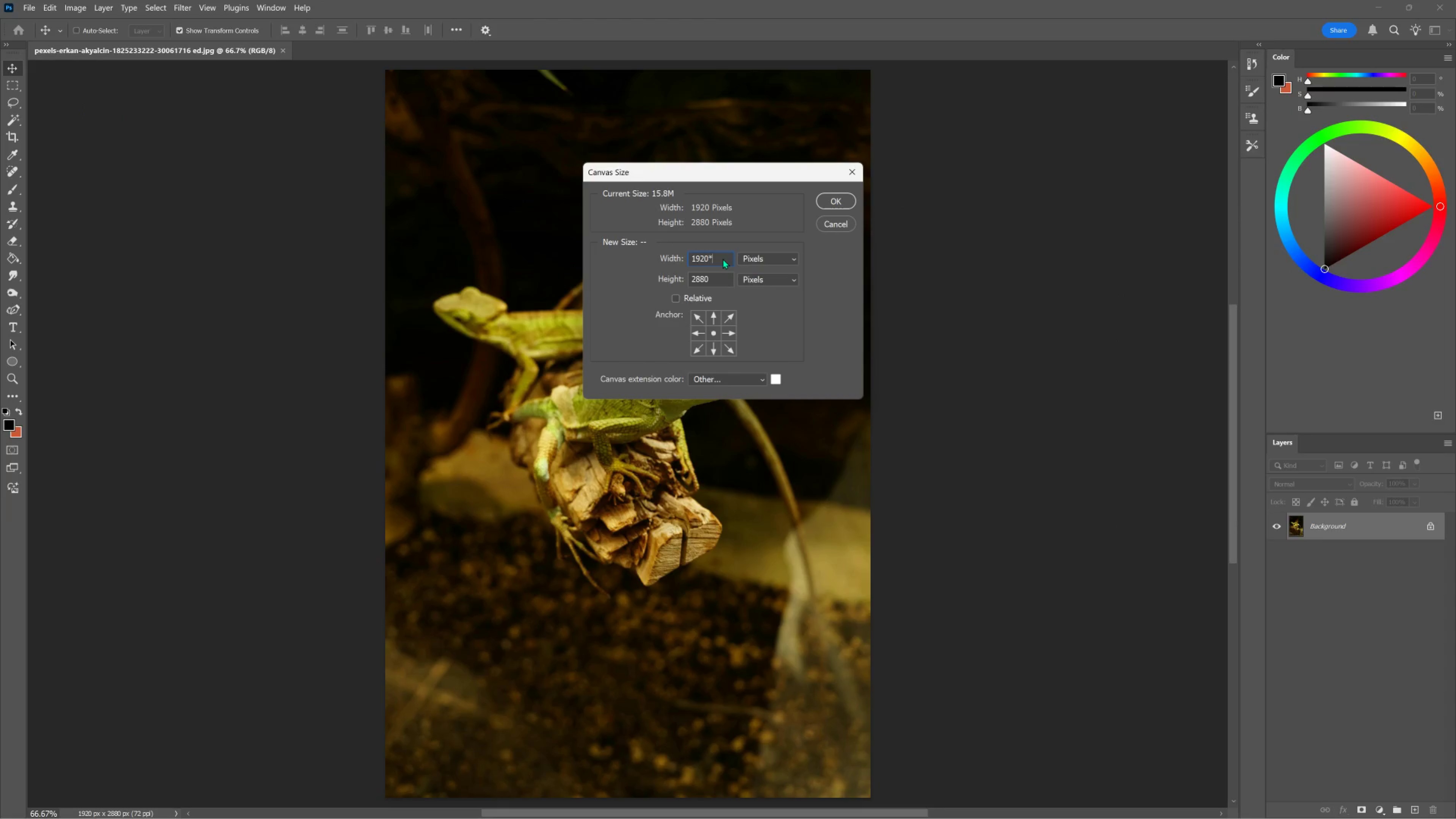 
key(Numpad2)
 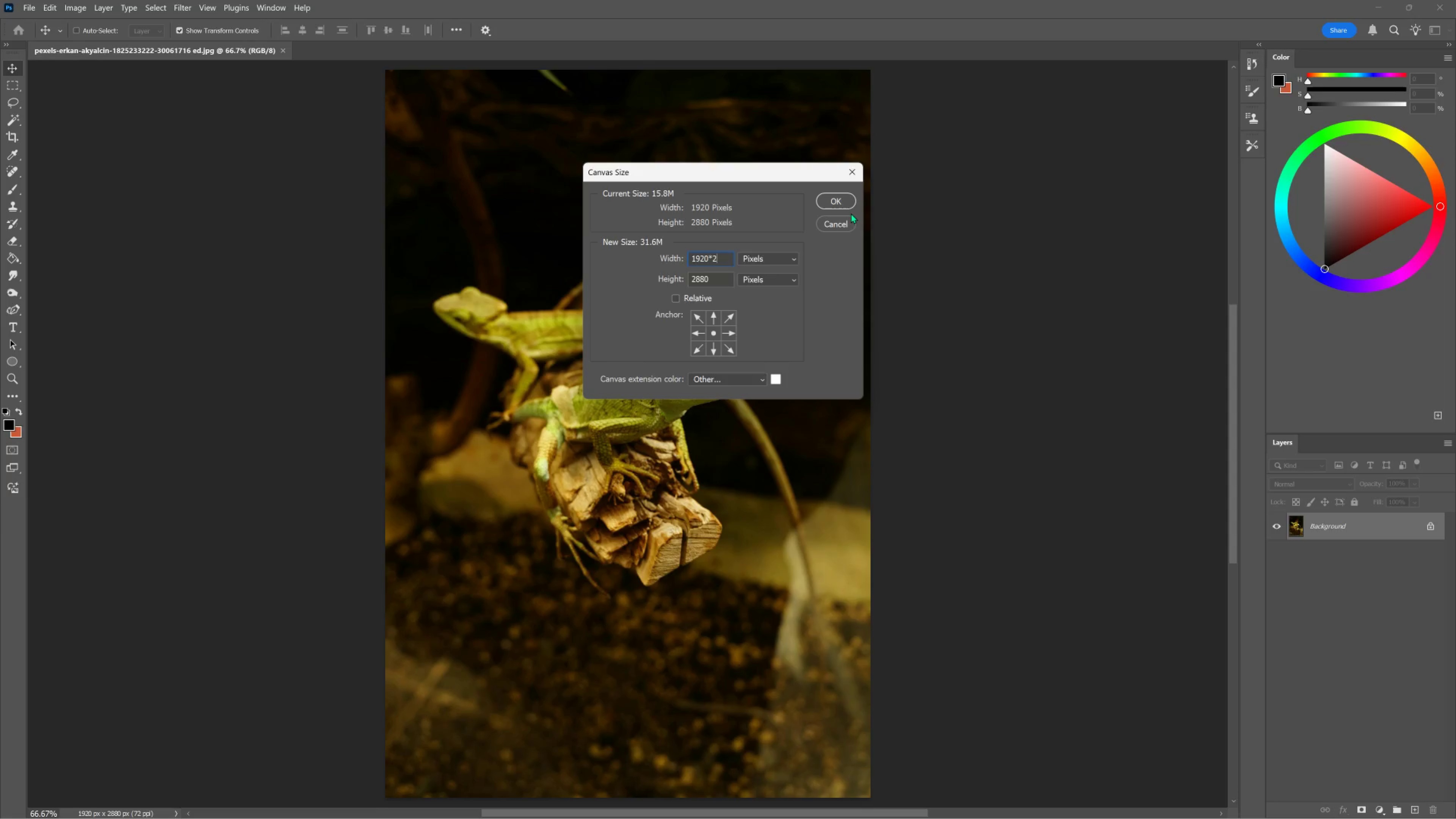 
left_click([848, 204])
 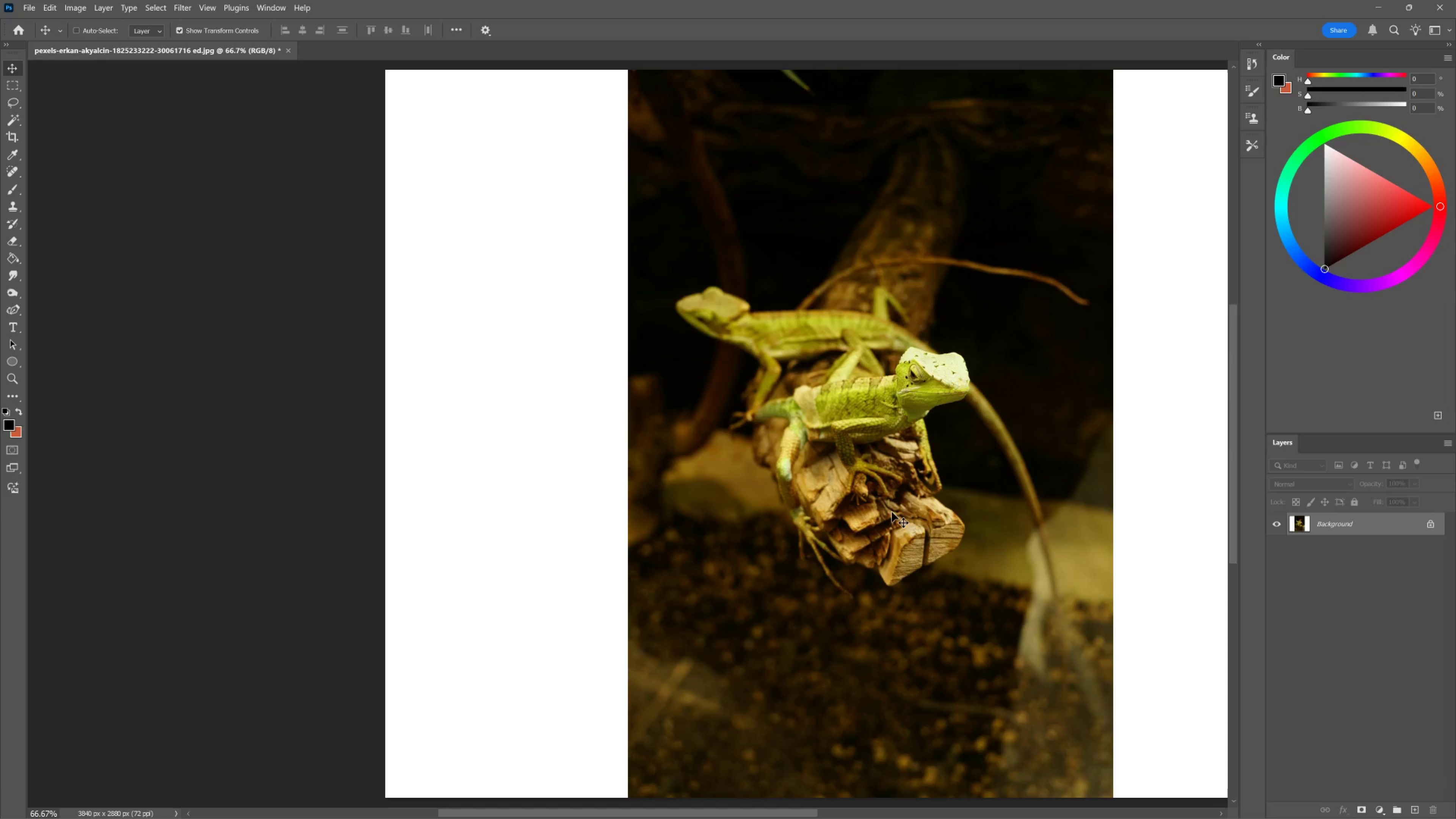 
hold_key(key=Space, duration=1.9)
 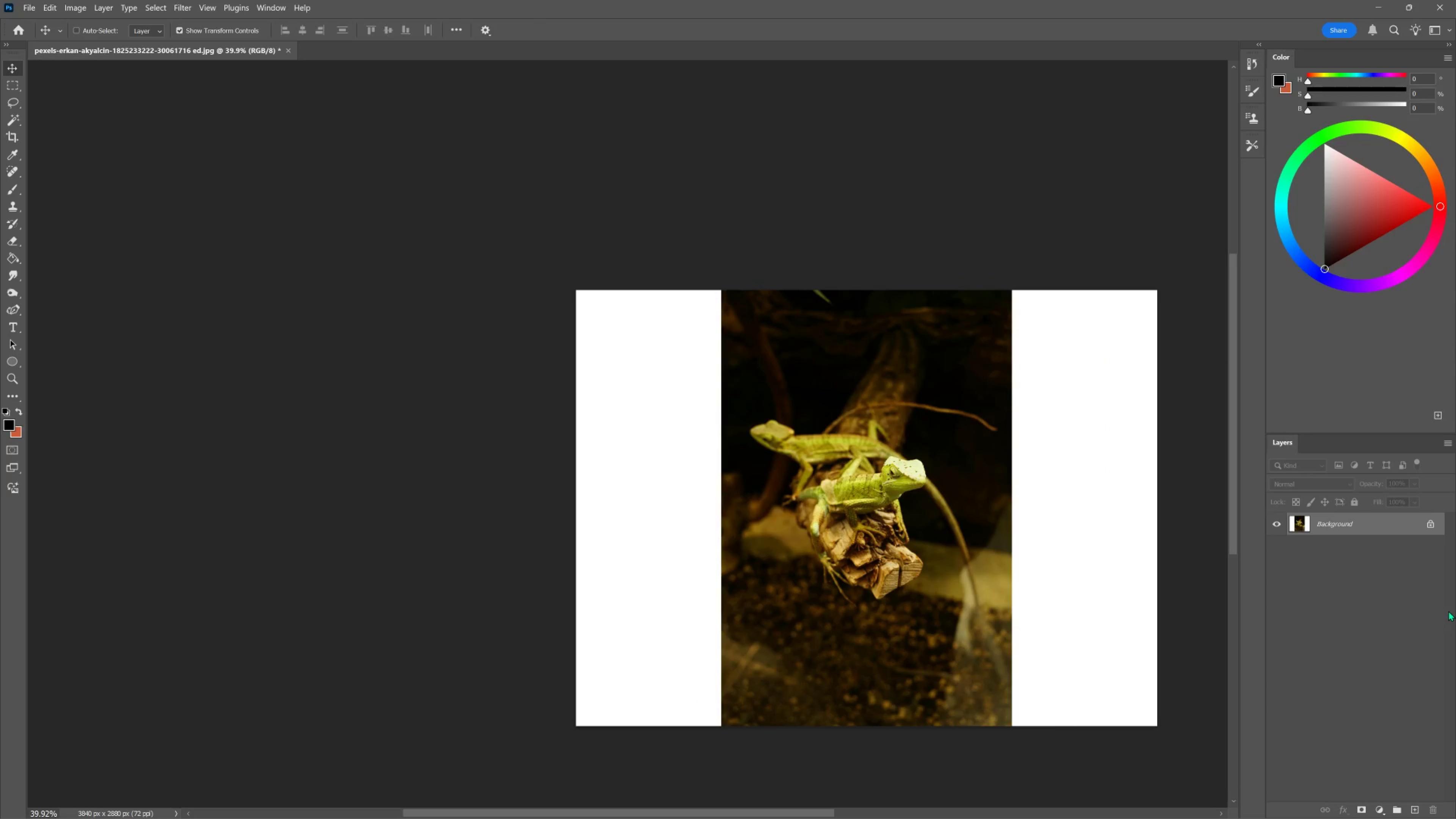 
hold_key(key=ControlLeft, duration=0.78)
left_click_drag(start_coordinate=[882, 448], to_coordinate=[864, 462])
 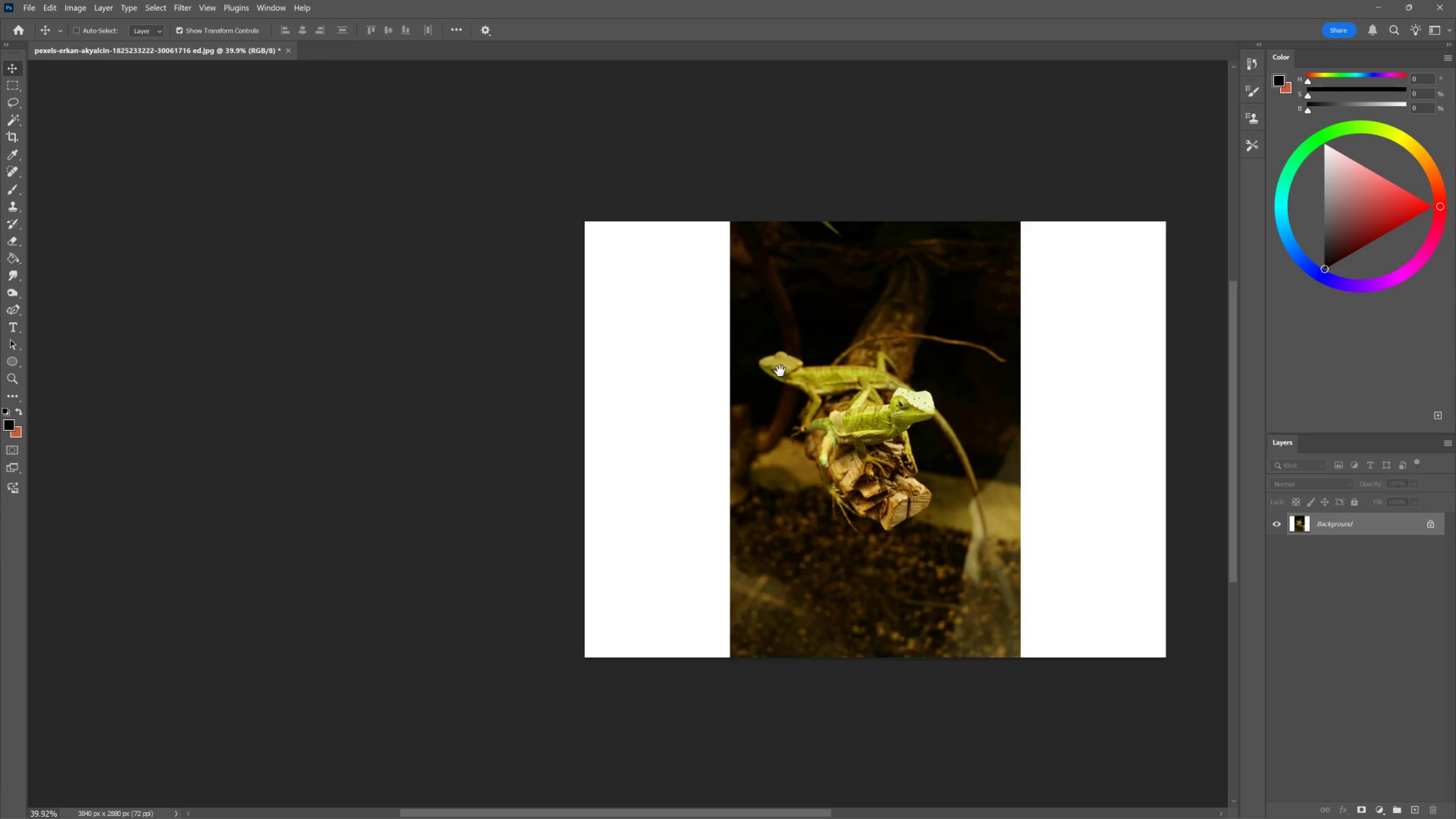 
left_click_drag(start_coordinate=[782, 354], to_coordinate=[773, 422])
 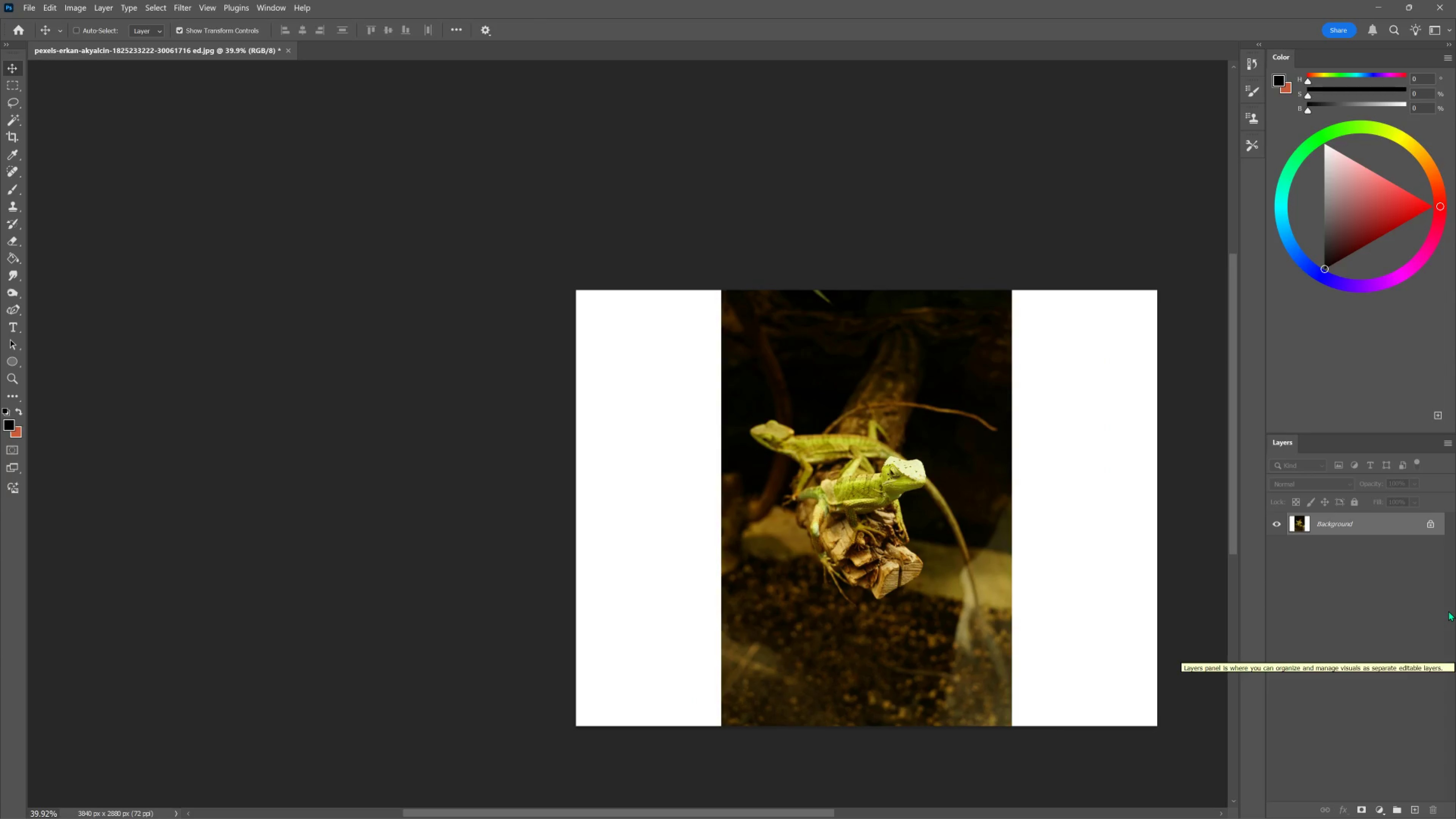 
key(V)
 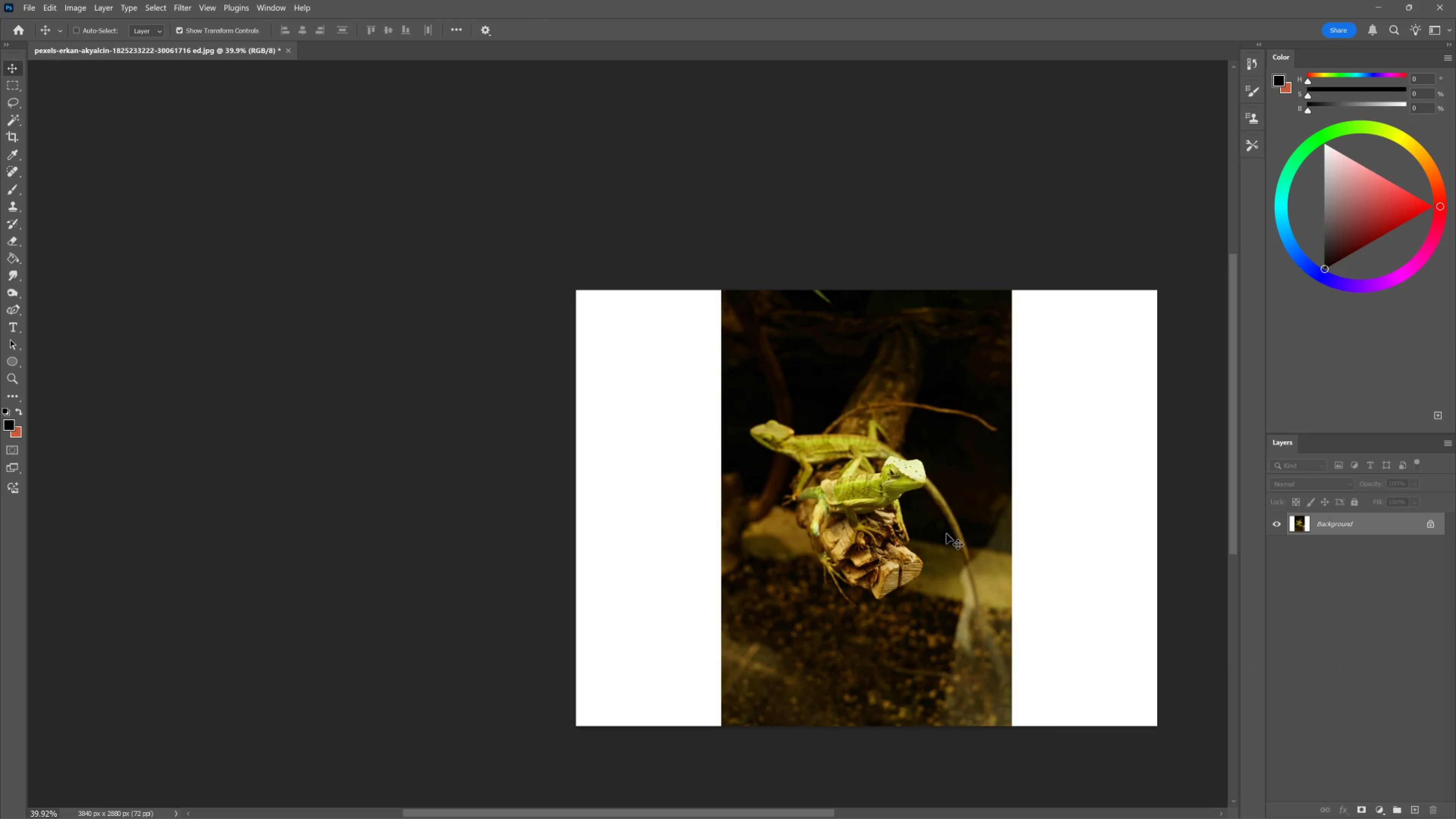 
left_click_drag(start_coordinate=[944, 532], to_coordinate=[888, 530])
 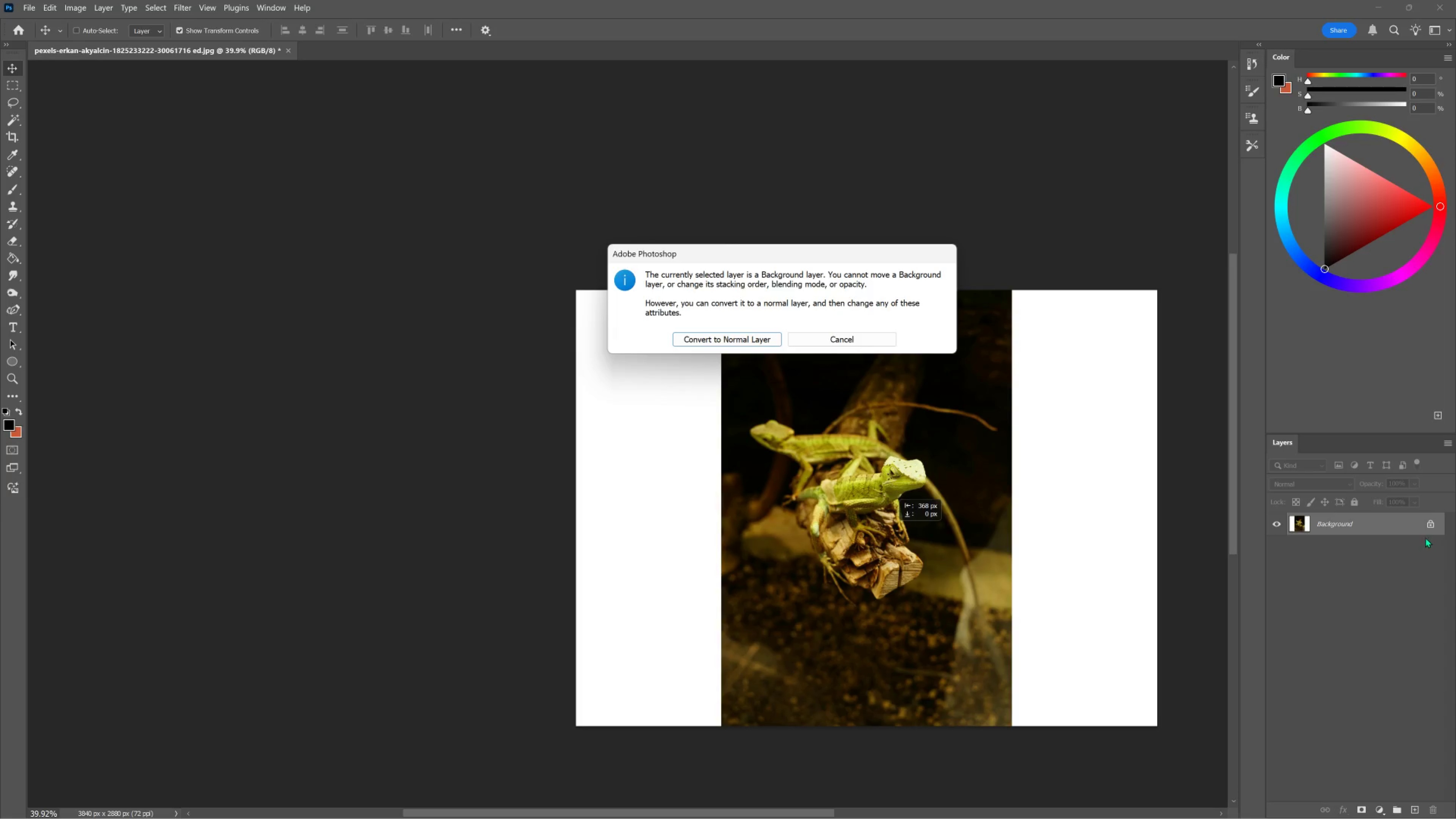 
hold_key(key=ShiftLeft, duration=0.48)
 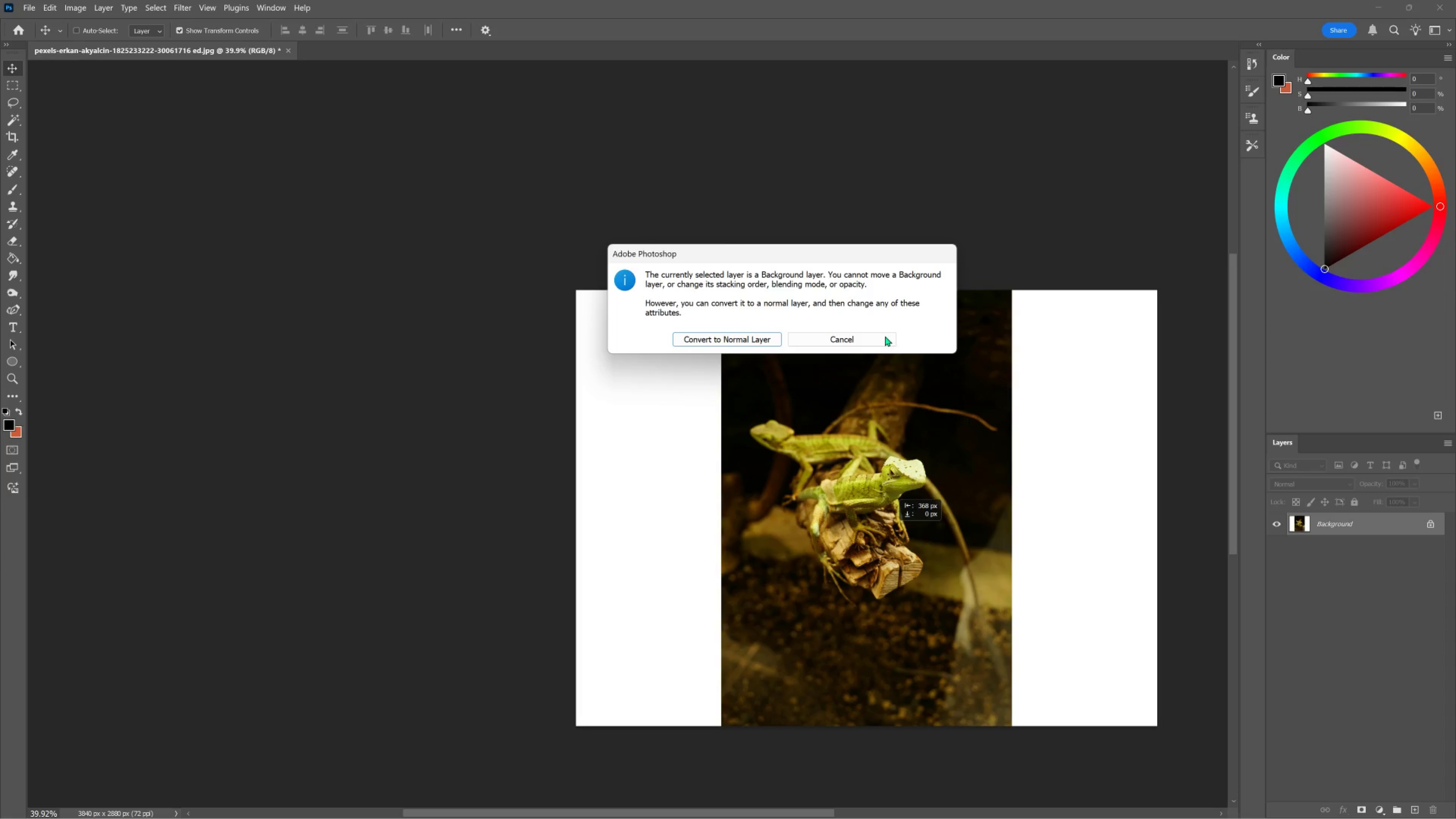 
left_click([878, 340])
 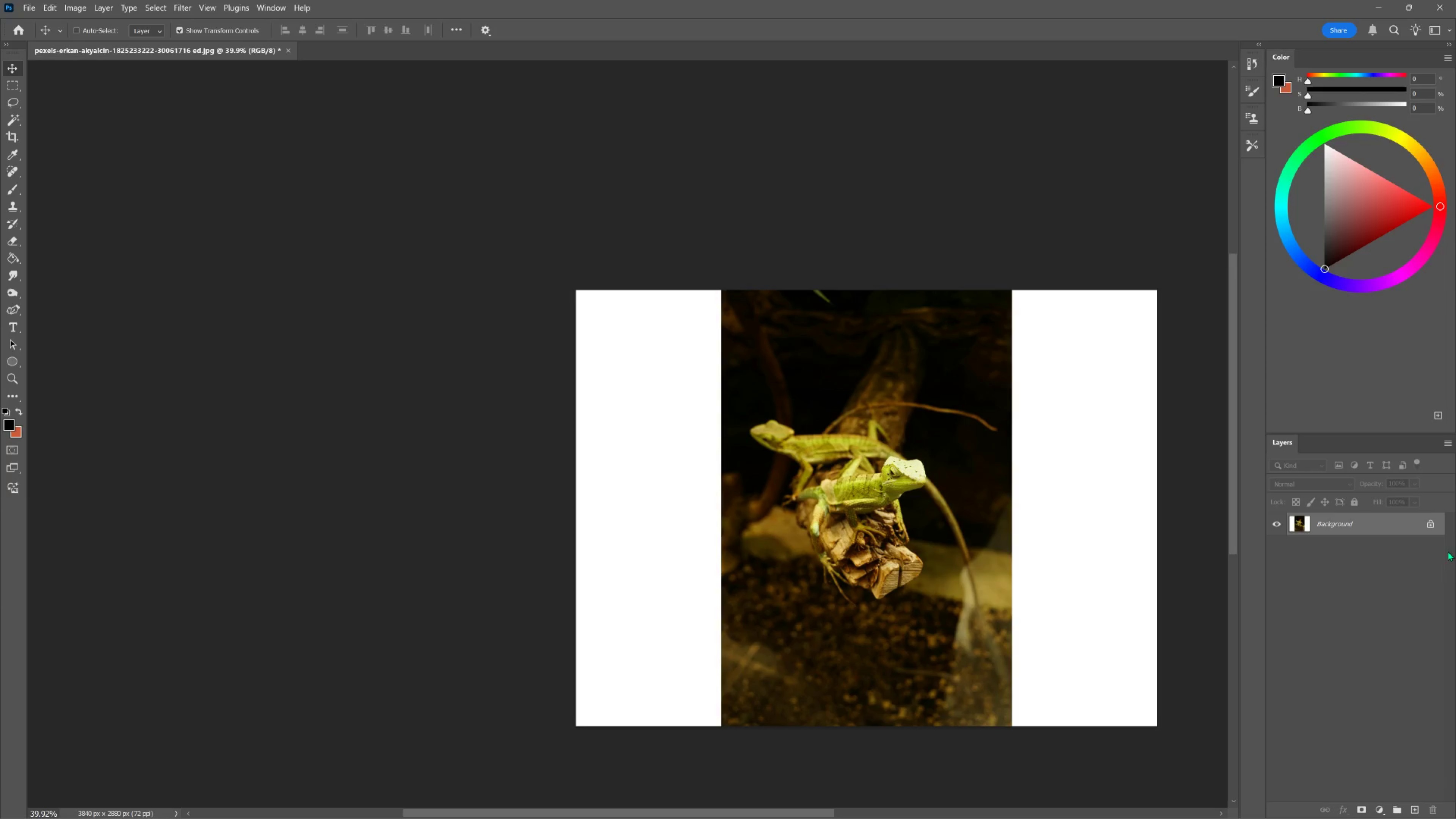 
left_click([1431, 526])
 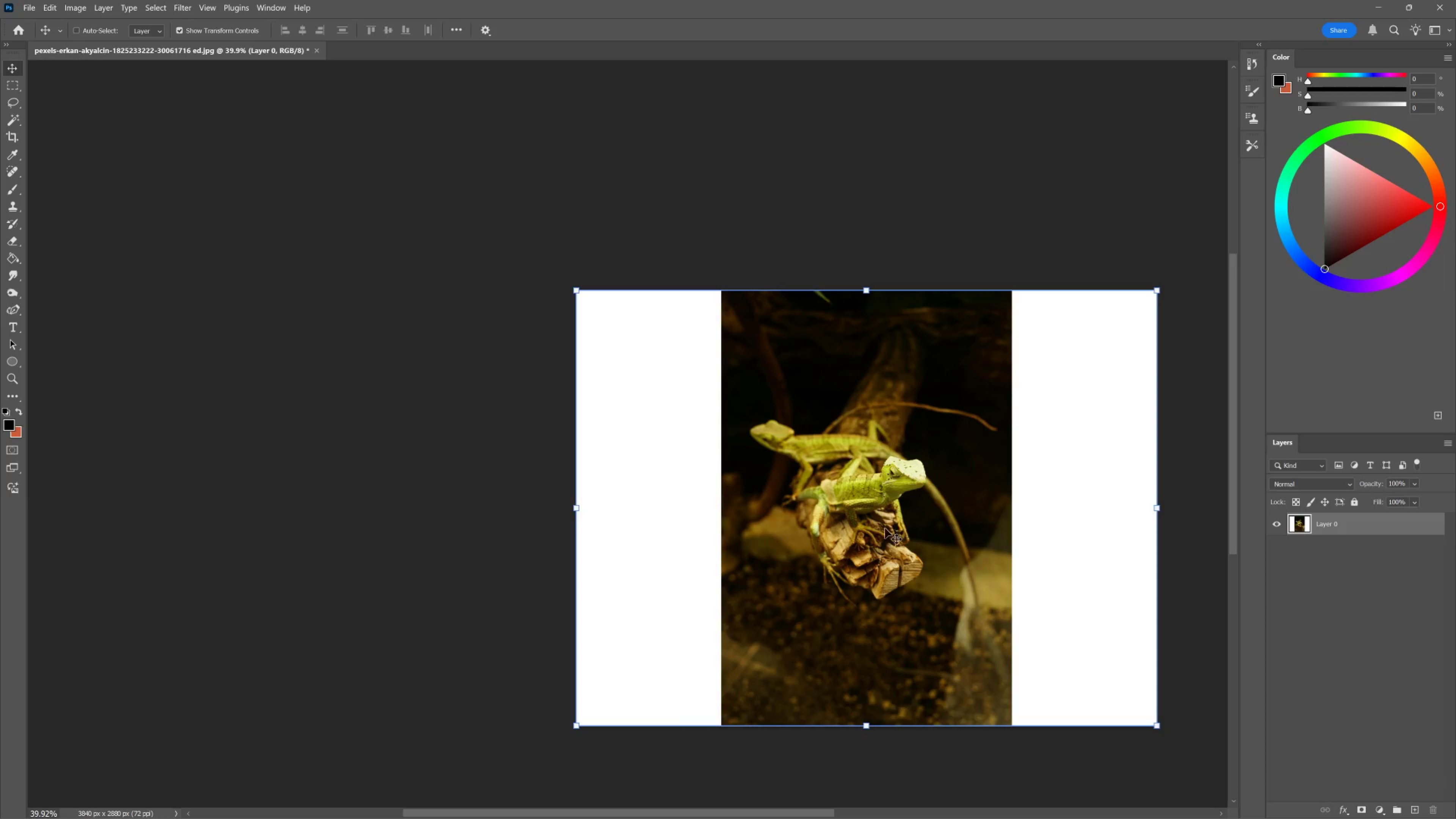 
left_click_drag(start_coordinate=[881, 526], to_coordinate=[847, 523])
 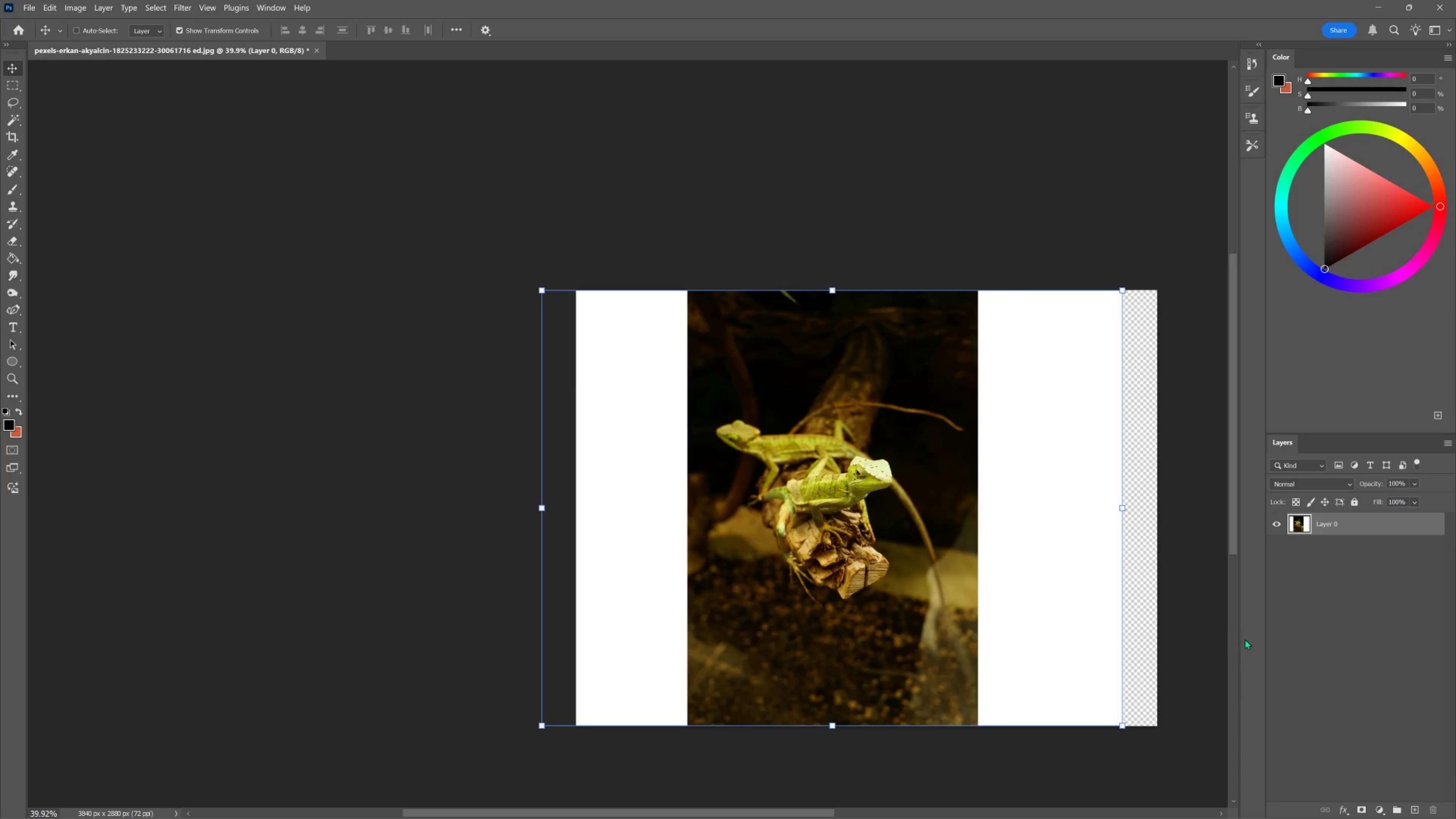 
hold_key(key=ShiftLeft, duration=1.46)
 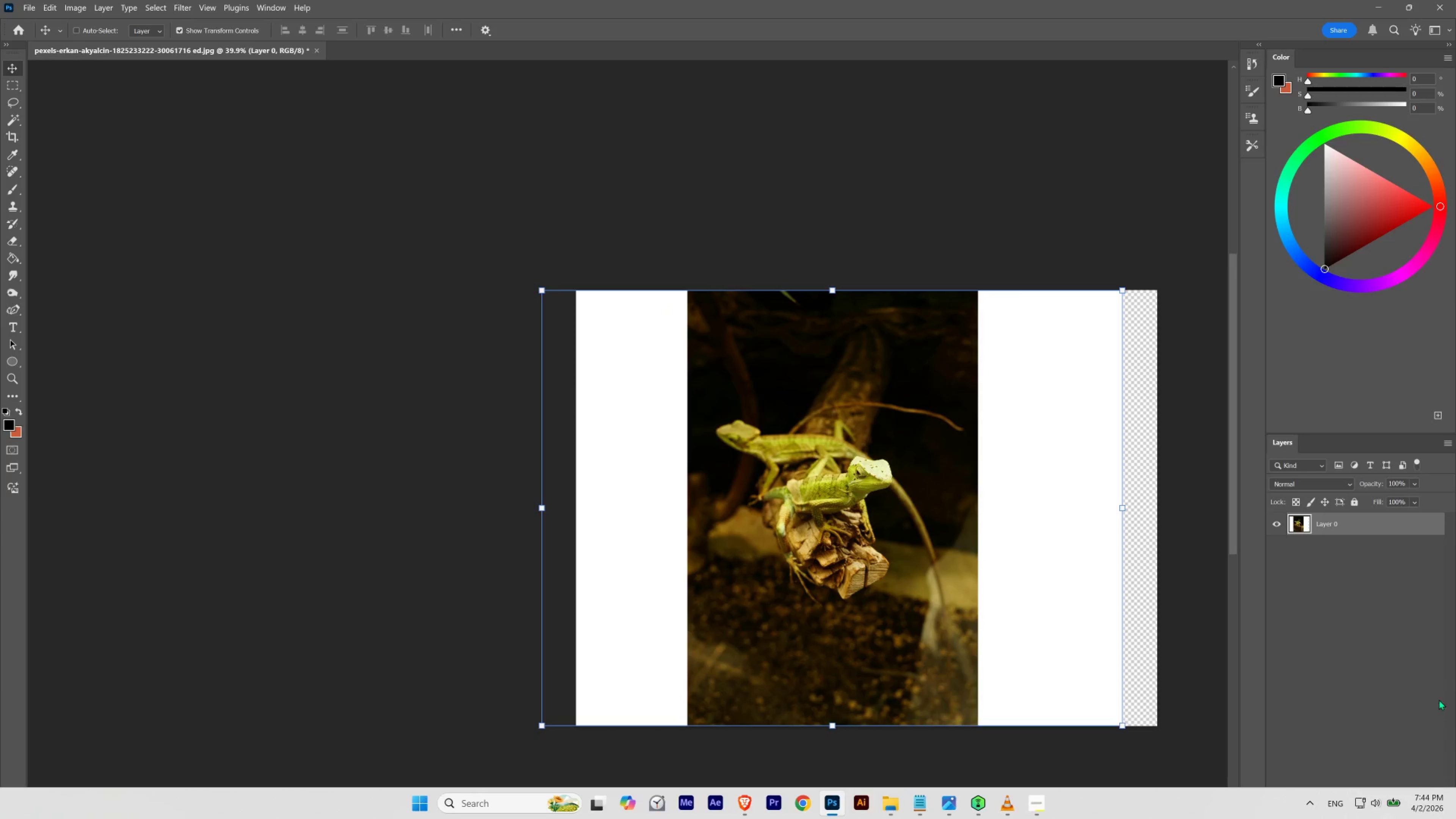 
left_click([1373, 9])
 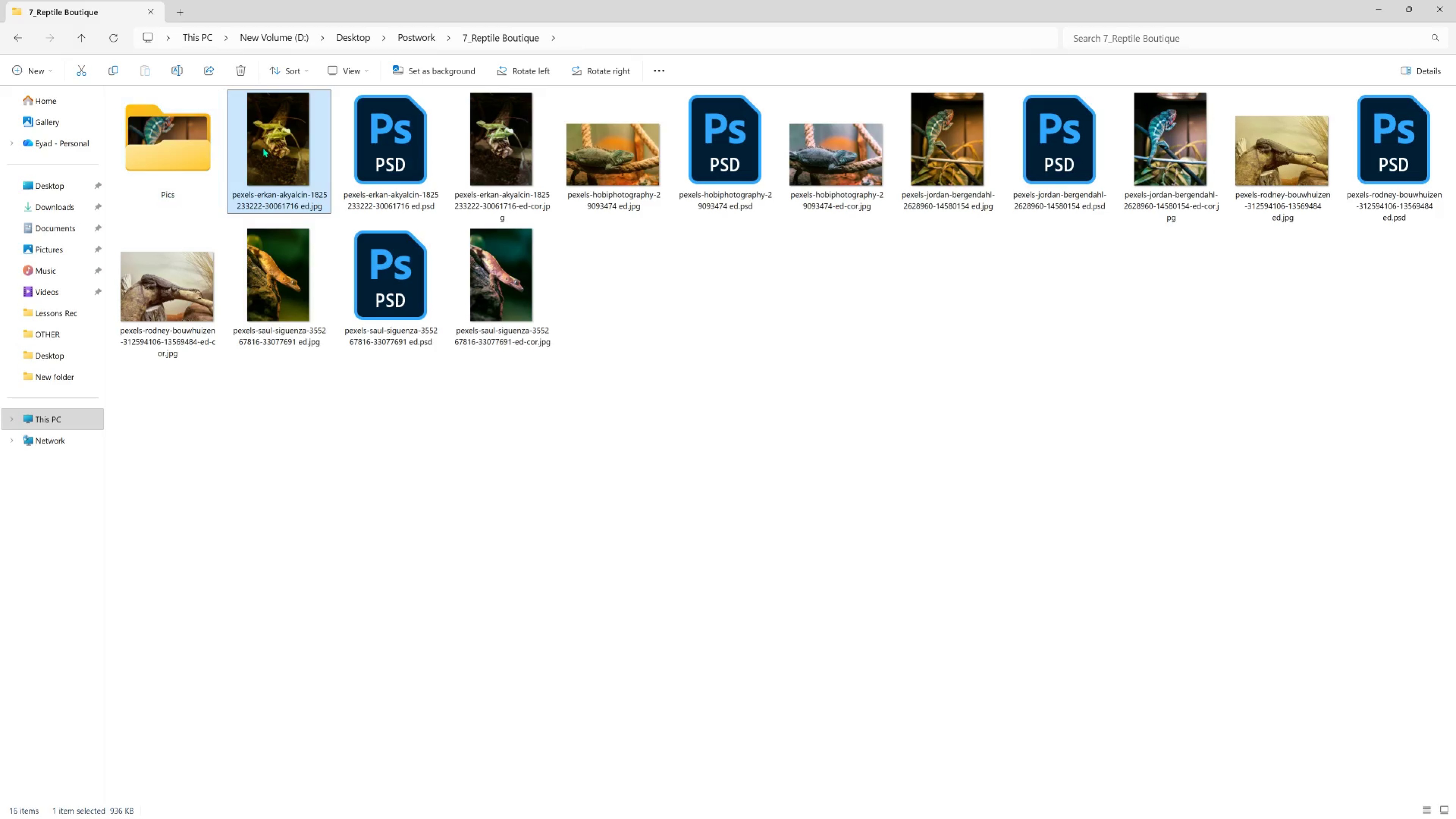 
left_click_drag(start_coordinate=[265, 146], to_coordinate=[949, 576])
 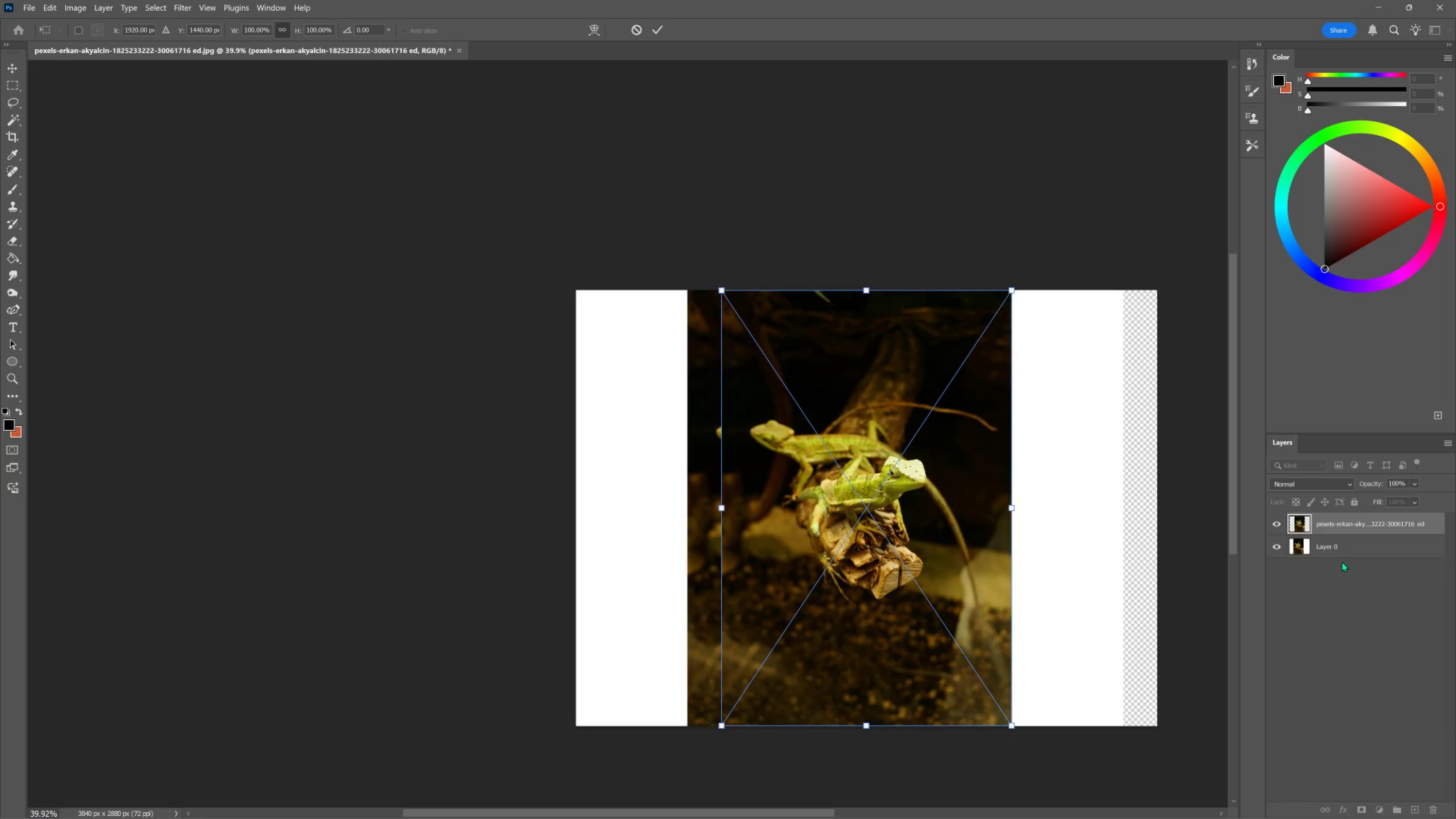 
left_click([1334, 547])
 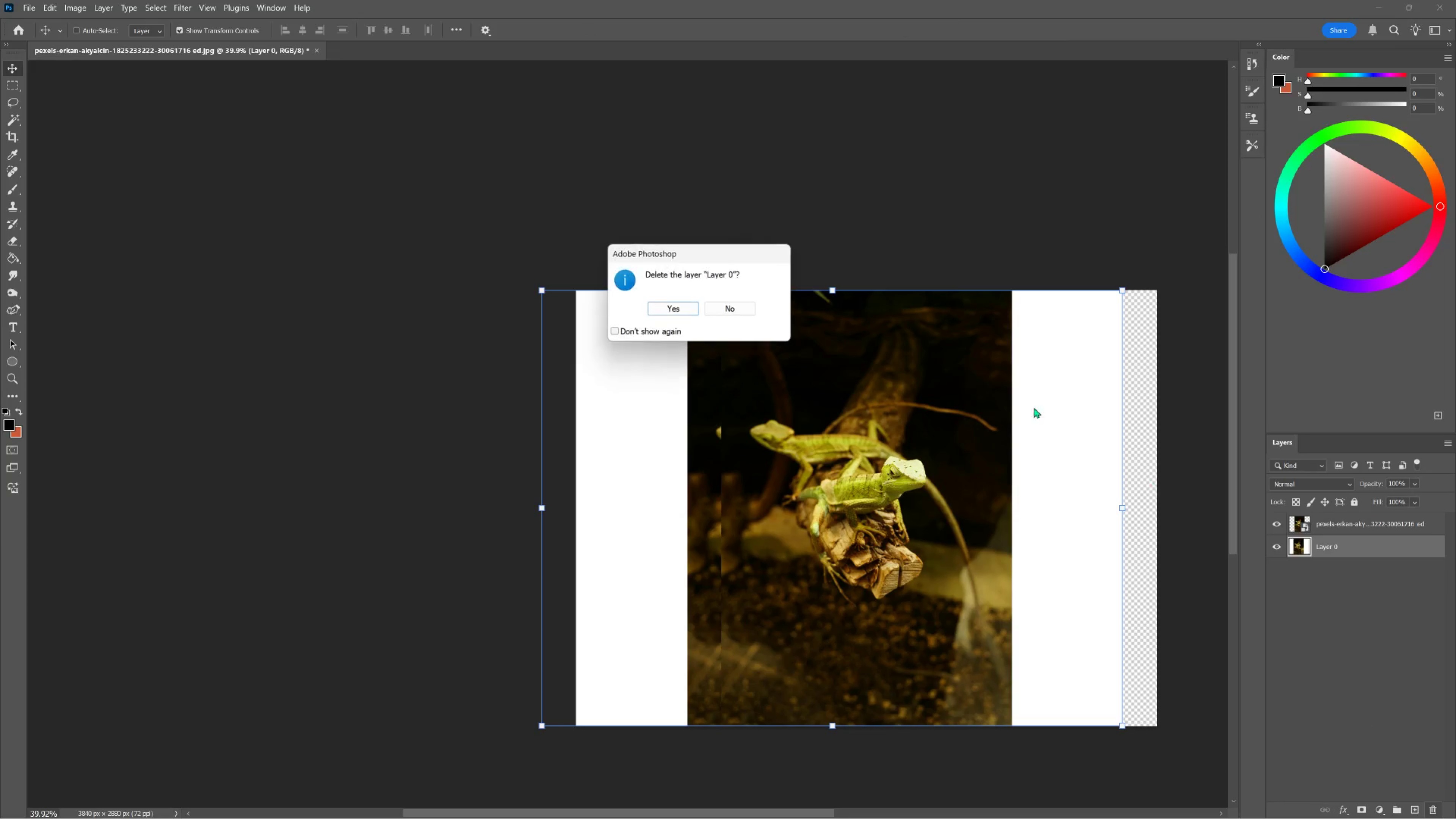 
left_click([696, 308])
 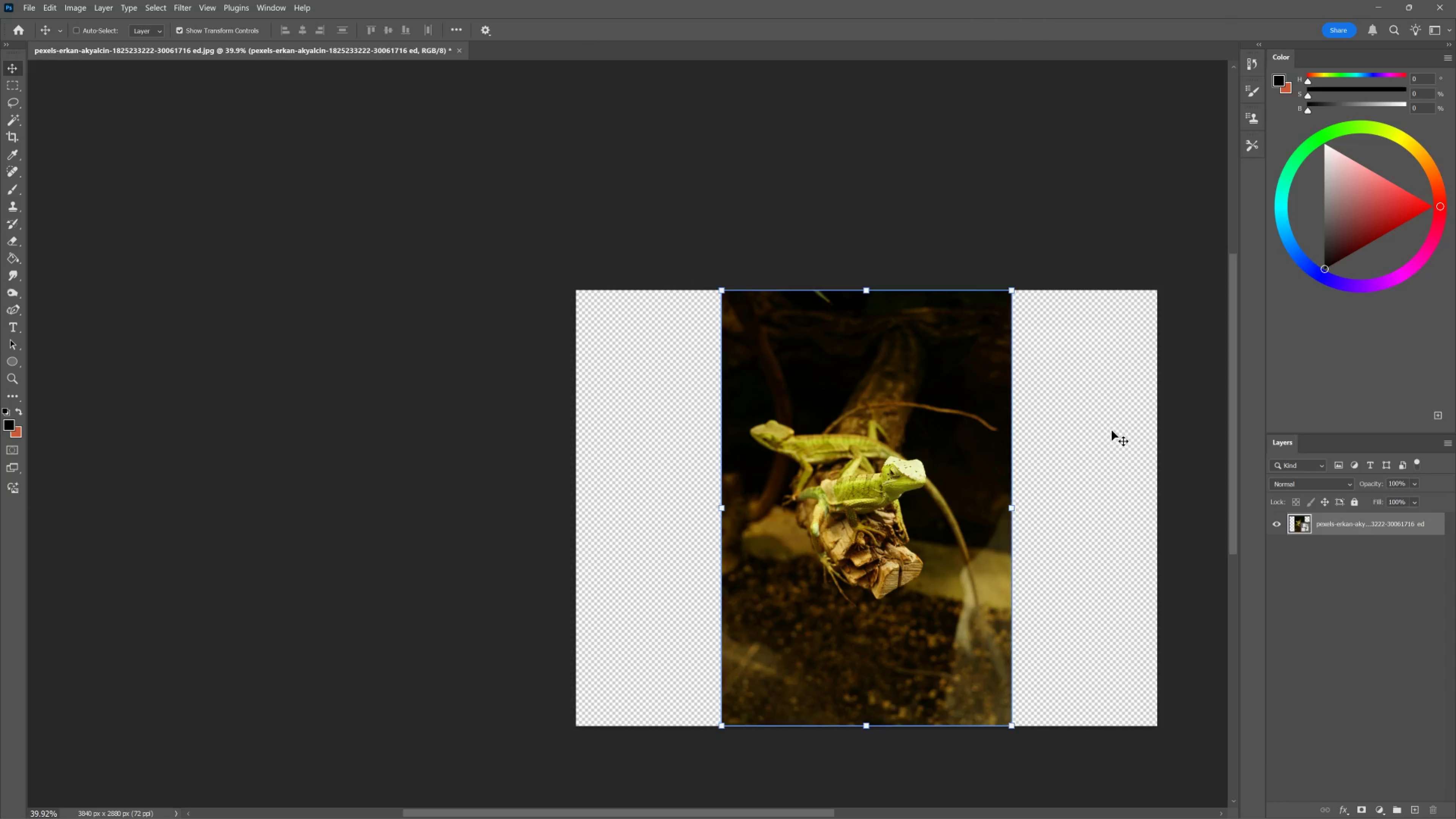 
hold_key(key=Space, duration=0.81)
 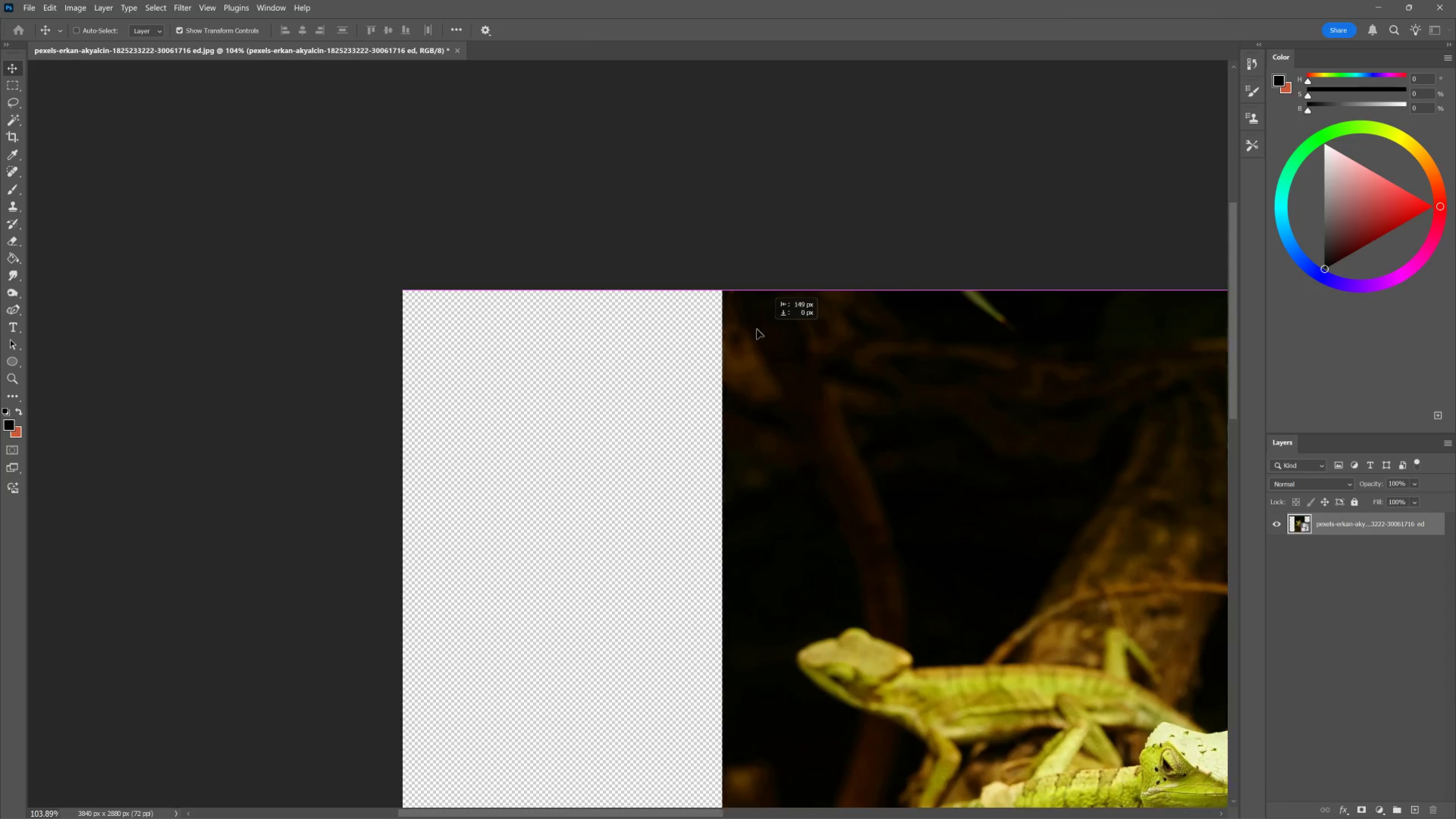 
hold_key(key=ControlLeft, duration=0.76)
left_click_drag(start_coordinate=[684, 269], to_coordinate=[715, 287])
 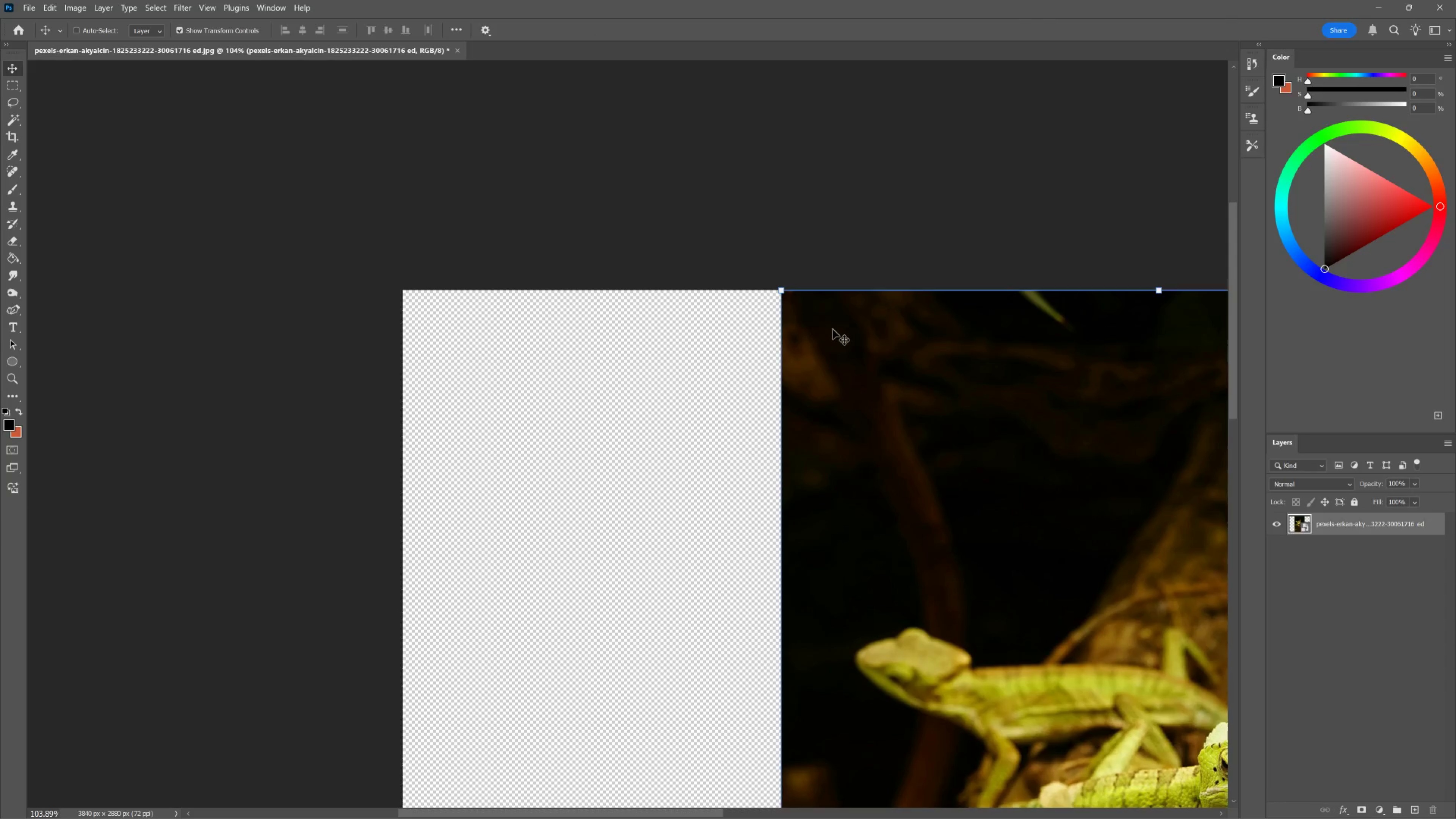 
left_click_drag(start_coordinate=[832, 329], to_coordinate=[466, 316])
 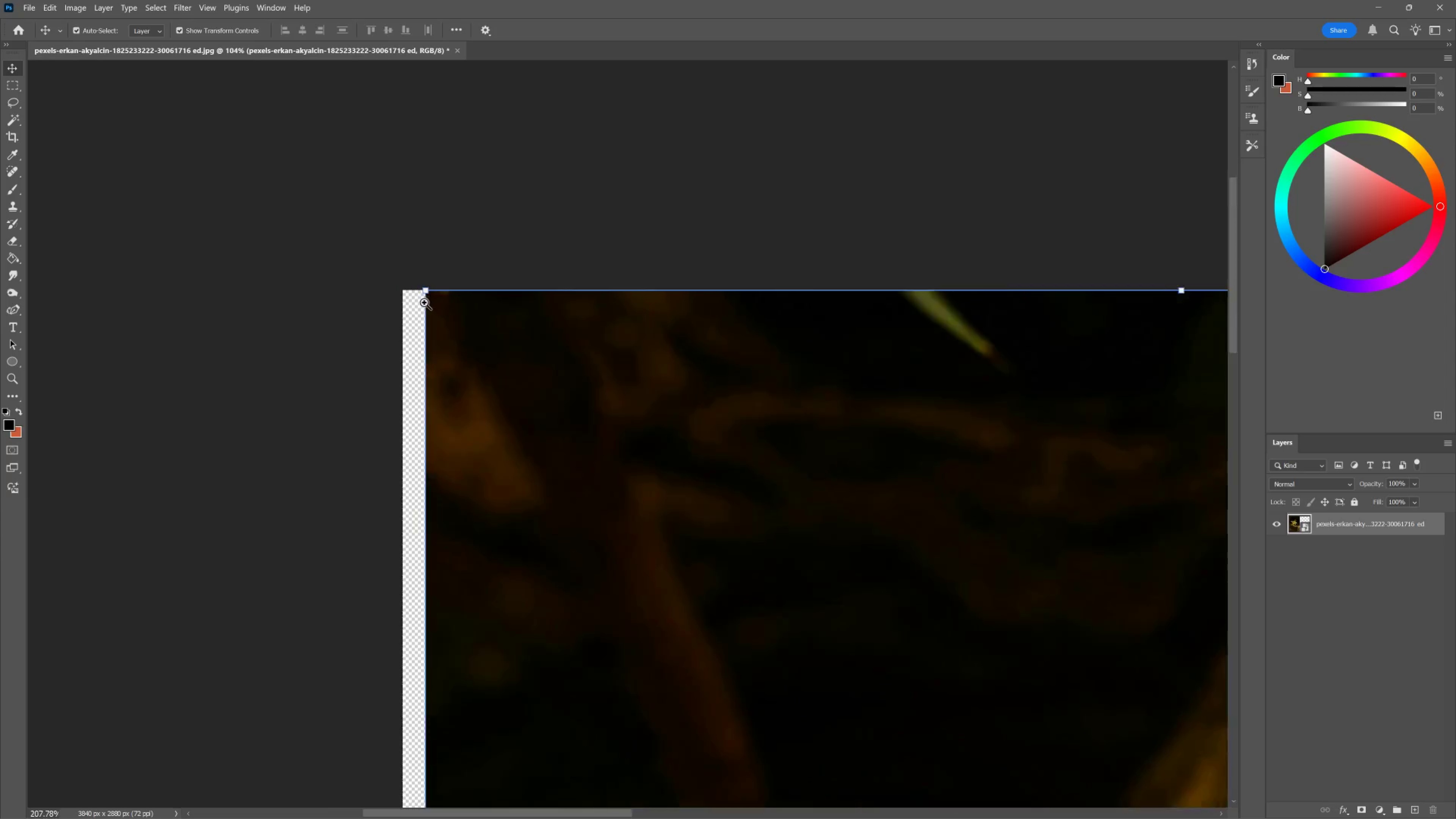 
hold_key(key=ShiftLeft, duration=1.5)
 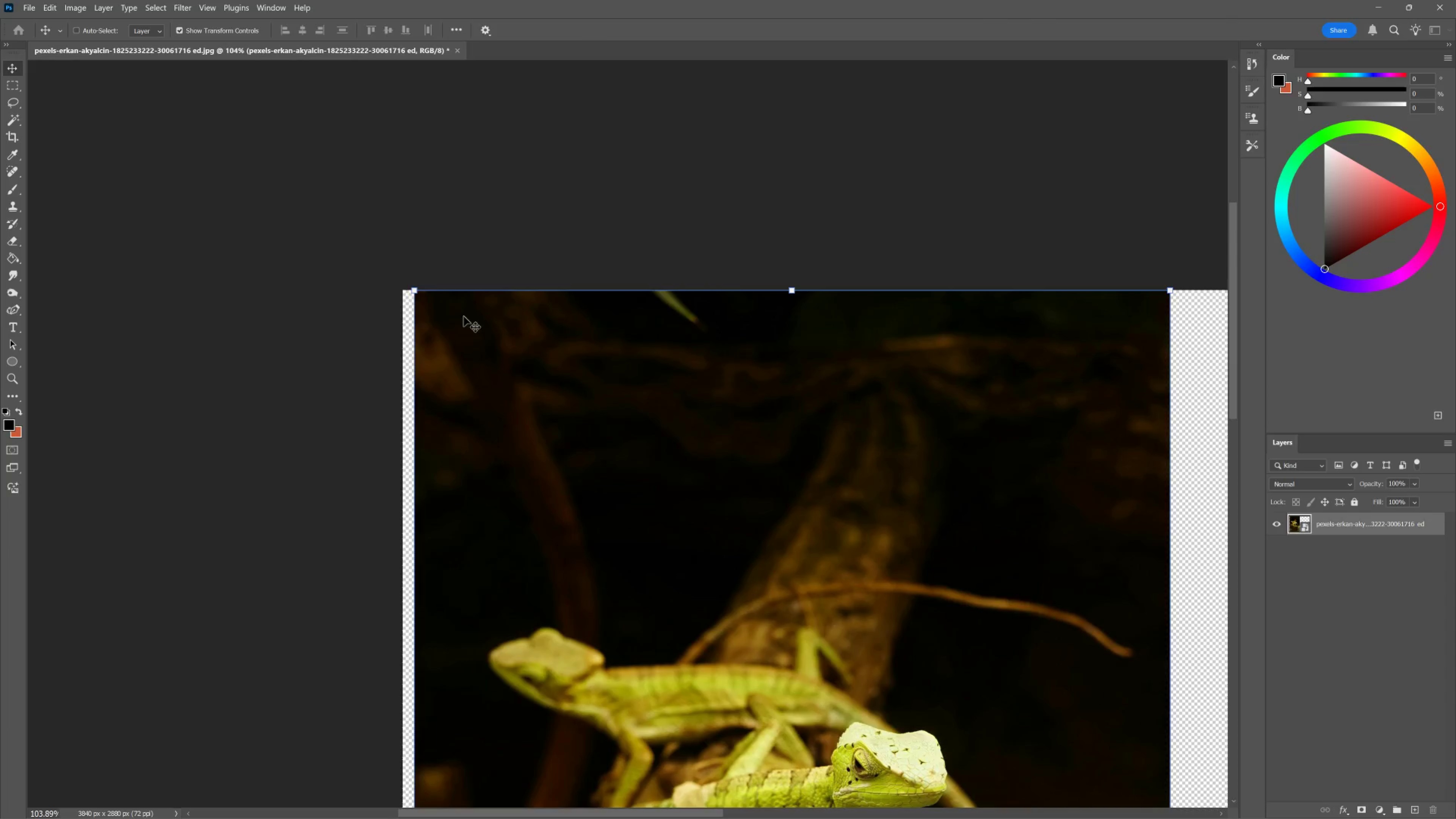 
key(Shift+ShiftLeft)
 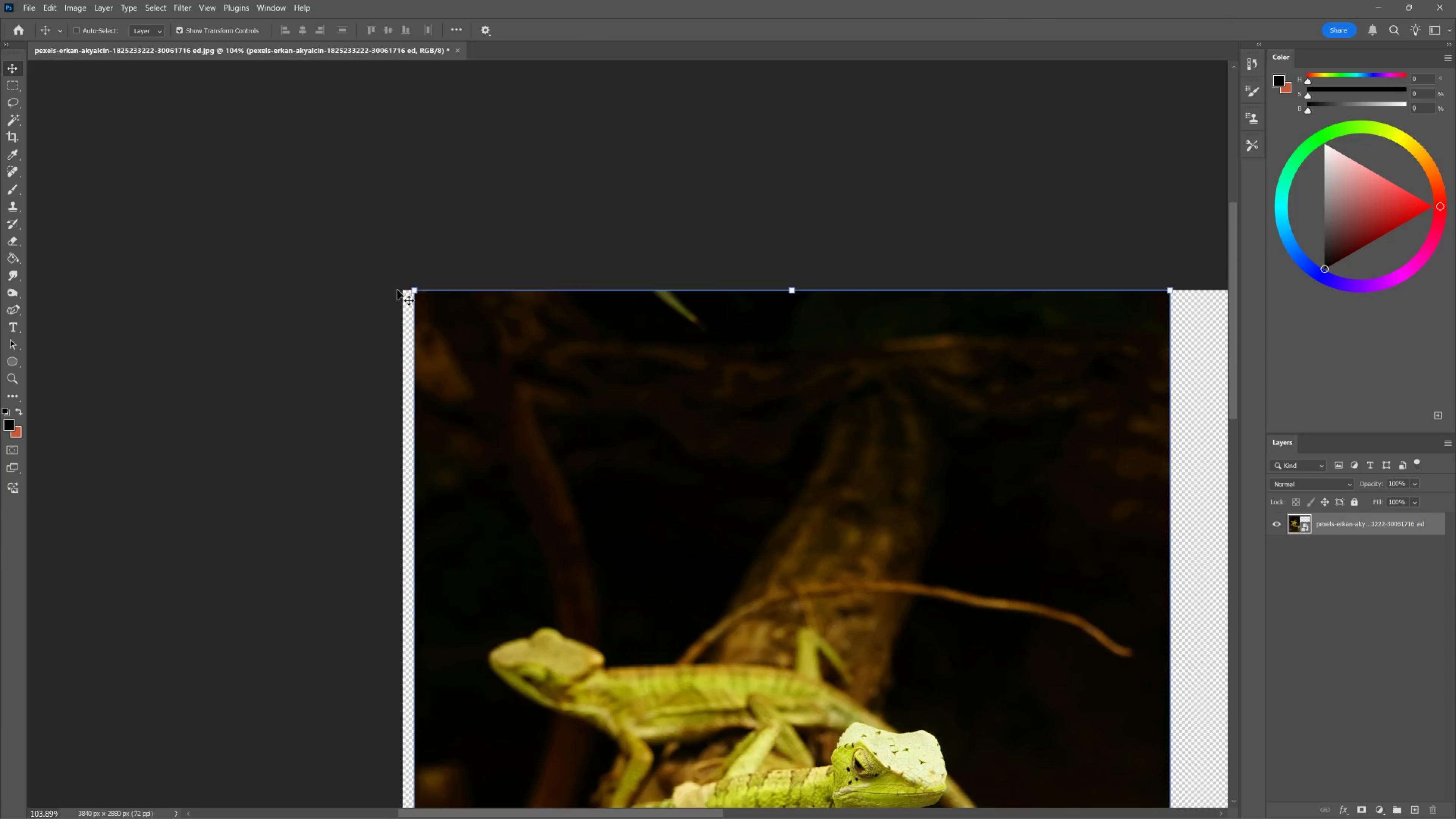 
hold_key(key=Space, duration=0.56)
 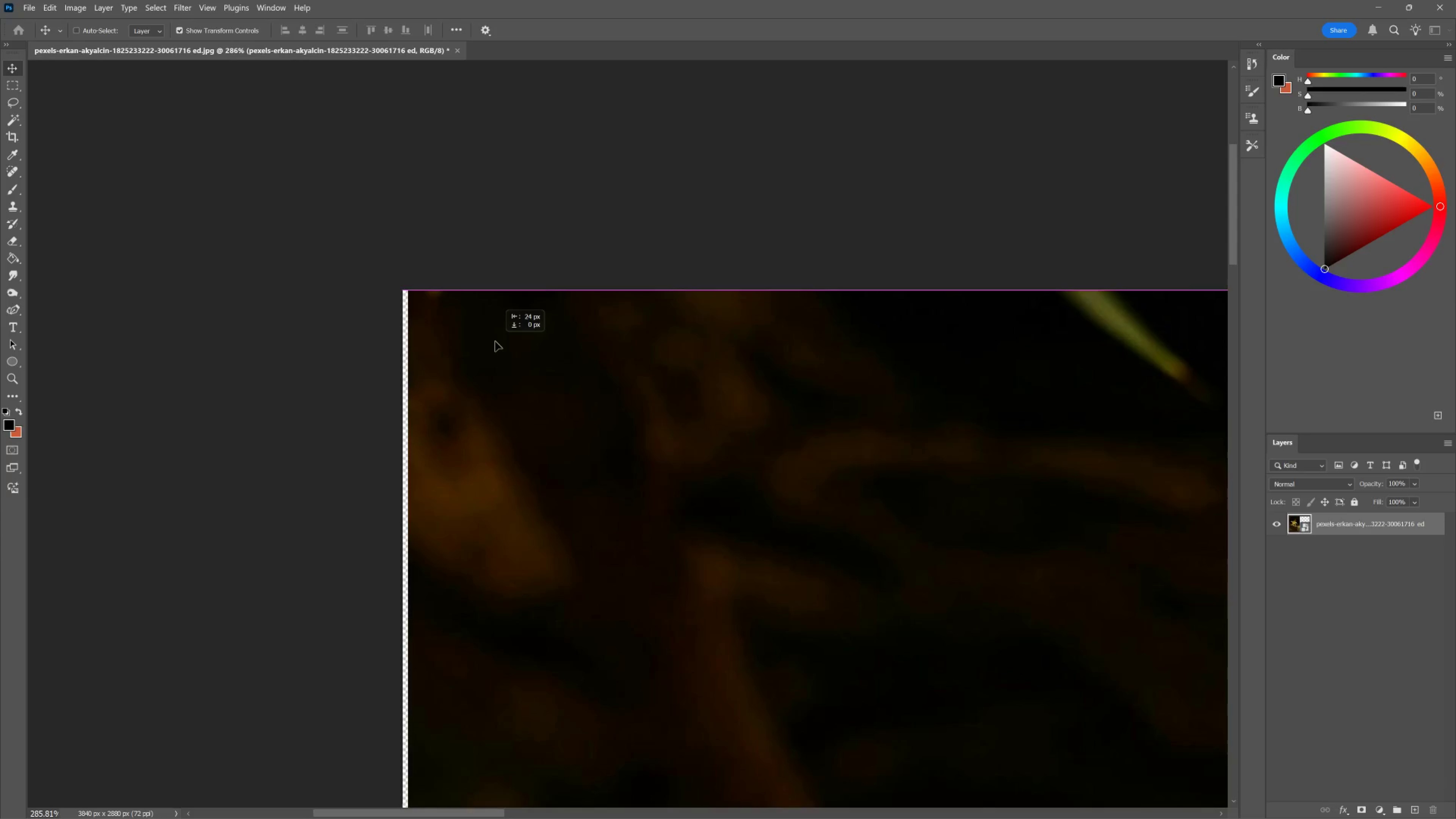 
hold_key(key=ControlLeft, duration=0.54)
left_click_drag(start_coordinate=[397, 286], to_coordinate=[429, 306])
 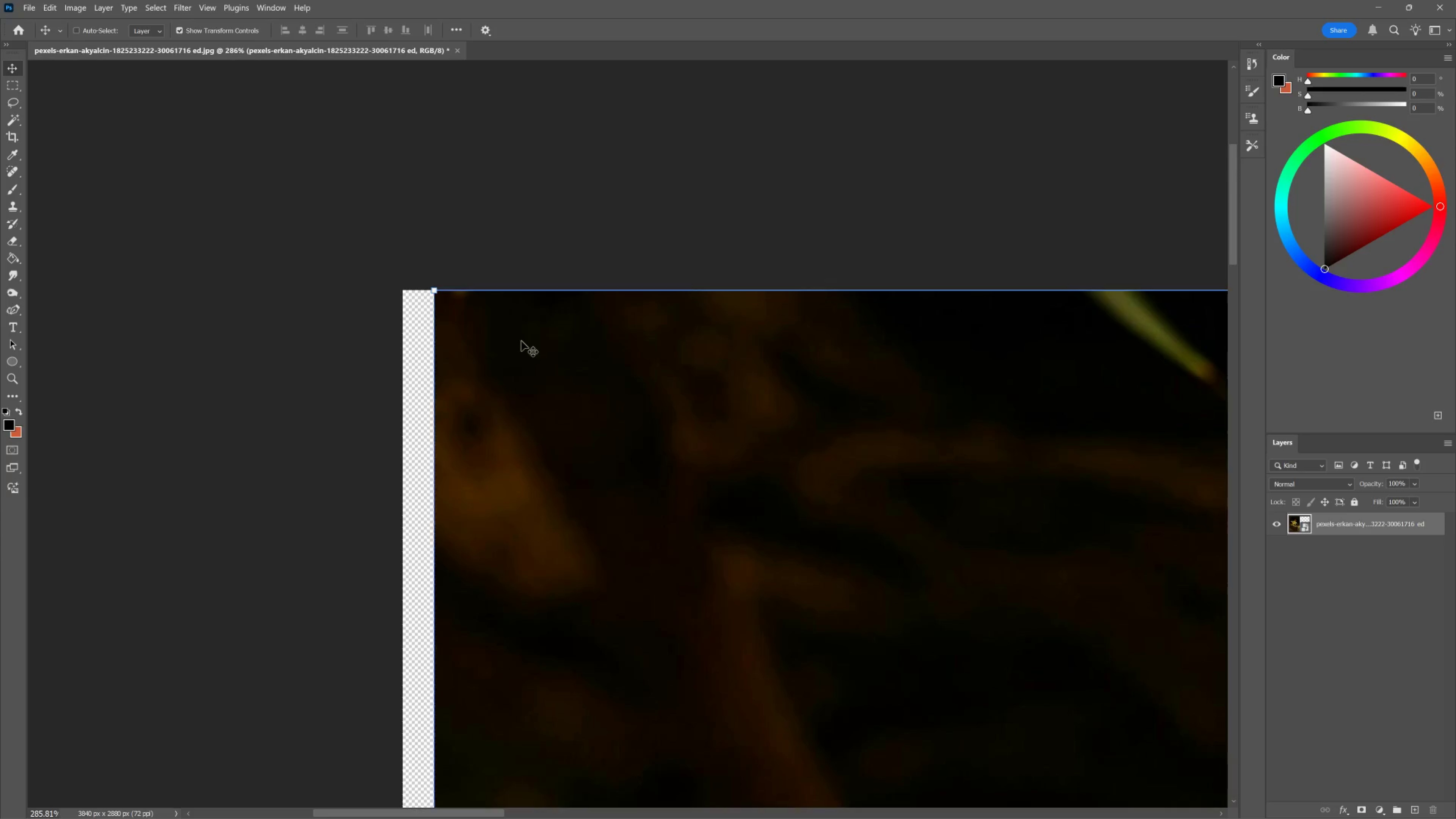 
left_click_drag(start_coordinate=[521, 341], to_coordinate=[489, 340])
 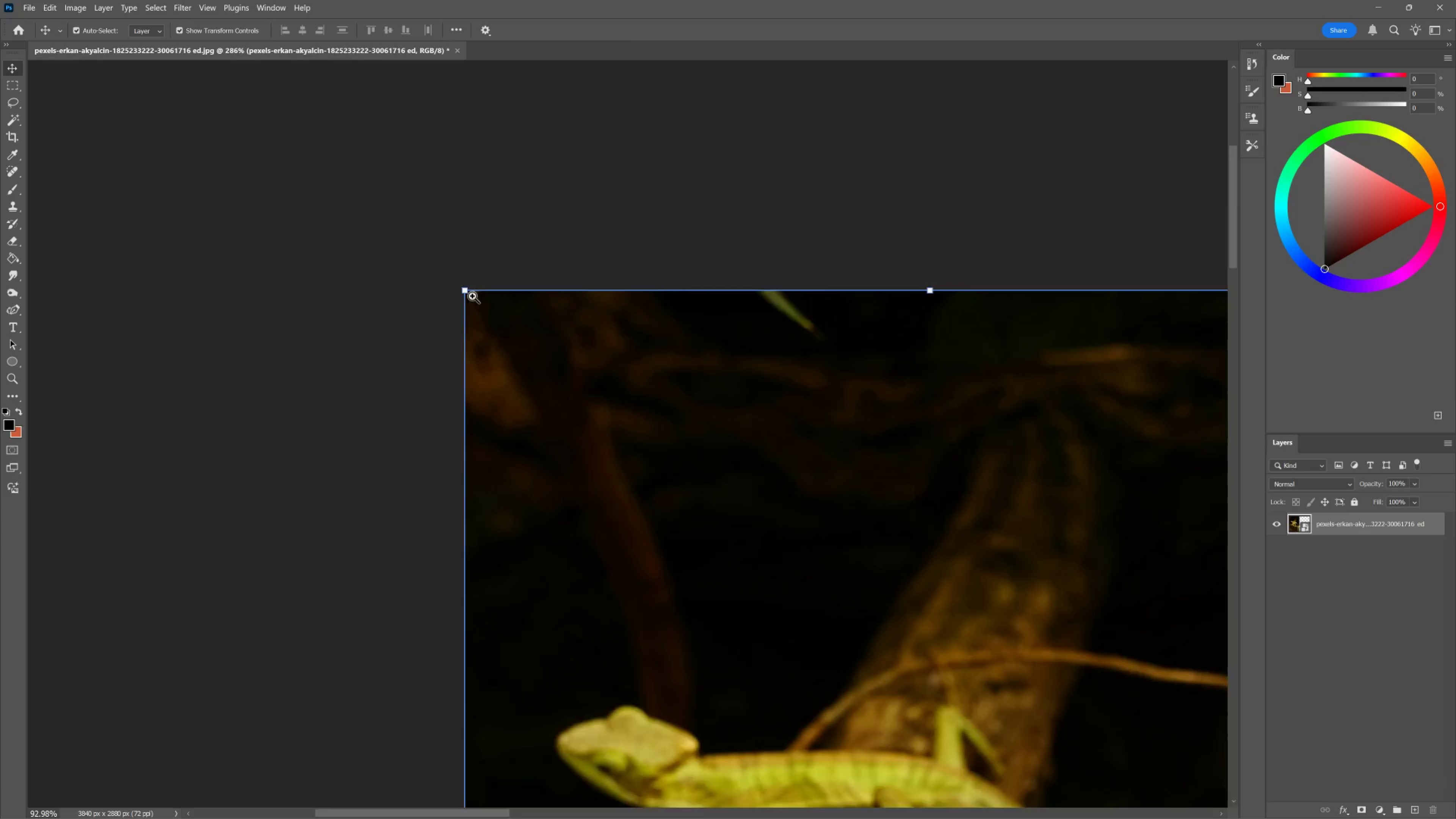 
hold_key(key=ShiftLeft, duration=1.54)
 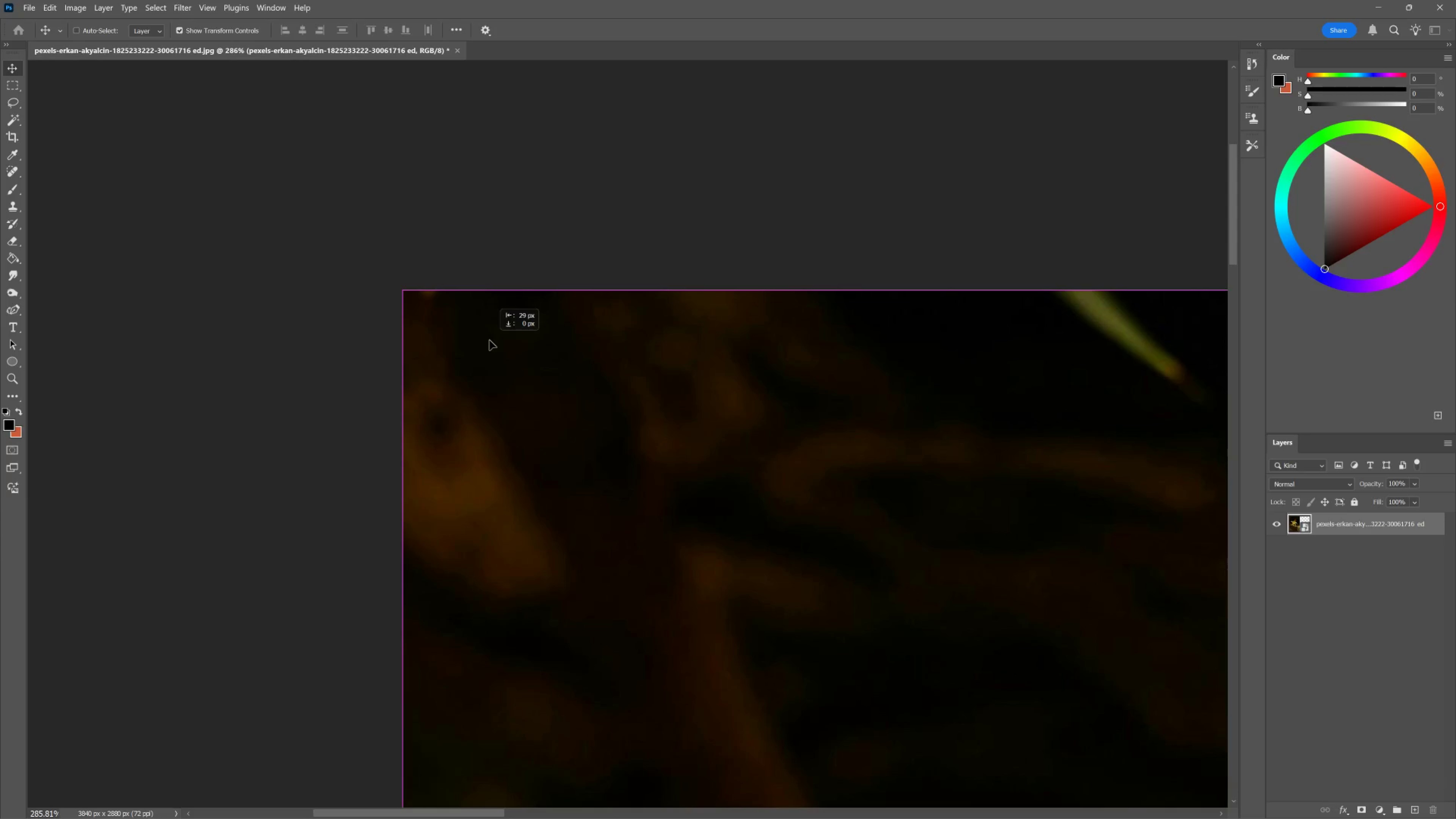 
hold_key(key=ShiftLeft, duration=0.8)
 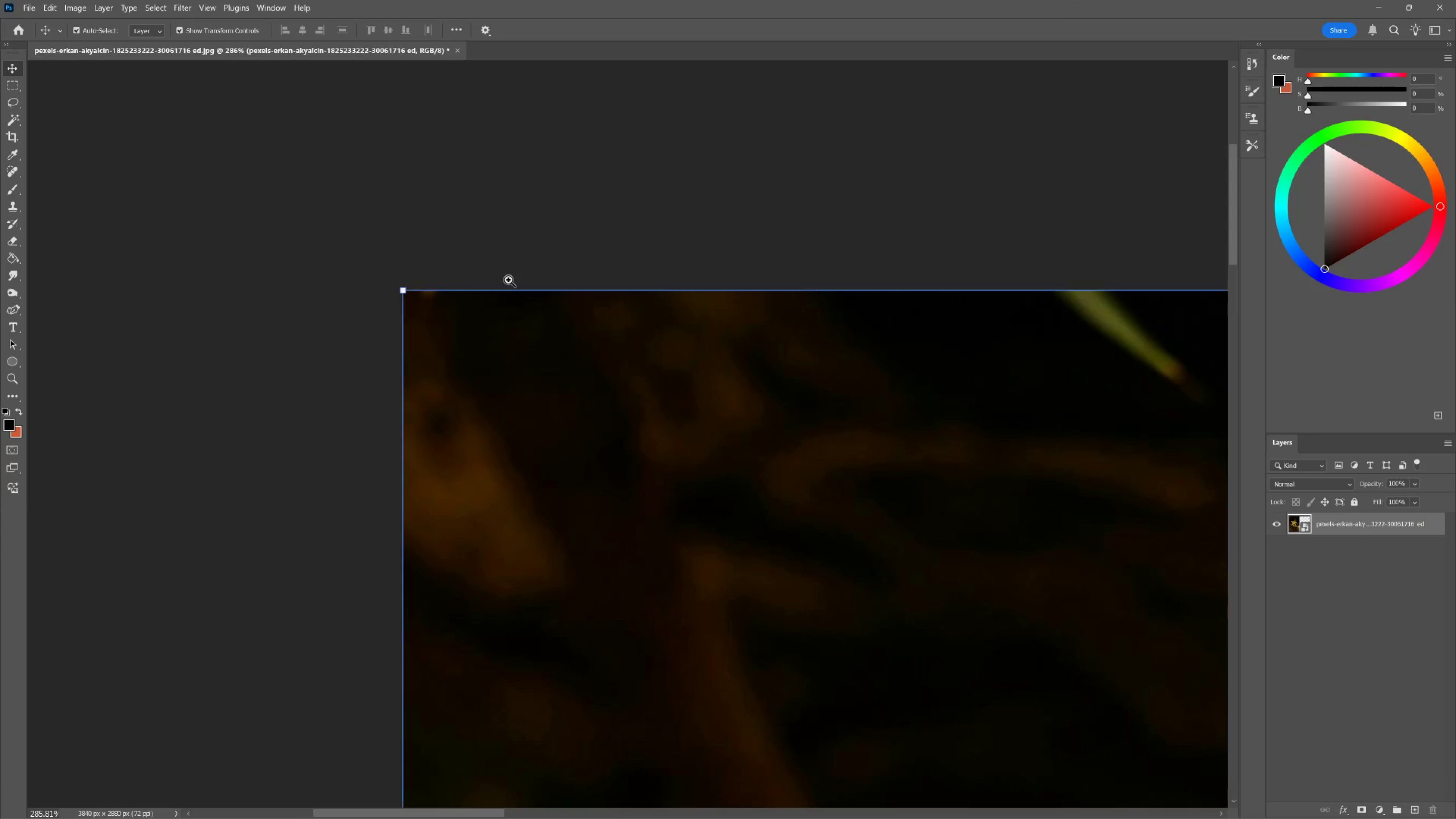 
hold_key(key=ControlLeft, duration=0.65)
 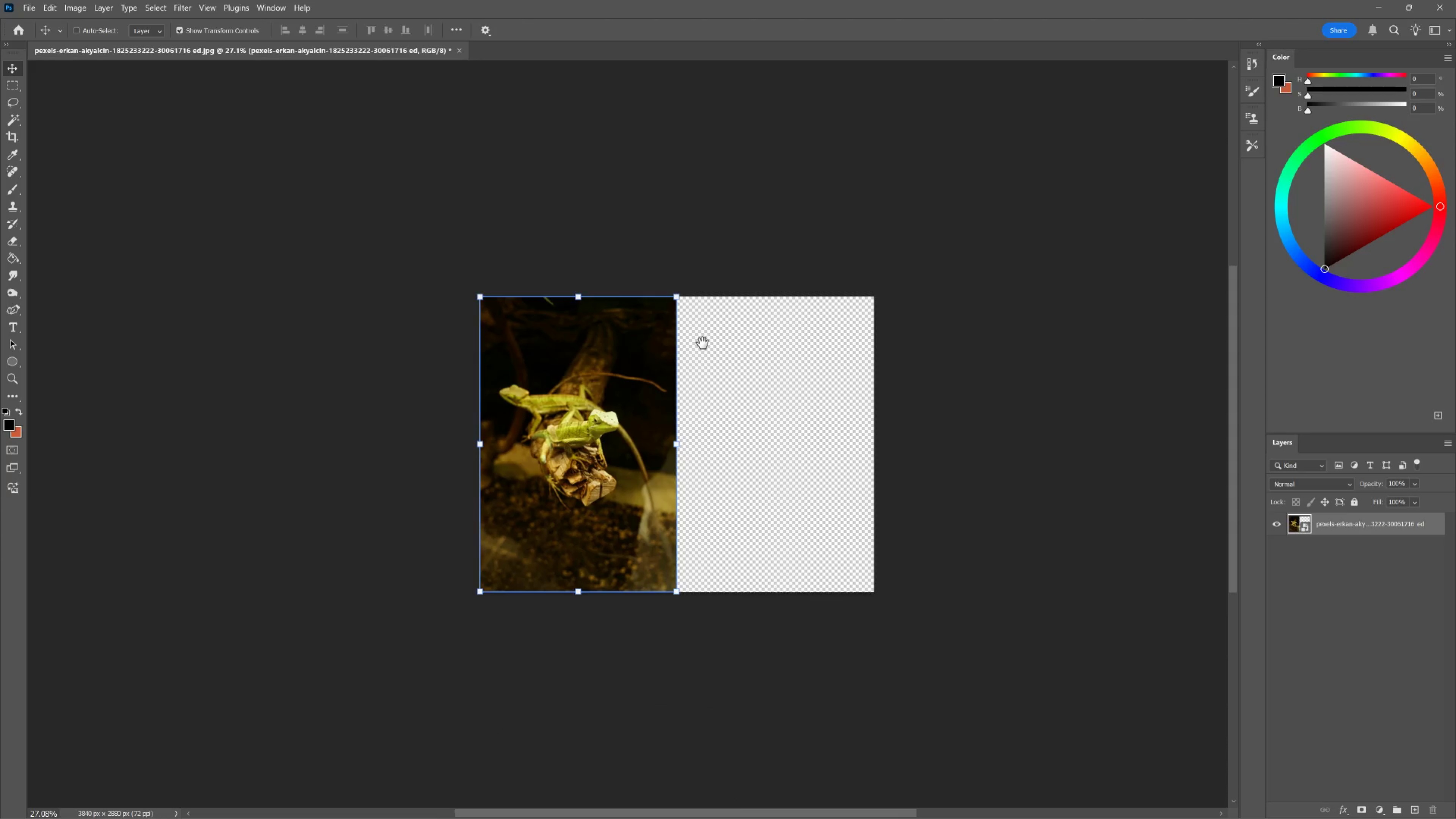 
hold_key(key=Space, duration=1.34)
 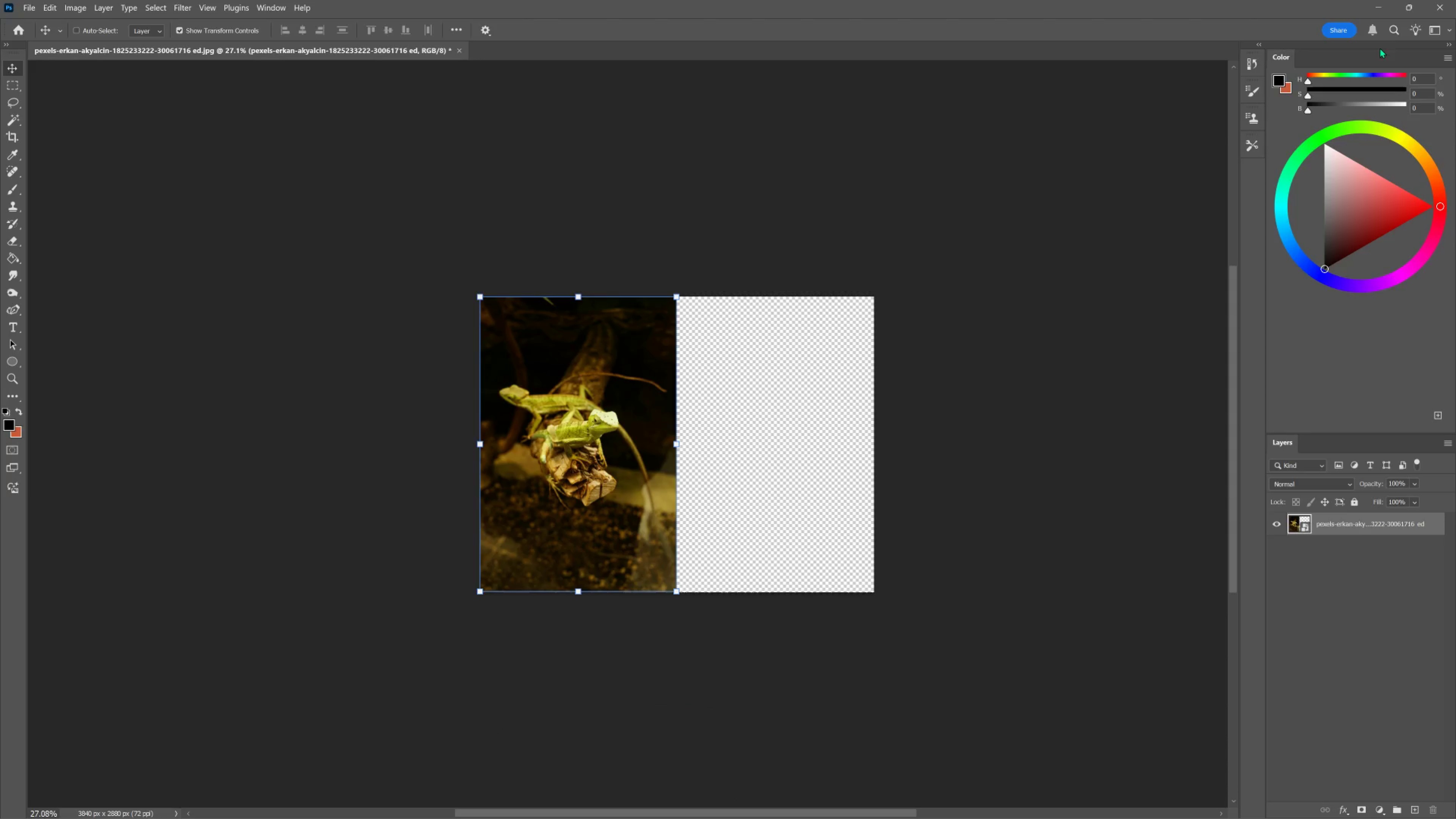 
left_click_drag(start_coordinate=[514, 275], to_coordinate=[445, 310])
 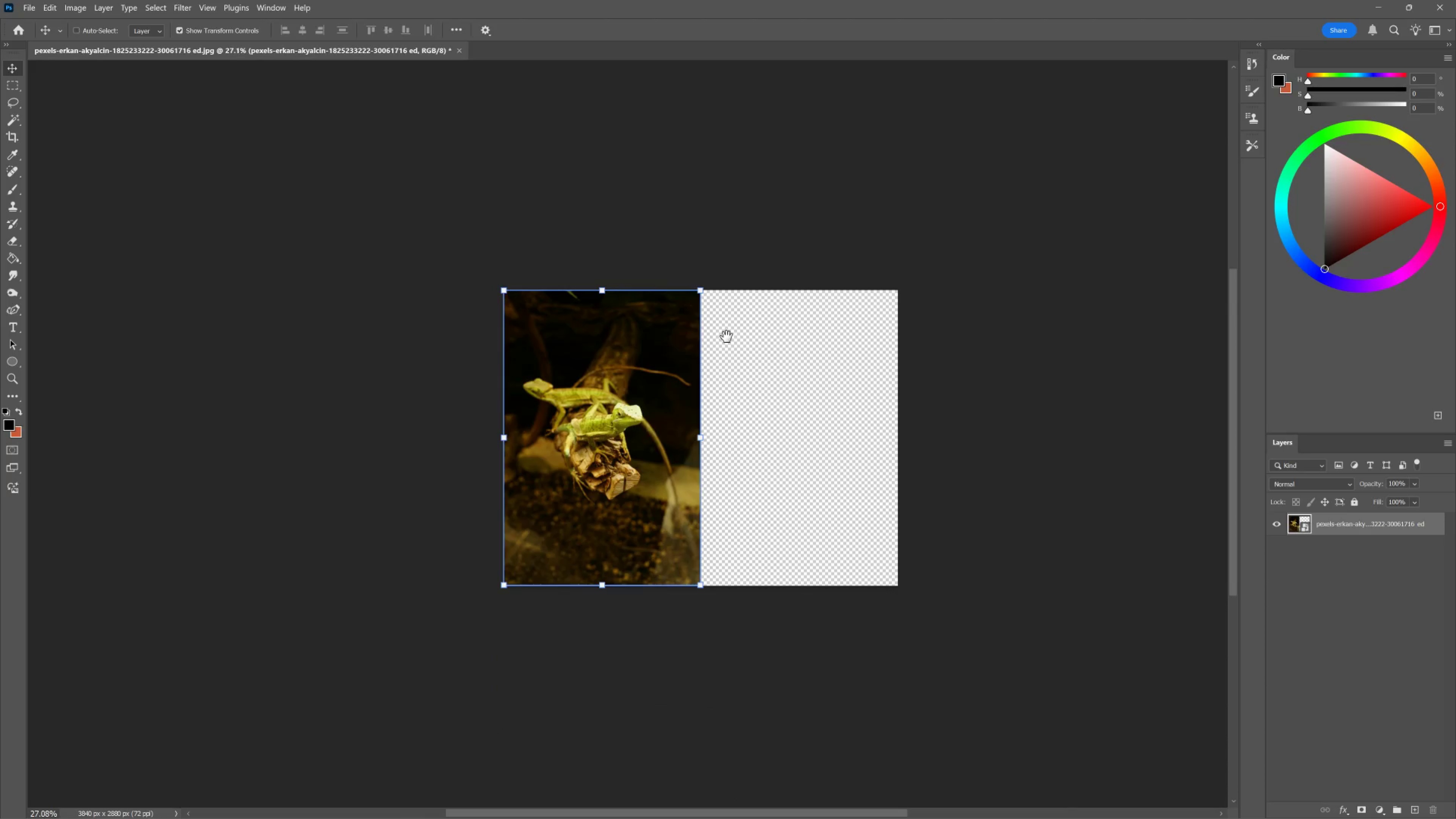 
left_click_drag(start_coordinate=[726, 337], to_coordinate=[702, 343])
 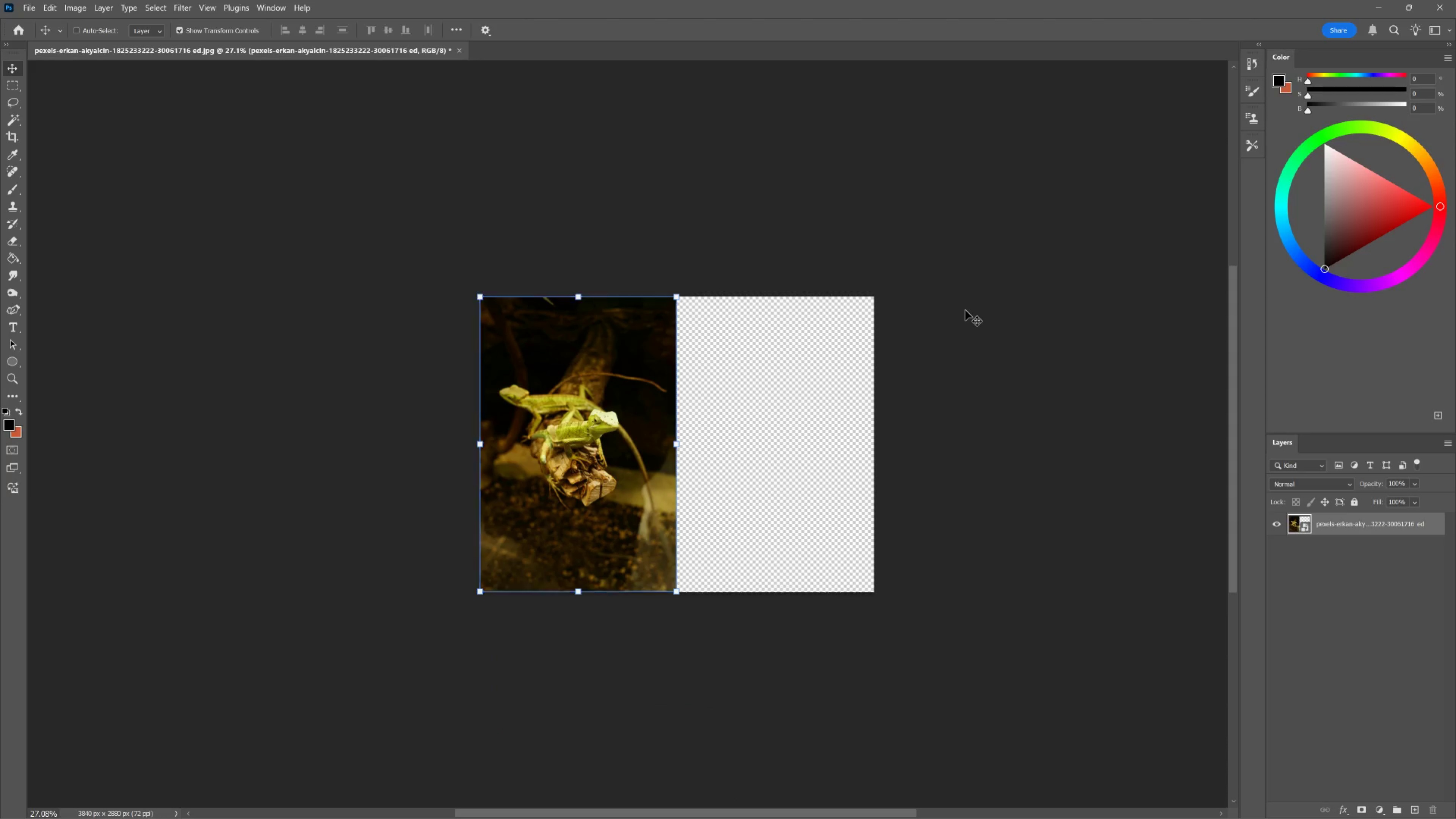 
left_click([965, 310])
 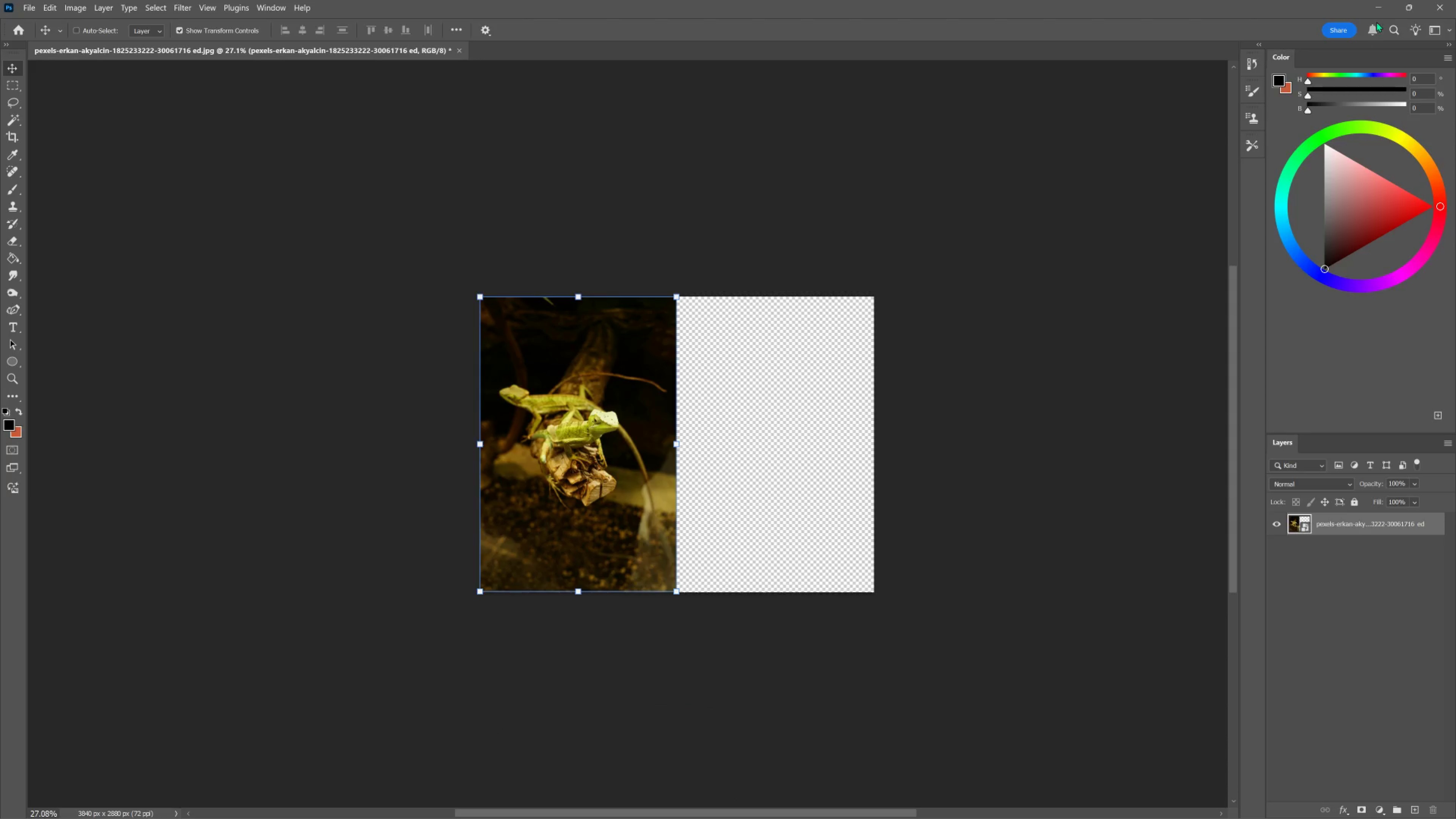 
left_click([1382, 8])
 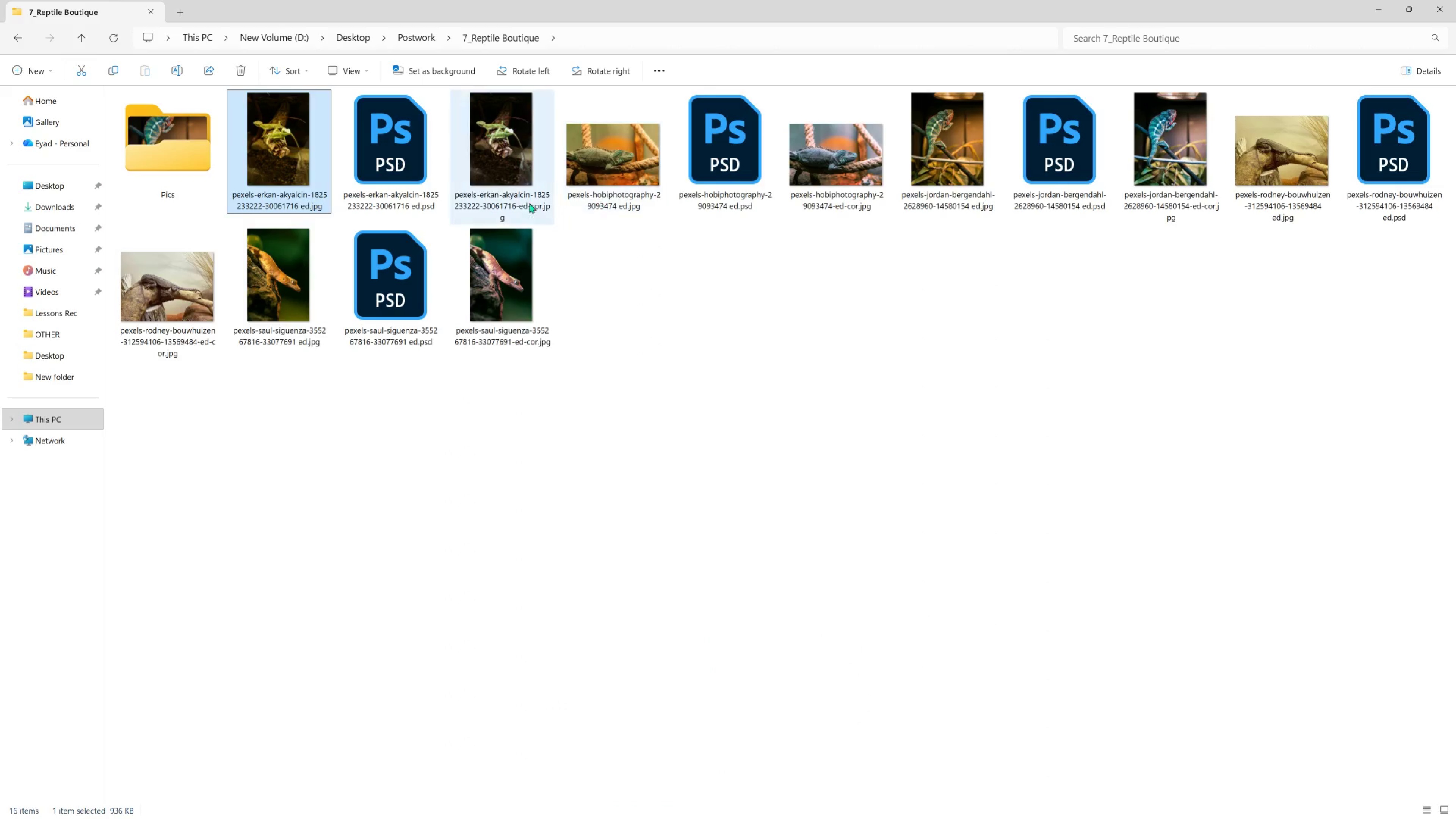 
left_click_drag(start_coordinate=[512, 160], to_coordinate=[777, 471])
 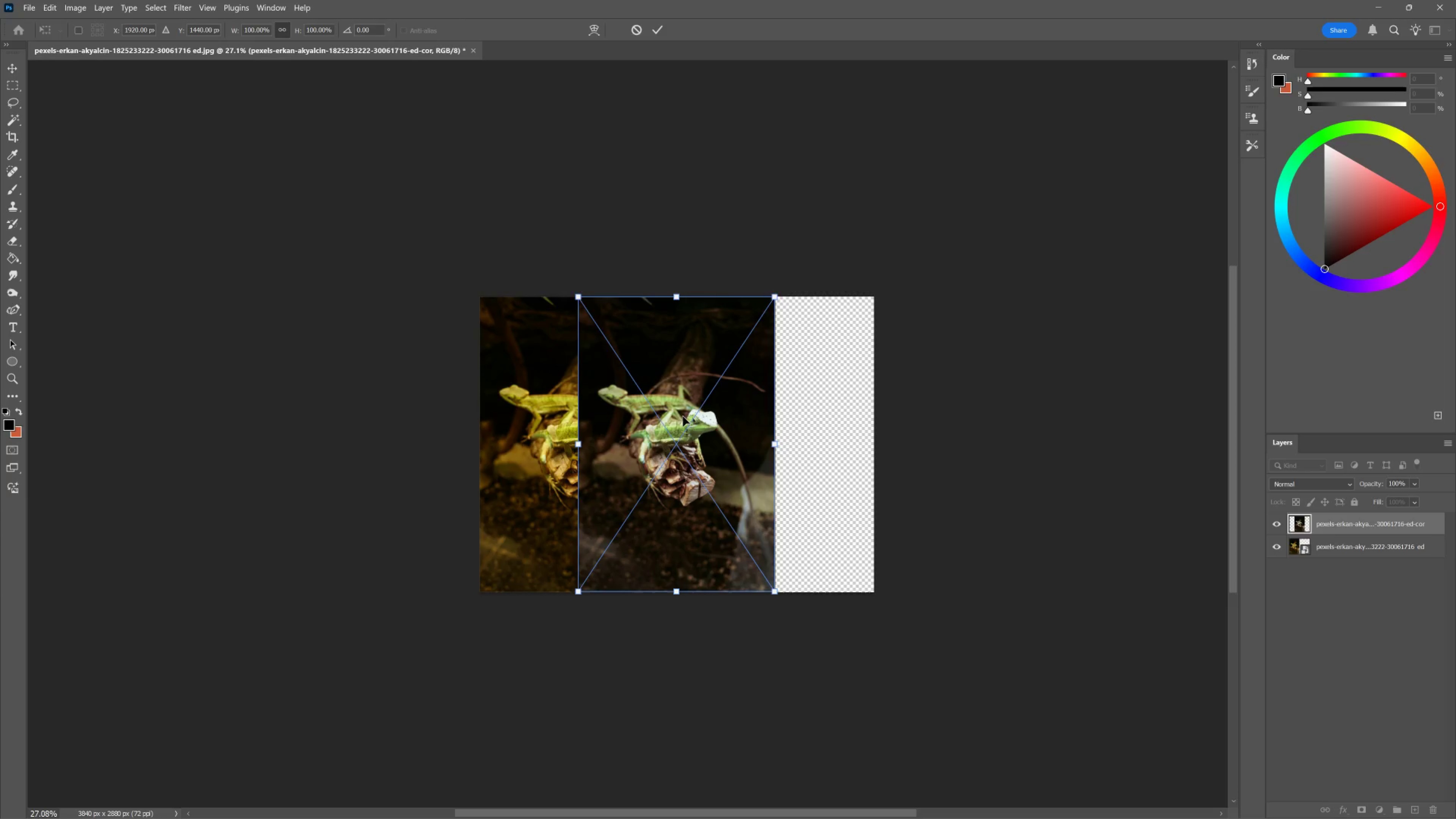 
left_click_drag(start_coordinate=[658, 403], to_coordinate=[758, 397])
 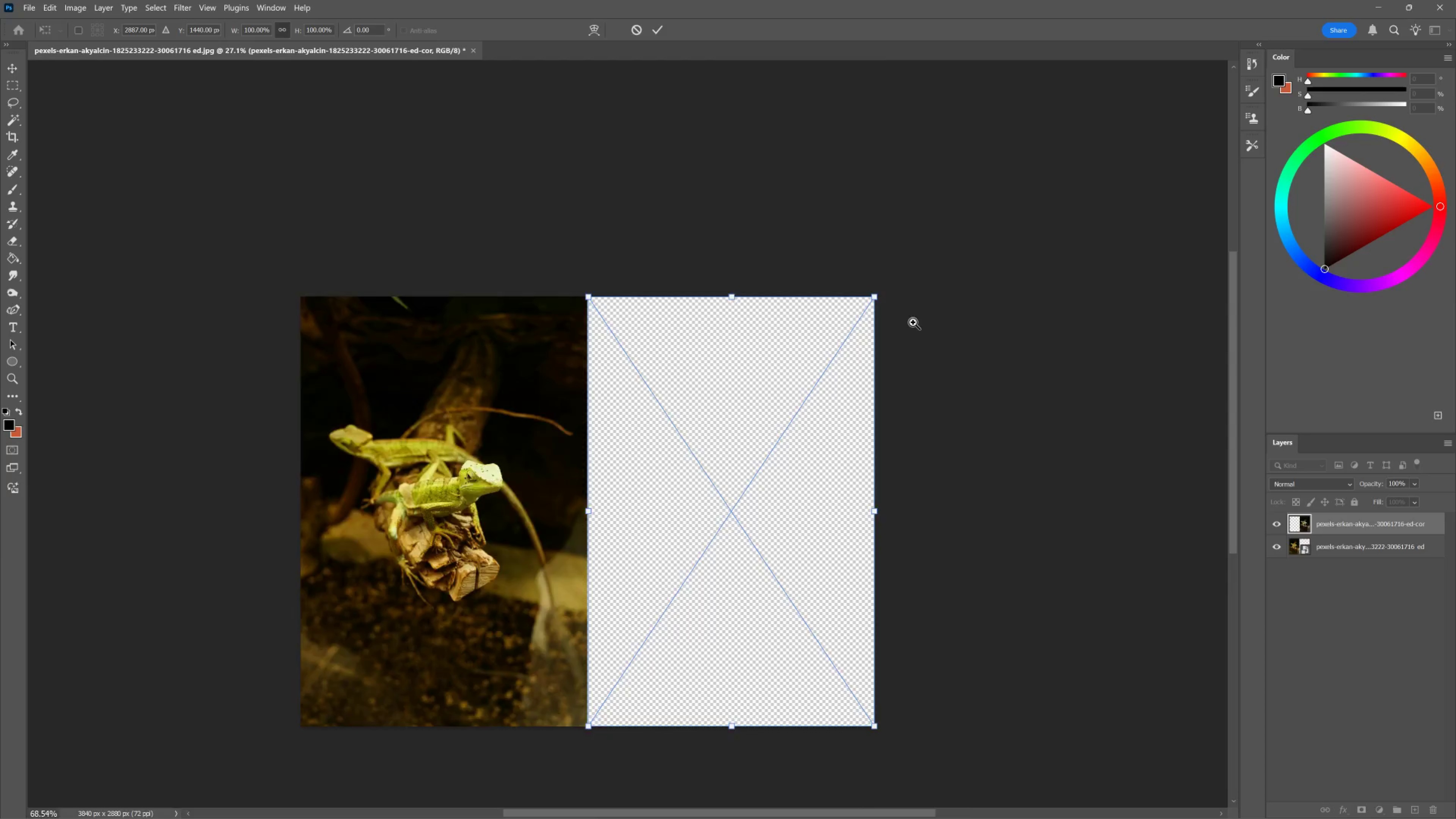 
hold_key(key=ShiftLeft, duration=1.52)
 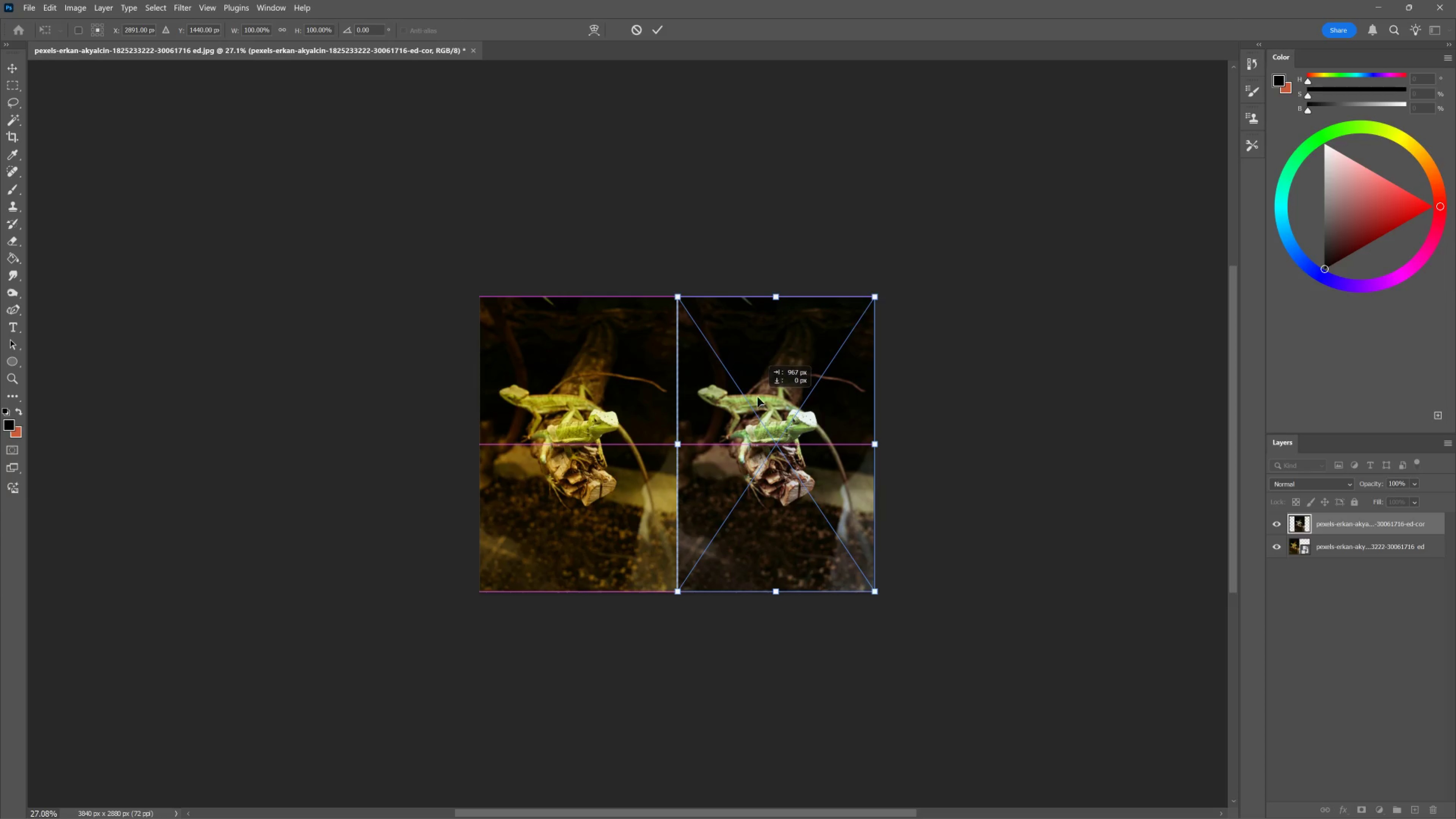 
hold_key(key=ShiftLeft, duration=1.51)
 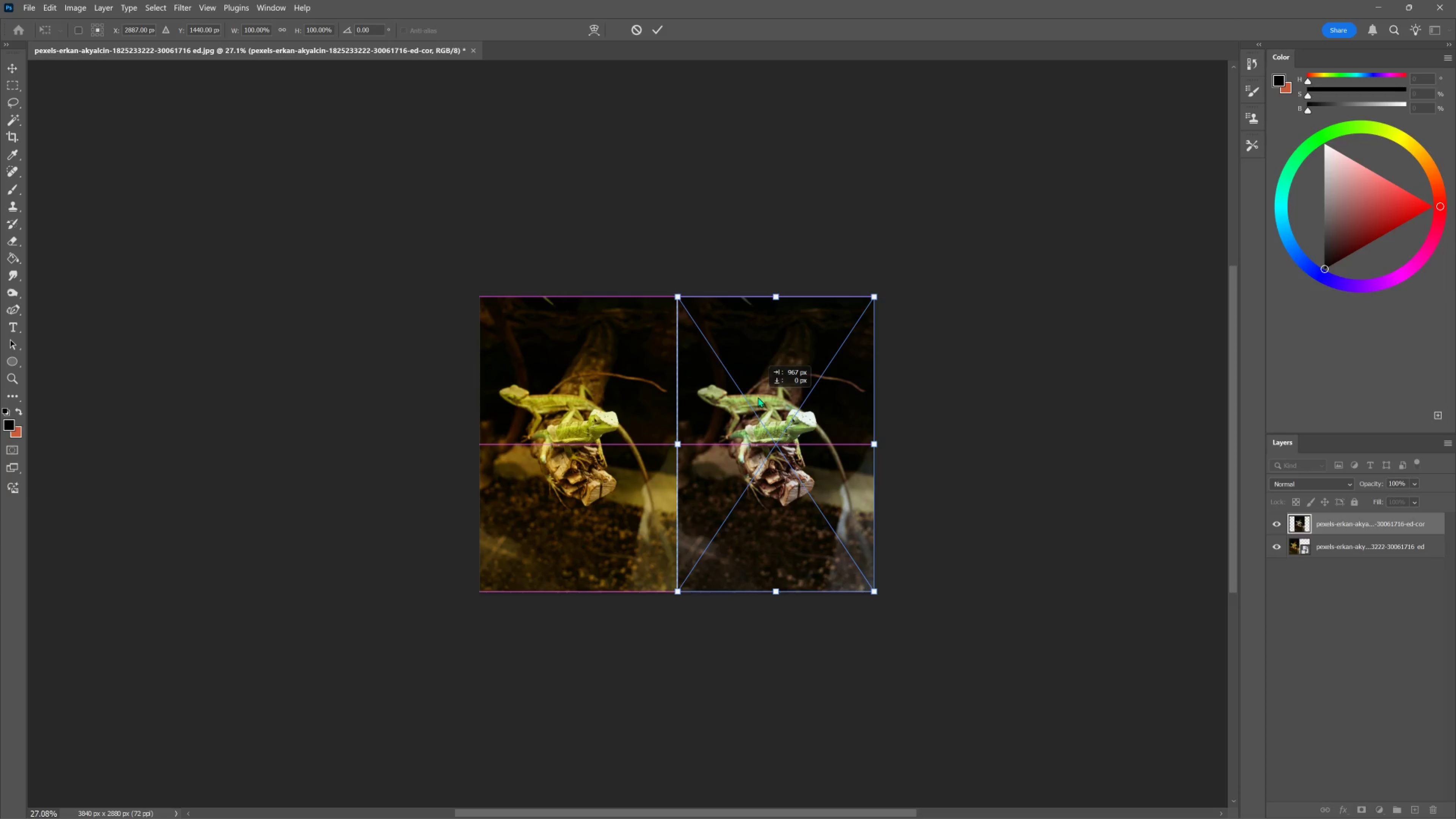 
key(Shift+ShiftLeft)
 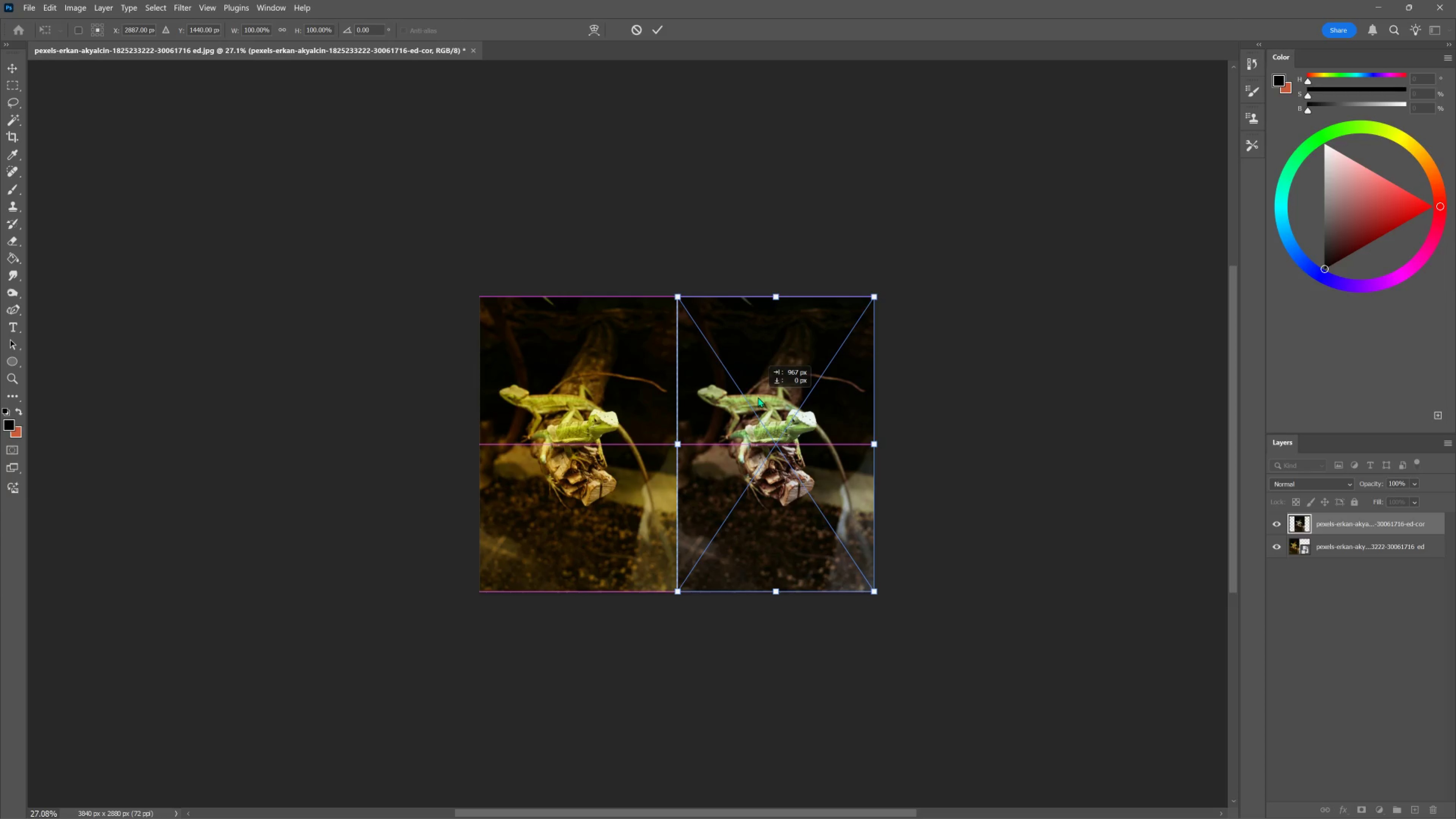 
key(Shift+ShiftLeft)
 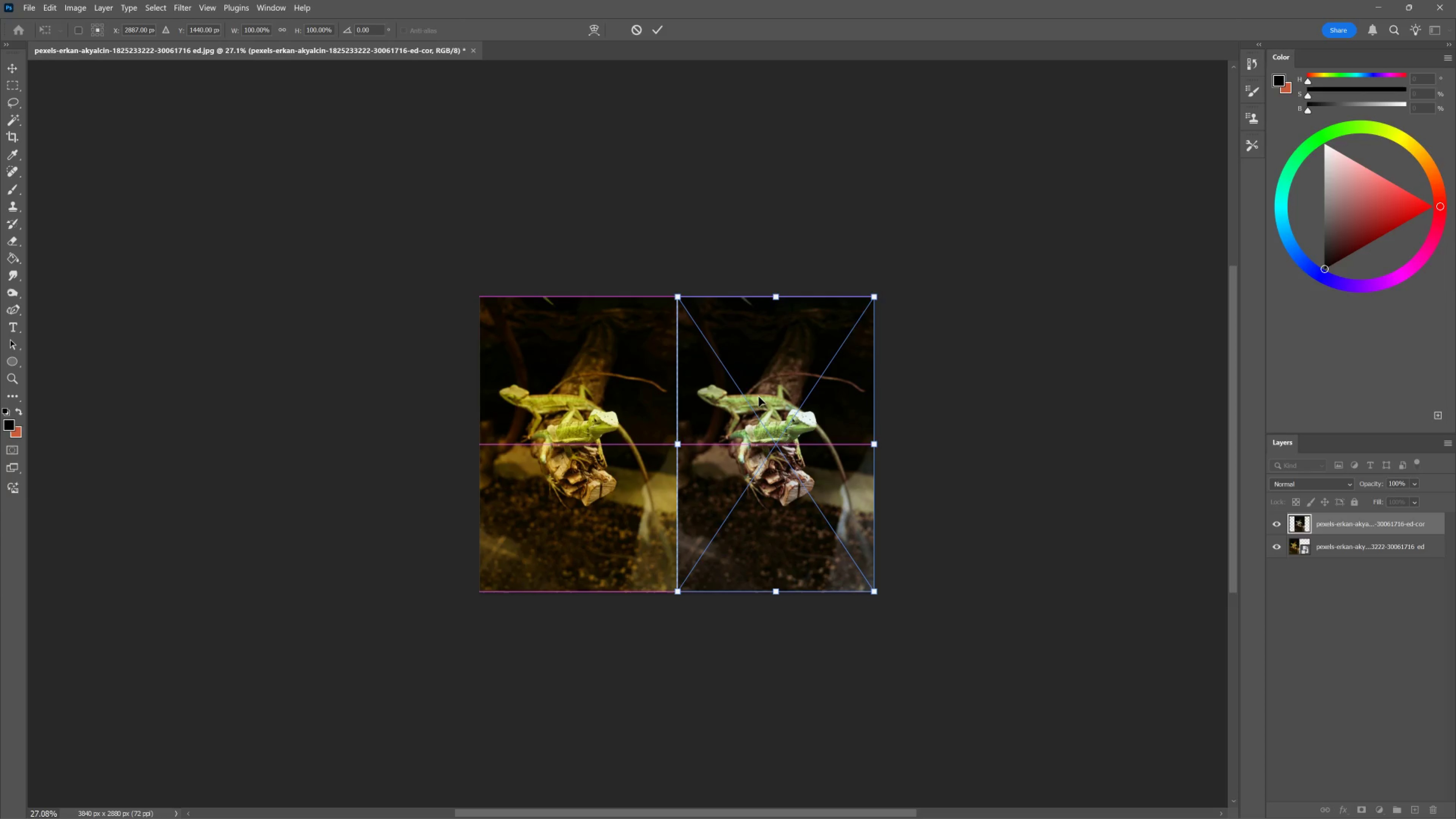 
key(Shift+ShiftLeft)
 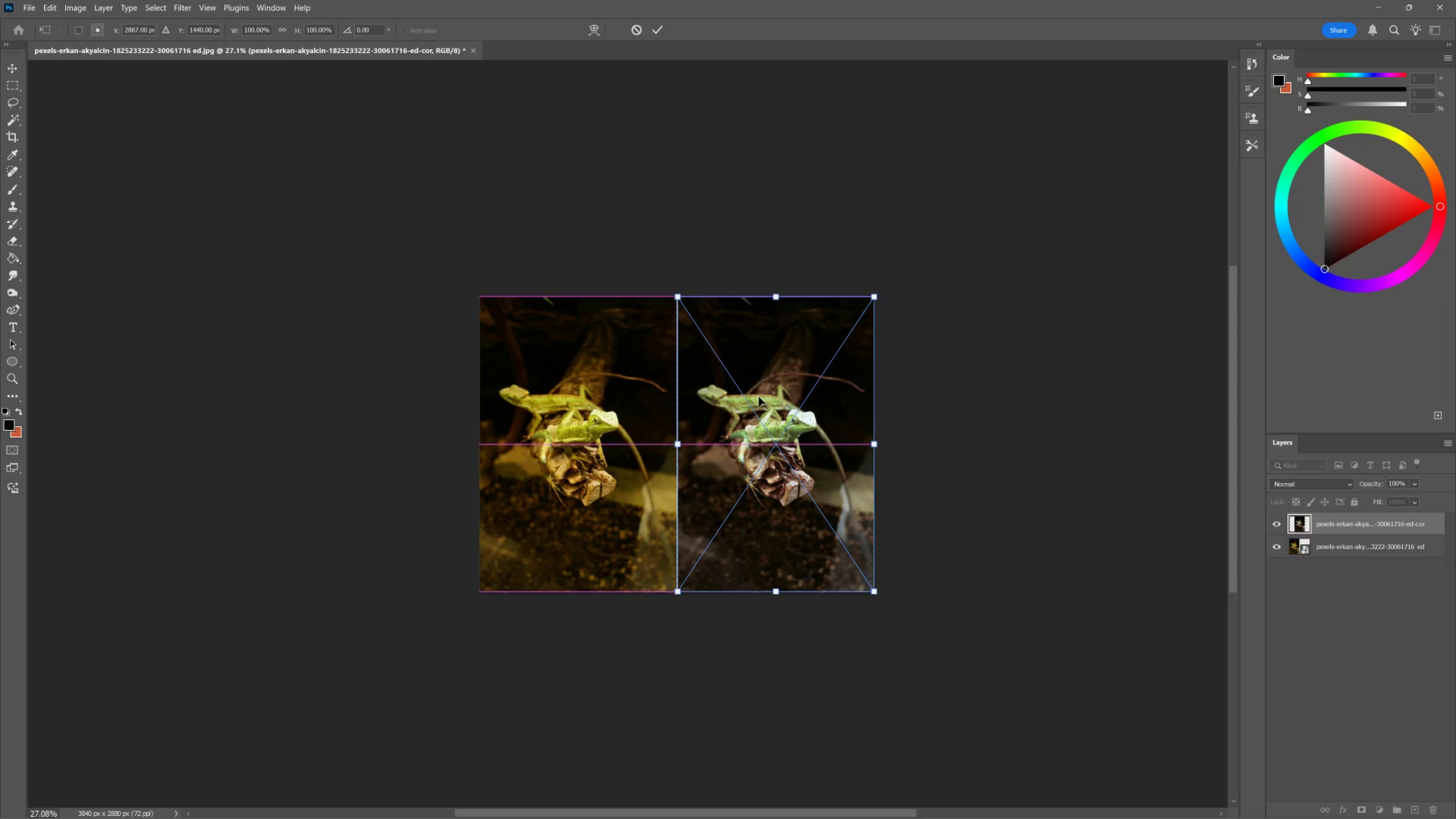 
key(Shift+ShiftLeft)
 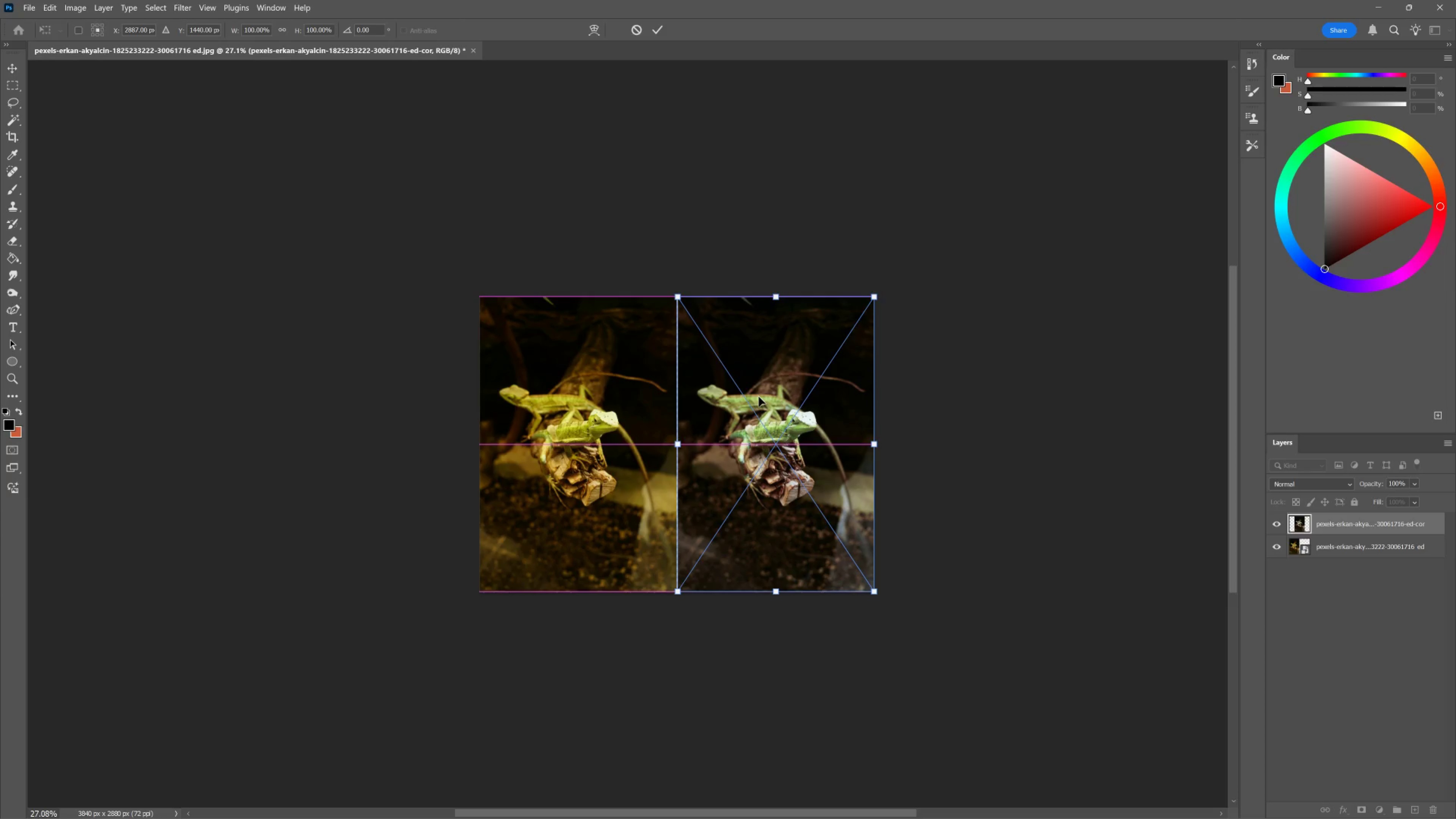 
key(Shift+ShiftLeft)
 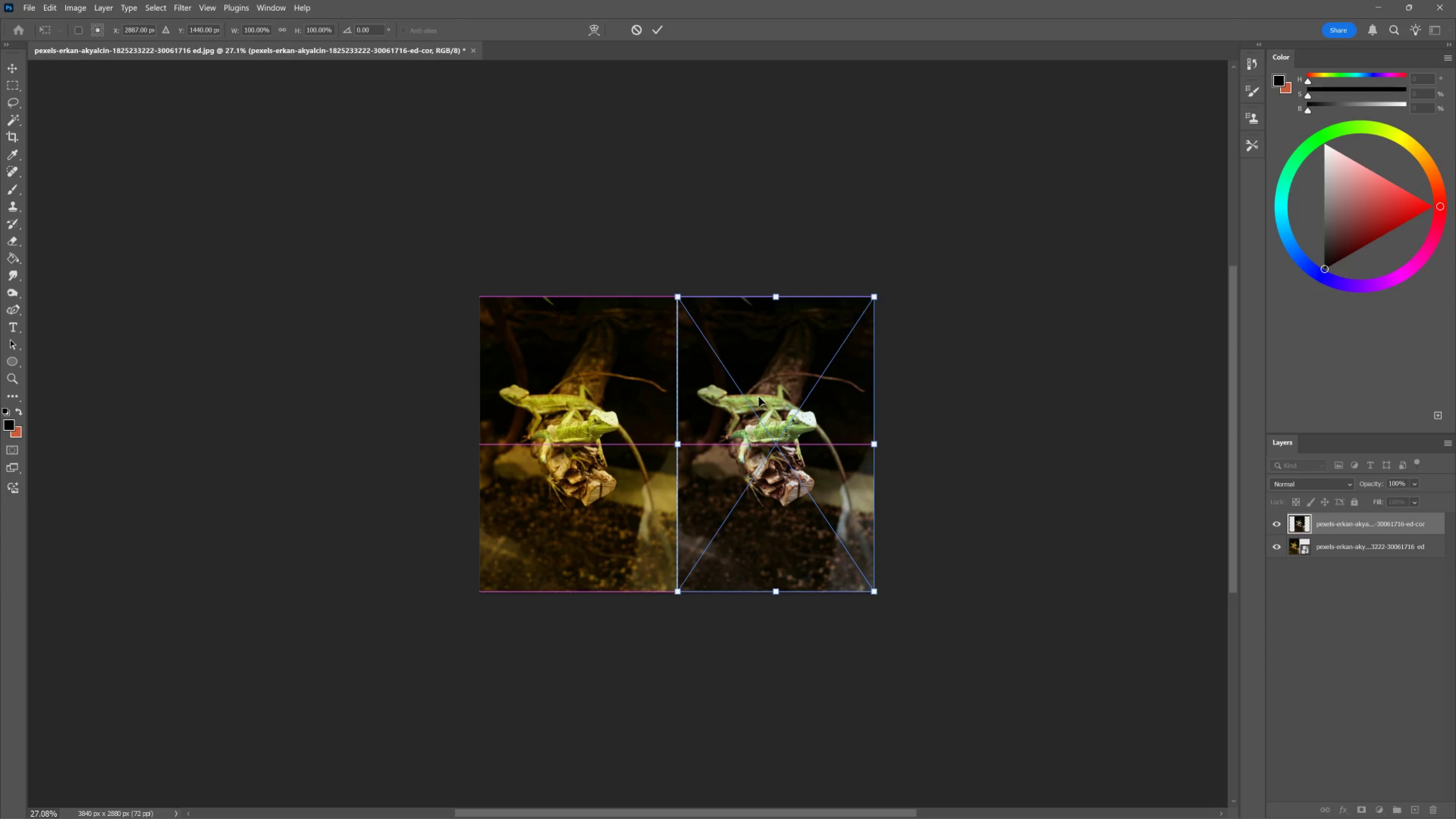 
key(Shift+ShiftLeft)
 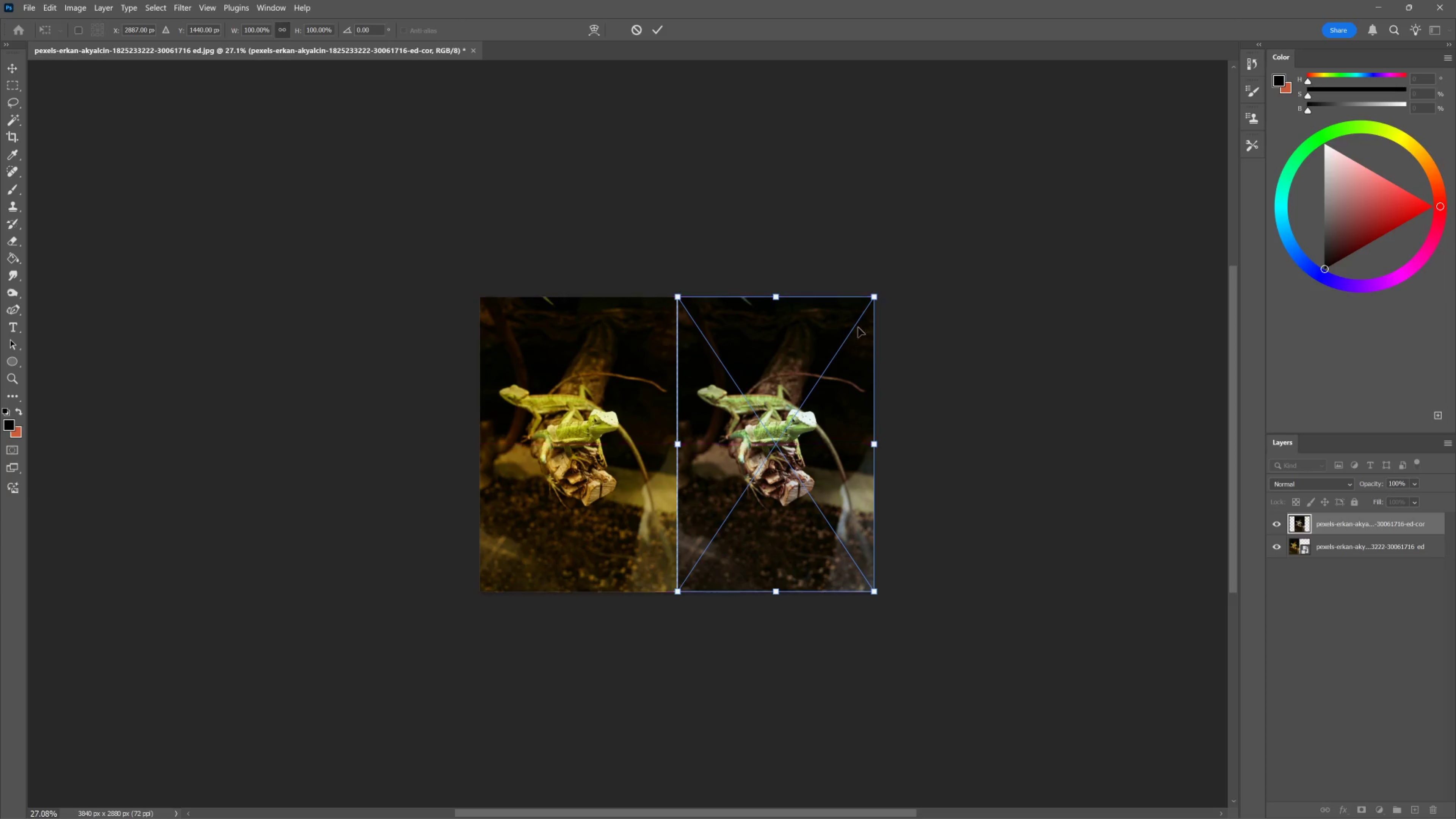 
key(Shift+ShiftLeft)
 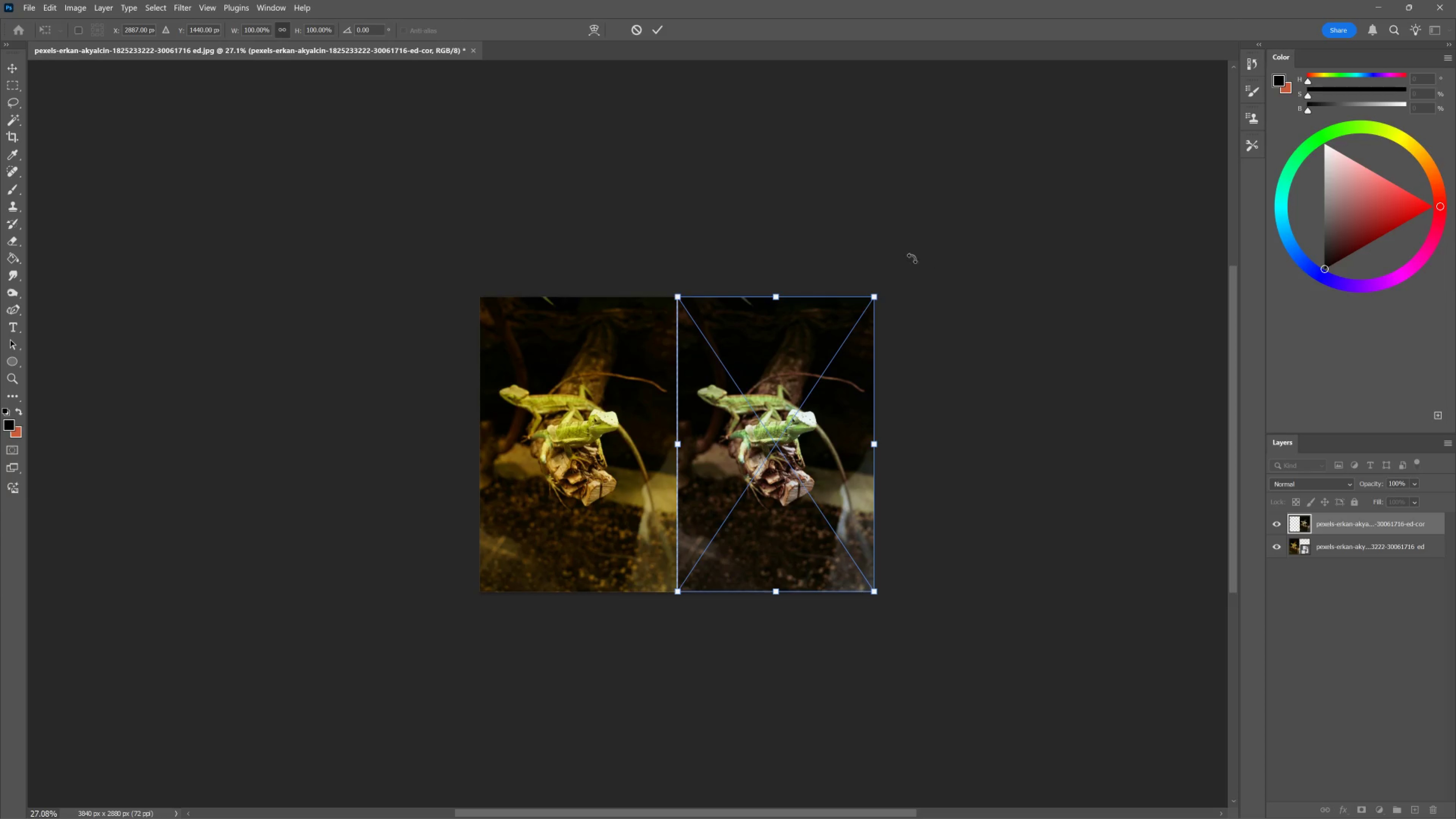 
hold_key(key=ControlLeft, duration=0.64)
 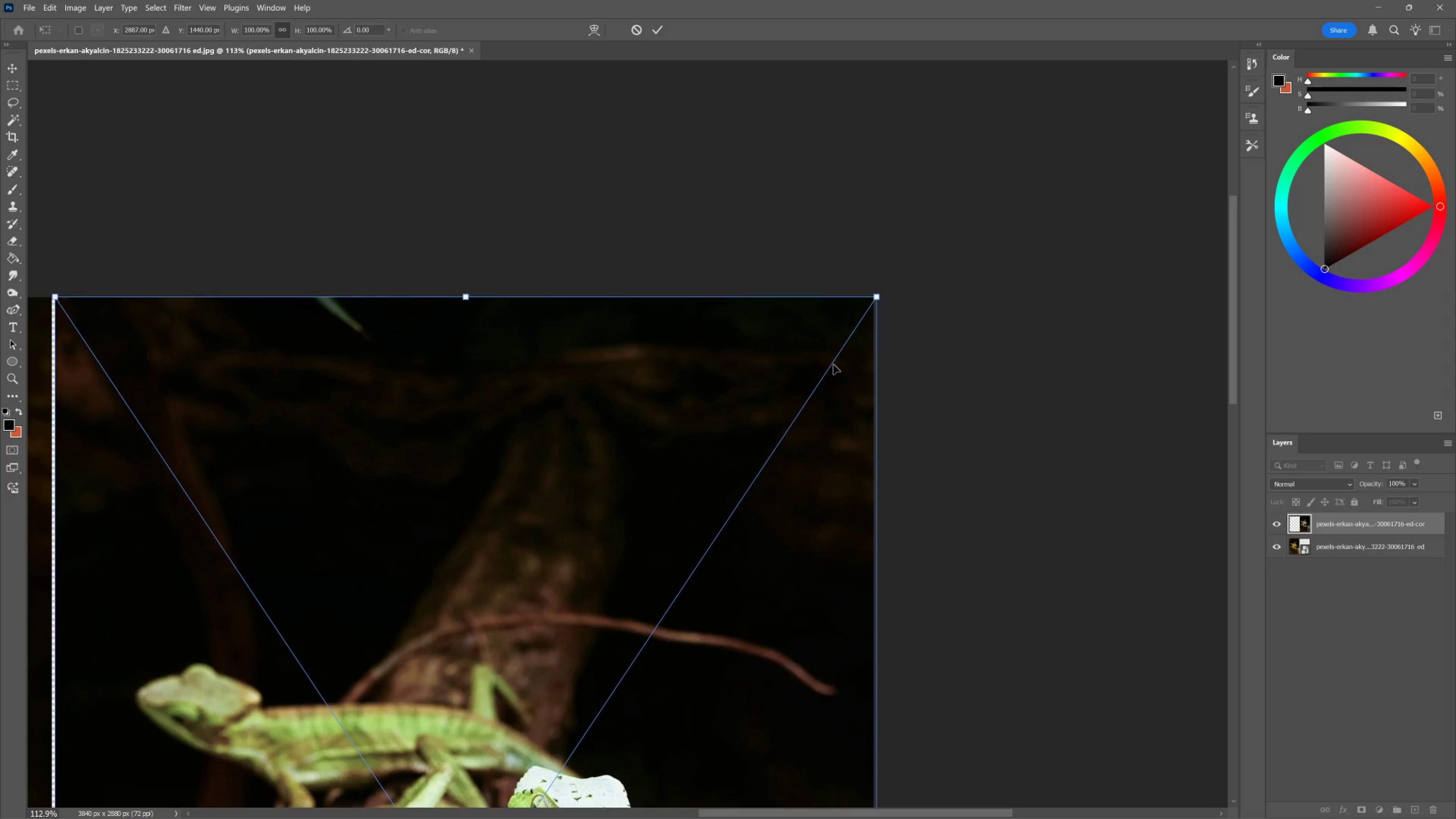 
hold_key(key=Space, duration=0.62)
 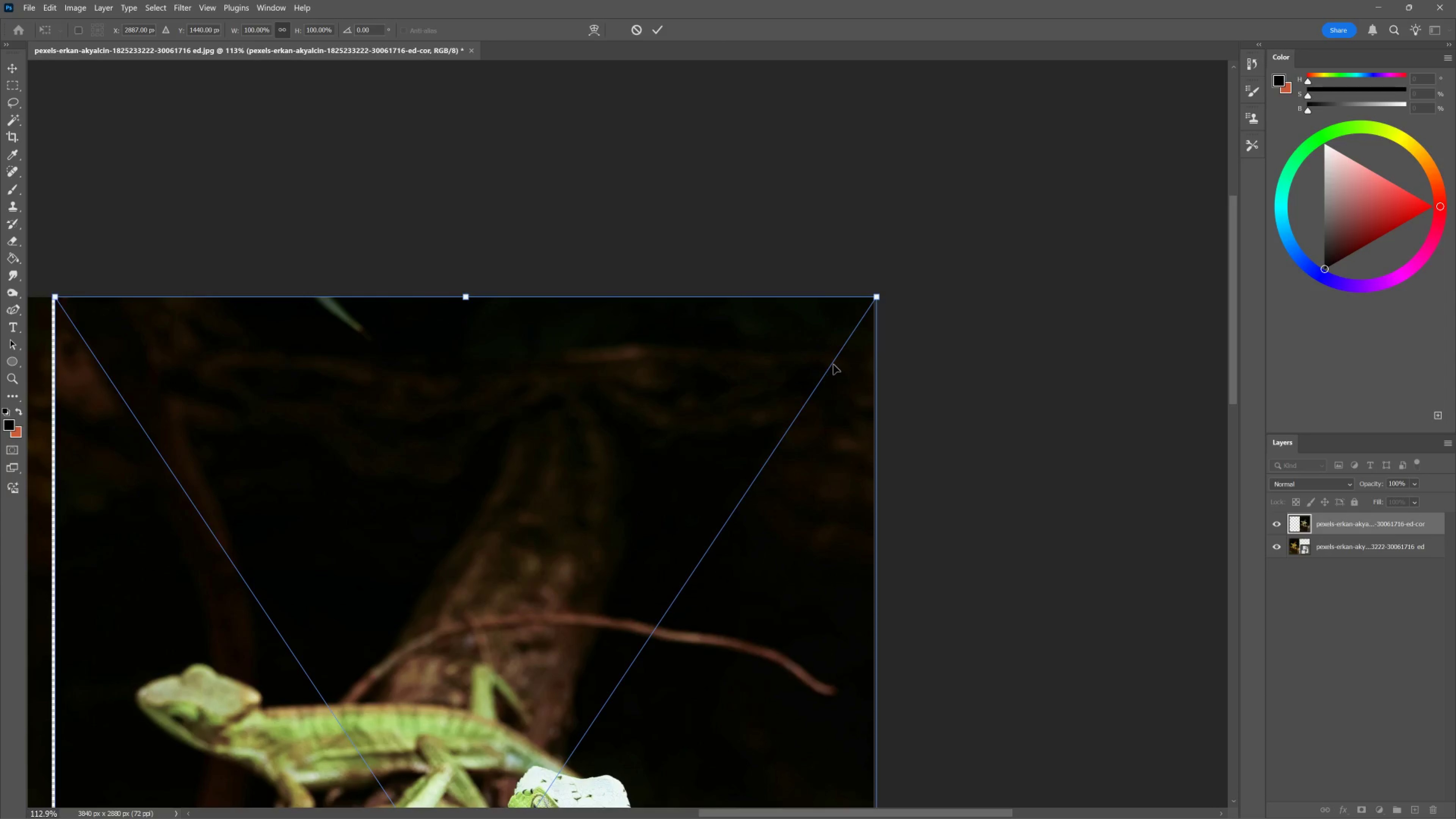 
left_click_drag(start_coordinate=[883, 269], to_coordinate=[924, 346])
 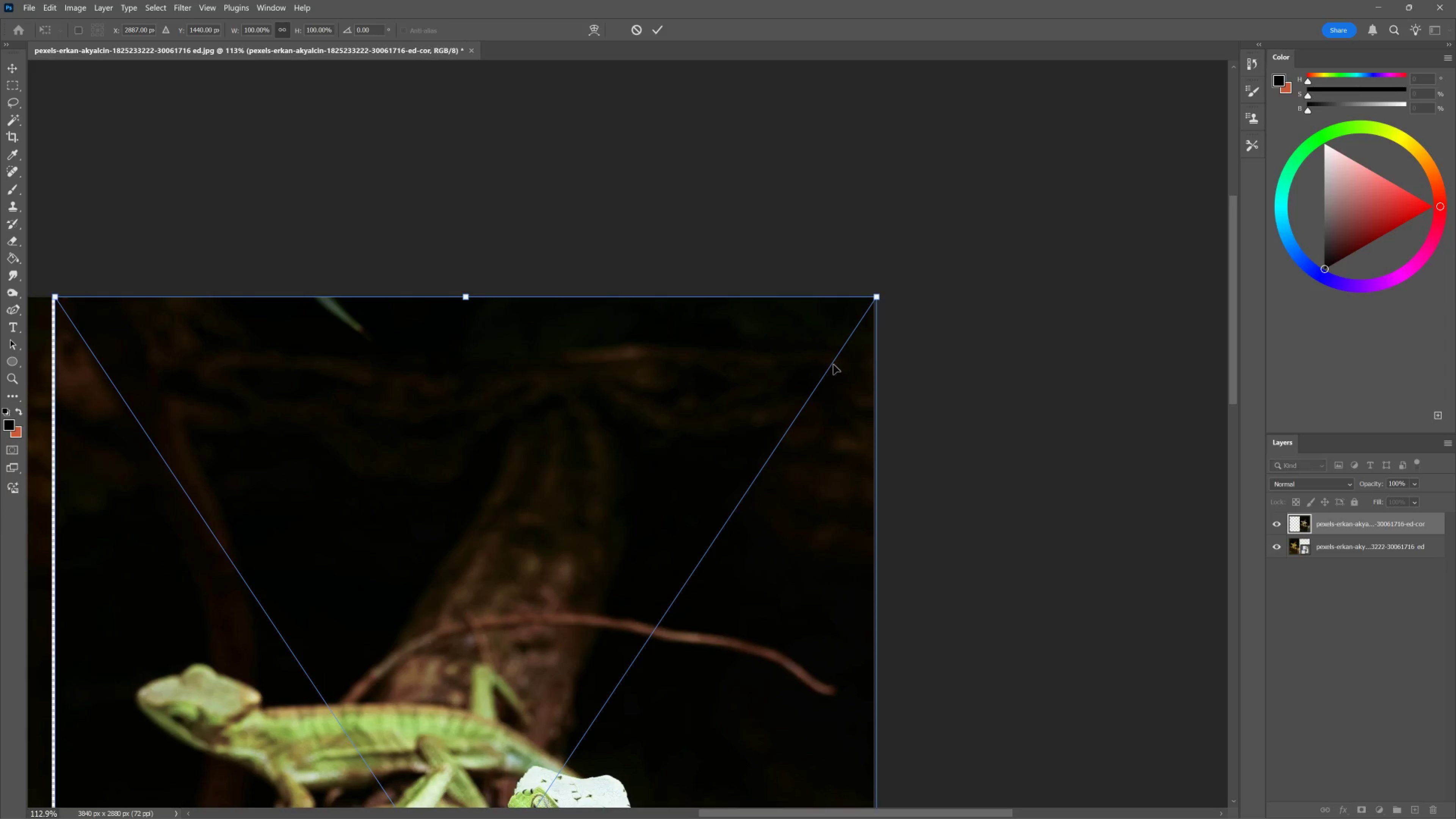 
left_click_drag(start_coordinate=[833, 364], to_coordinate=[831, 364])
 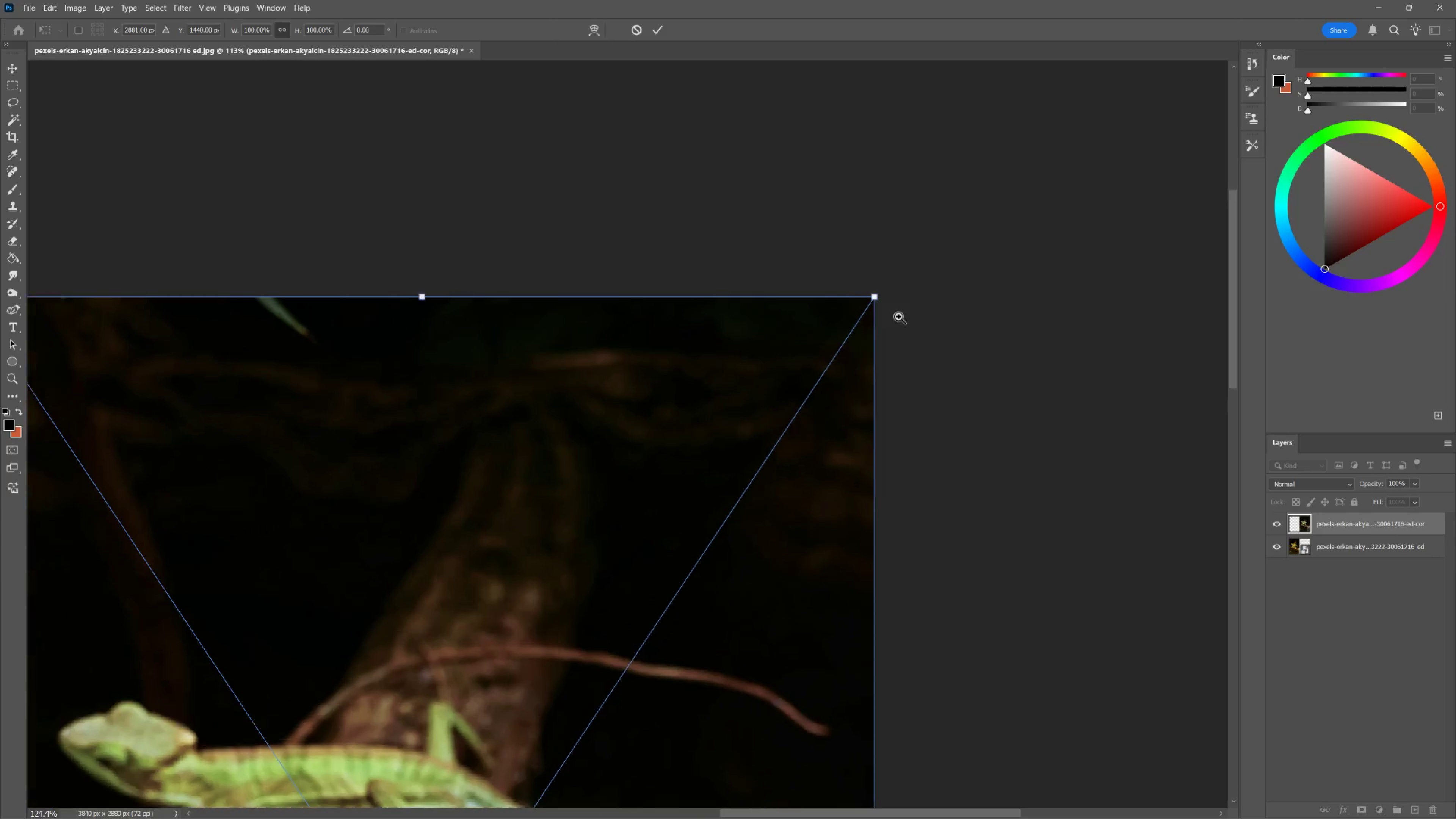 
hold_key(key=ShiftLeft, duration=1.53)
 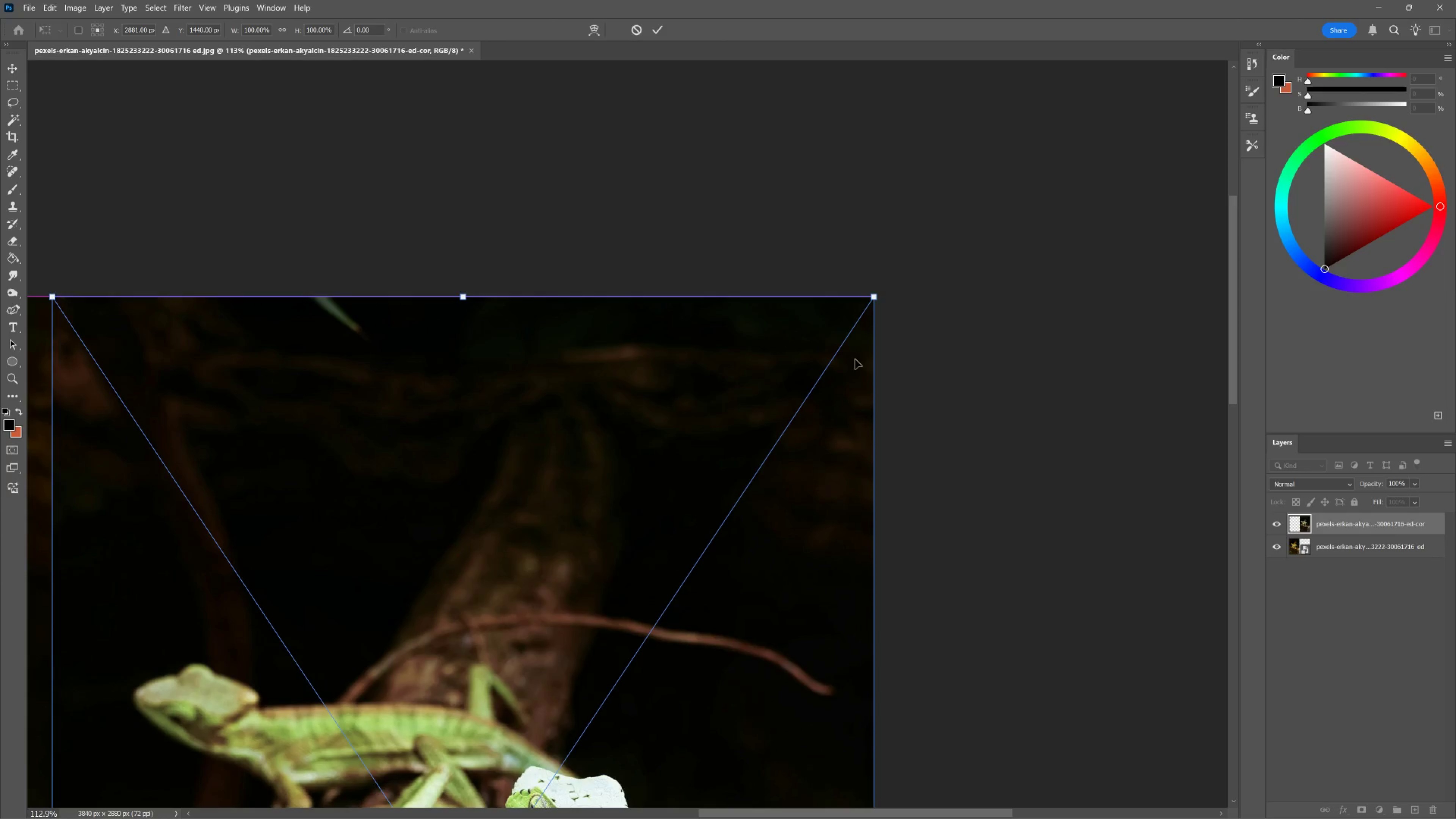 
key(Shift+ShiftLeft)
 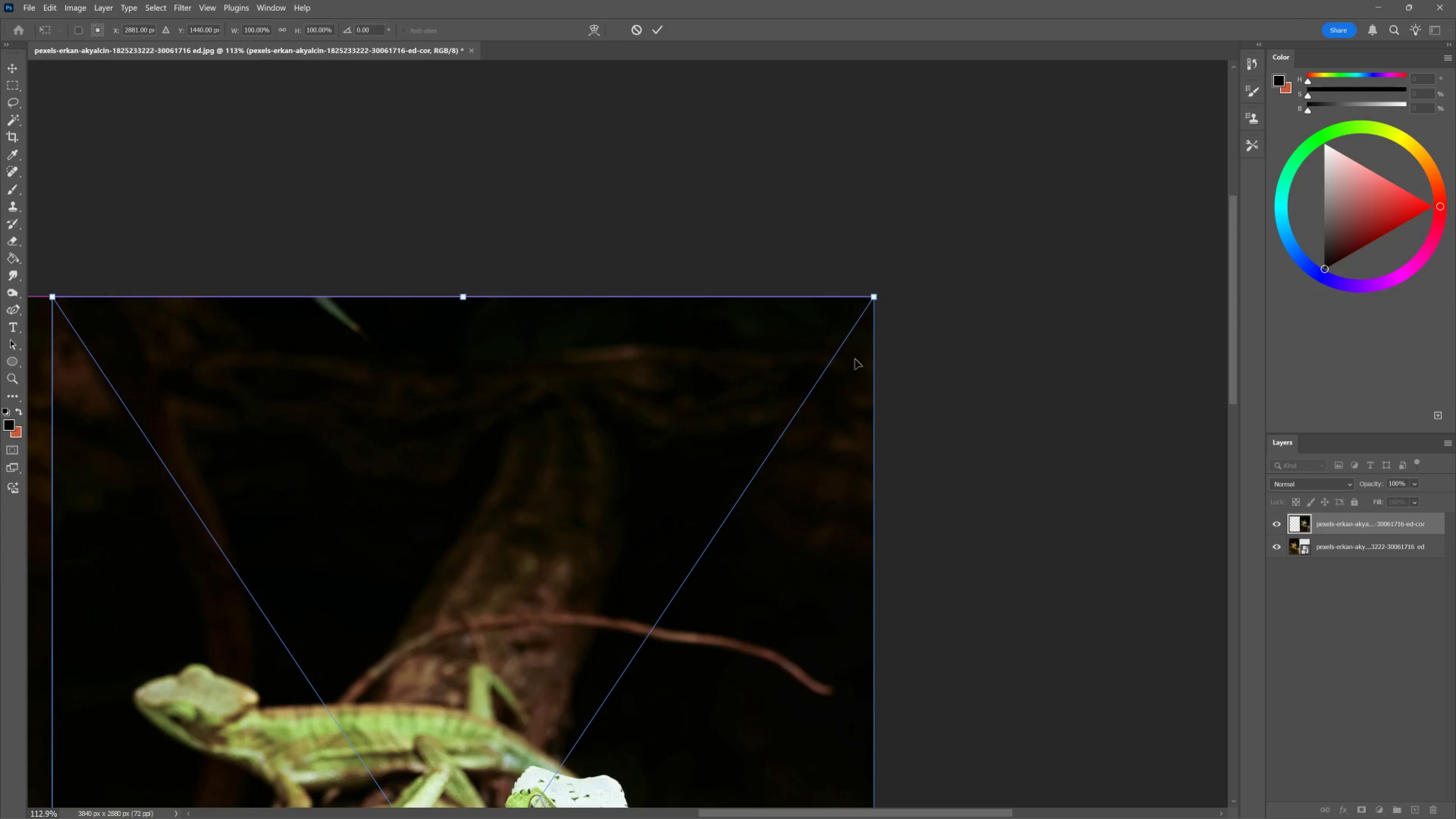 
key(Shift+ShiftLeft)
 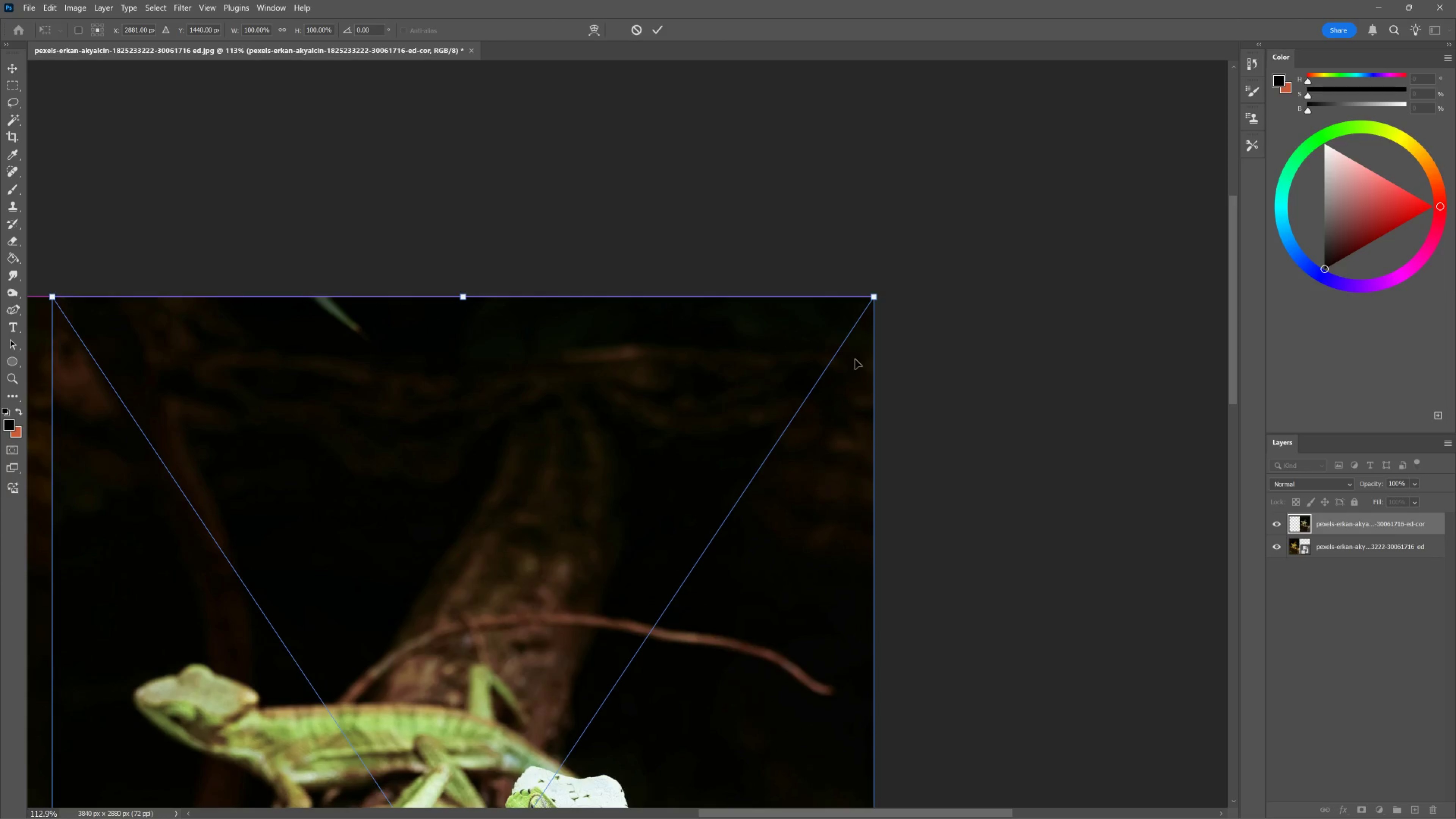 
key(Shift+ShiftLeft)
 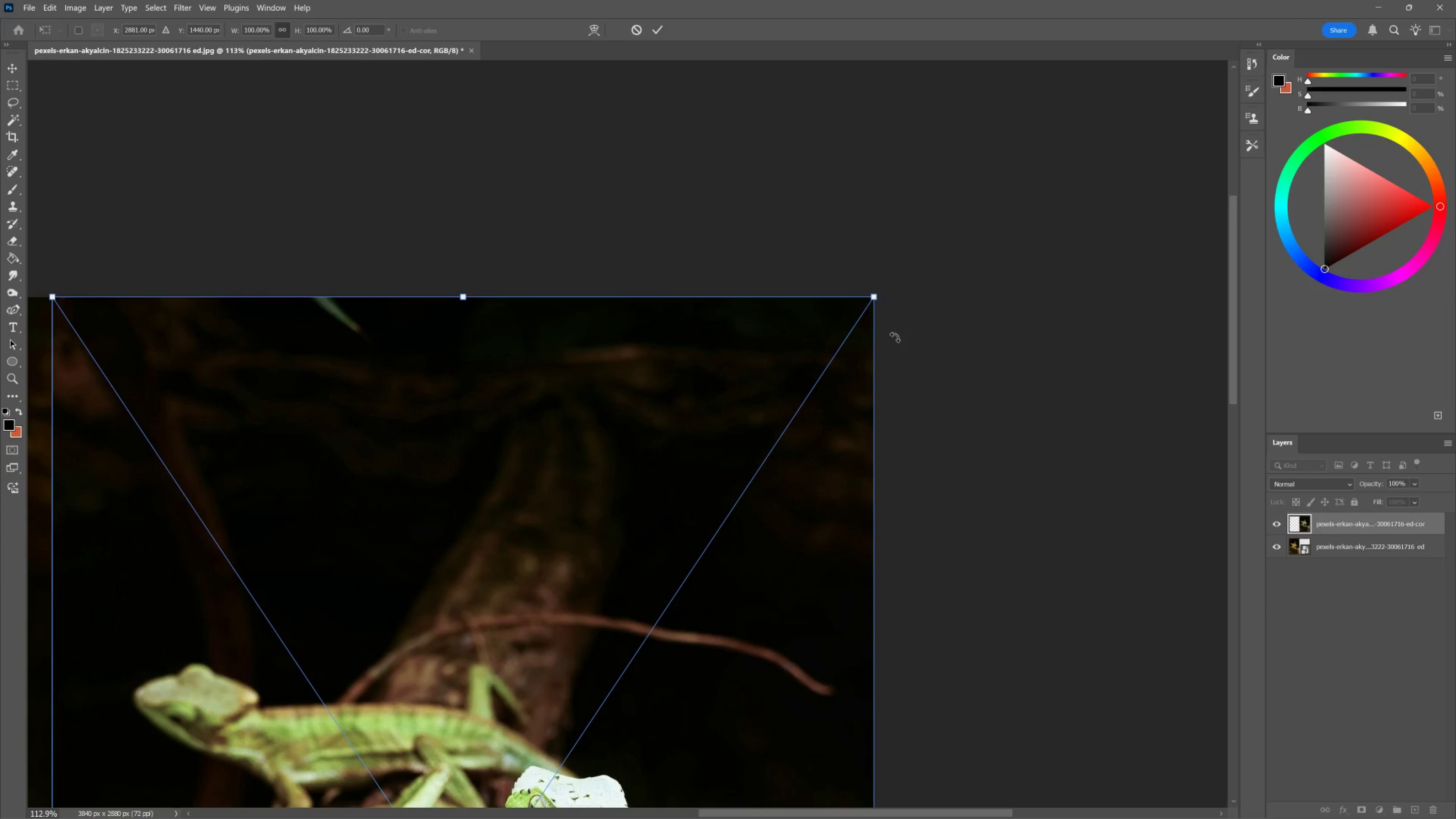 
hold_key(key=Space, duration=0.93)
 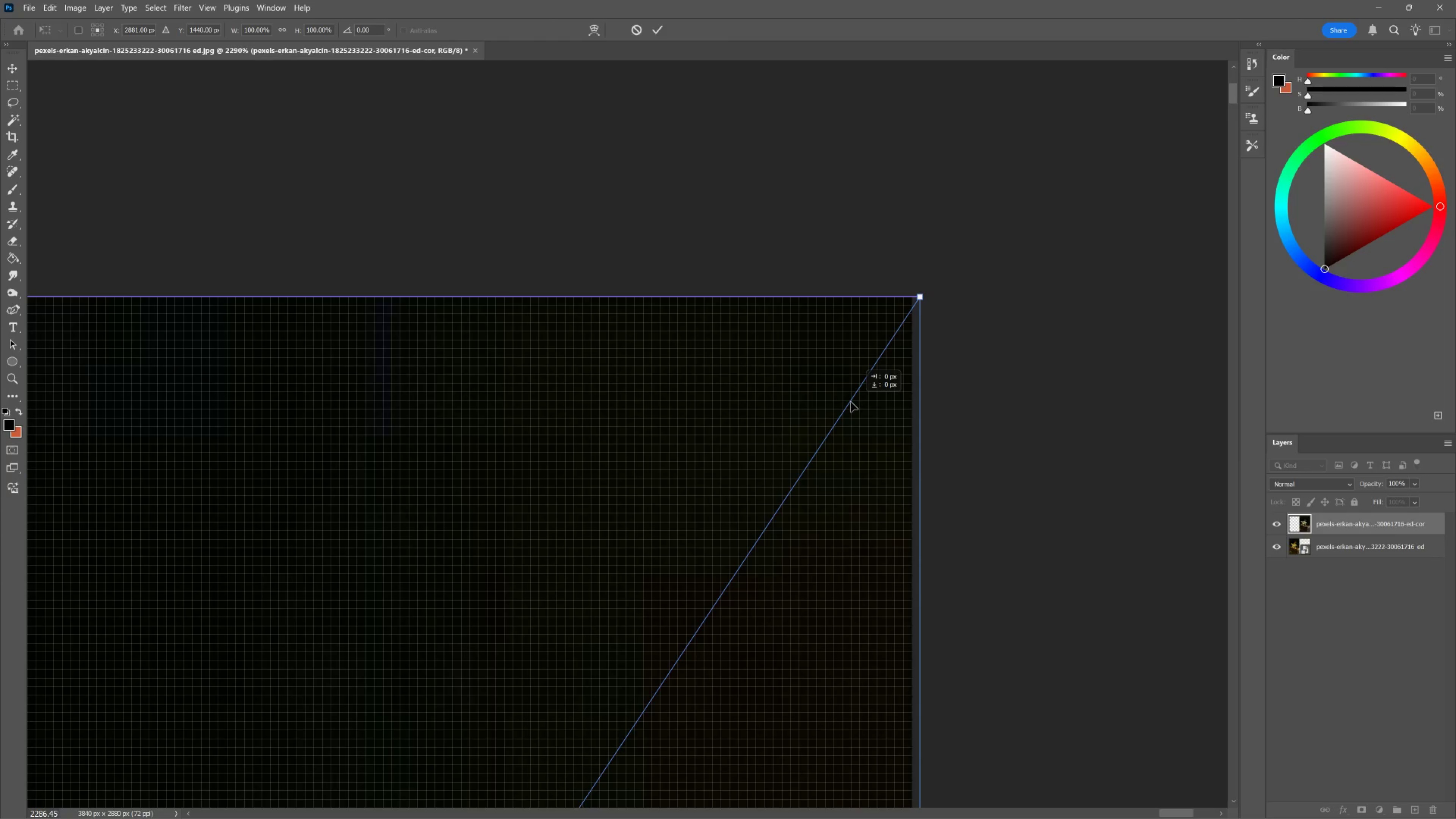 
hold_key(key=ControlLeft, duration=0.89)
left_click_drag(start_coordinate=[872, 292], to_coordinate=[959, 373])
 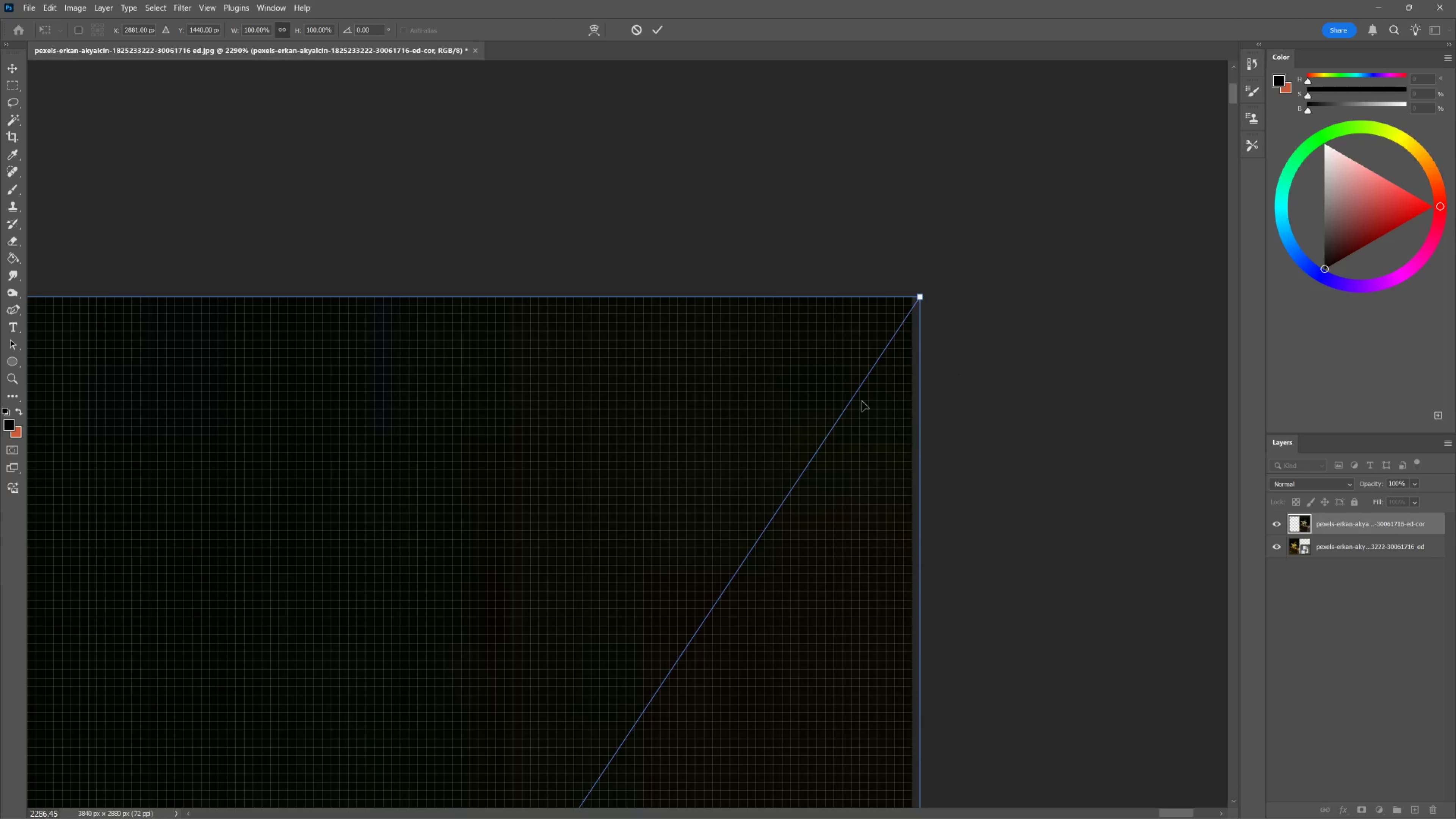 
left_click_drag(start_coordinate=[859, 401], to_coordinate=[840, 401])
 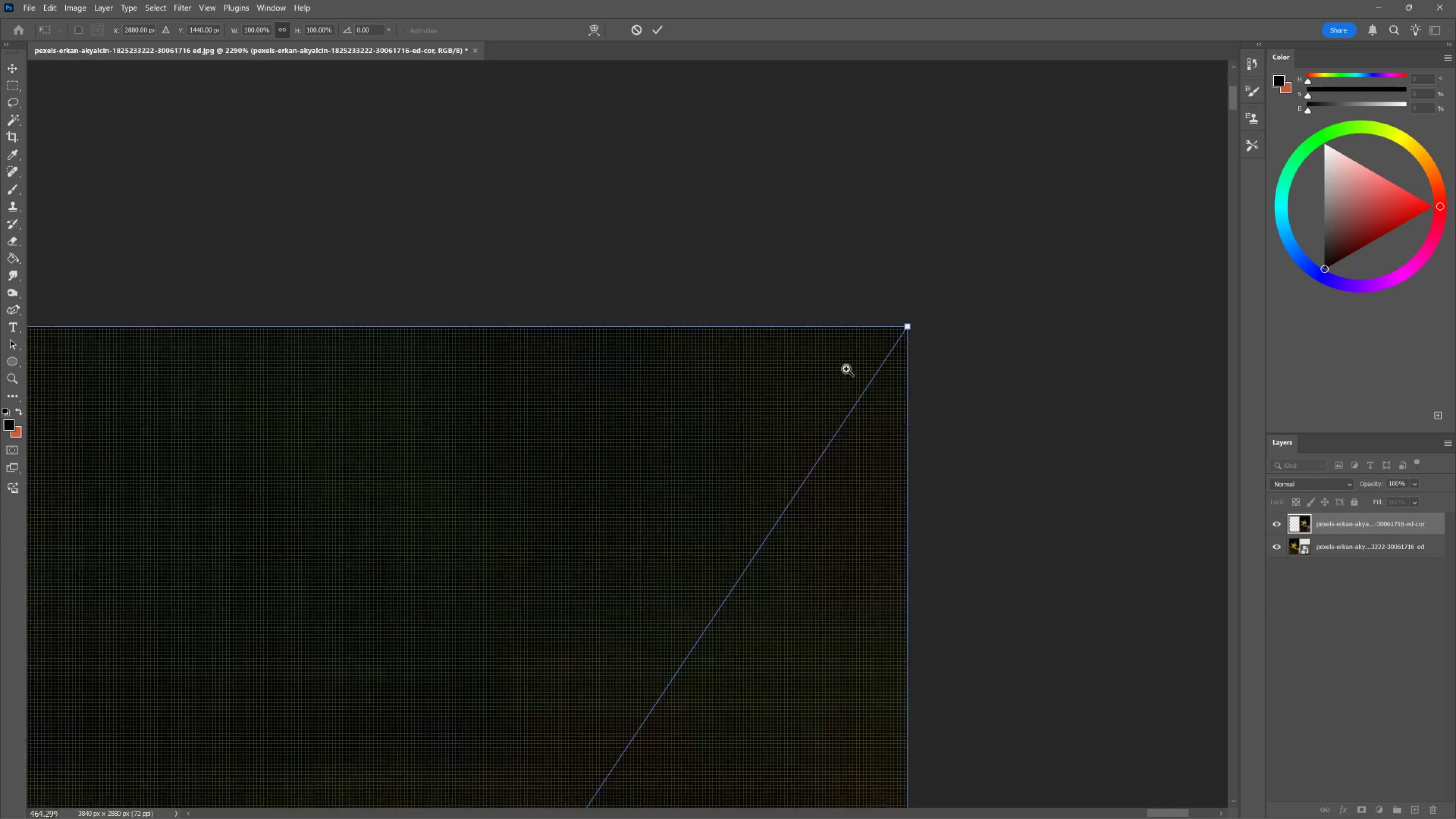 
hold_key(key=ShiftLeft, duration=1.12)
 